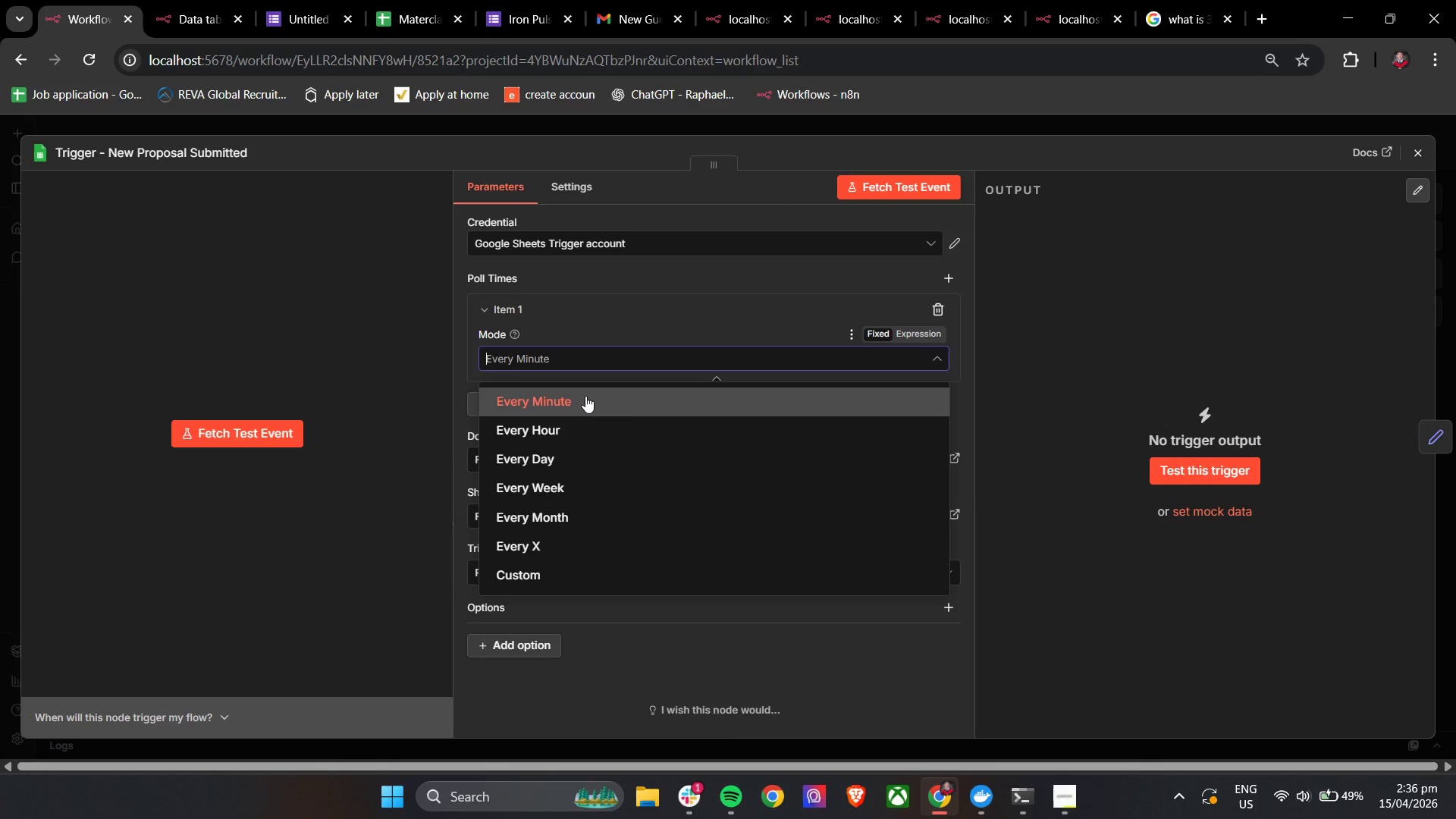 
left_click([585, 396])
 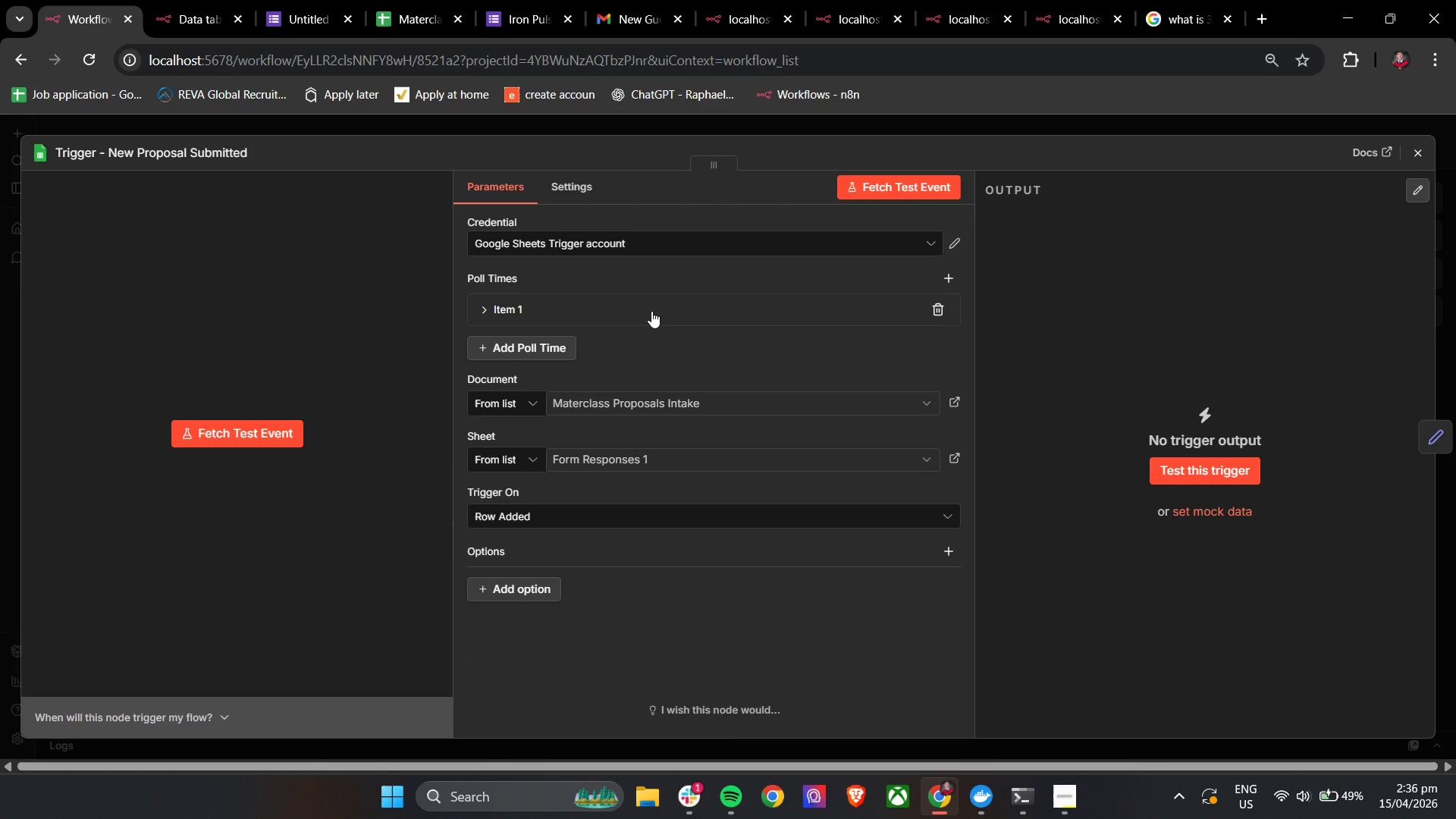 
left_click([651, 311])
 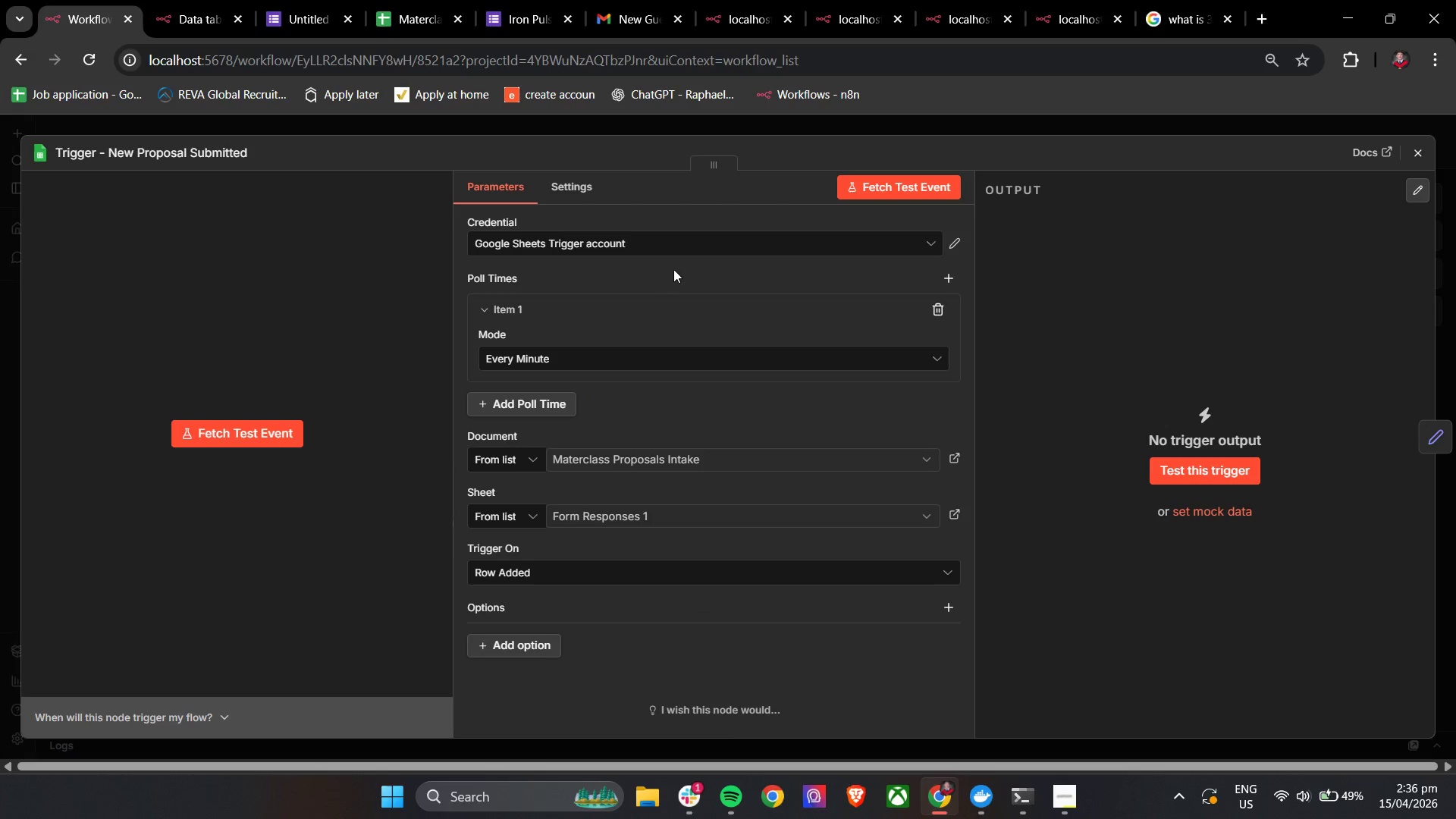 
left_click([696, 273])
 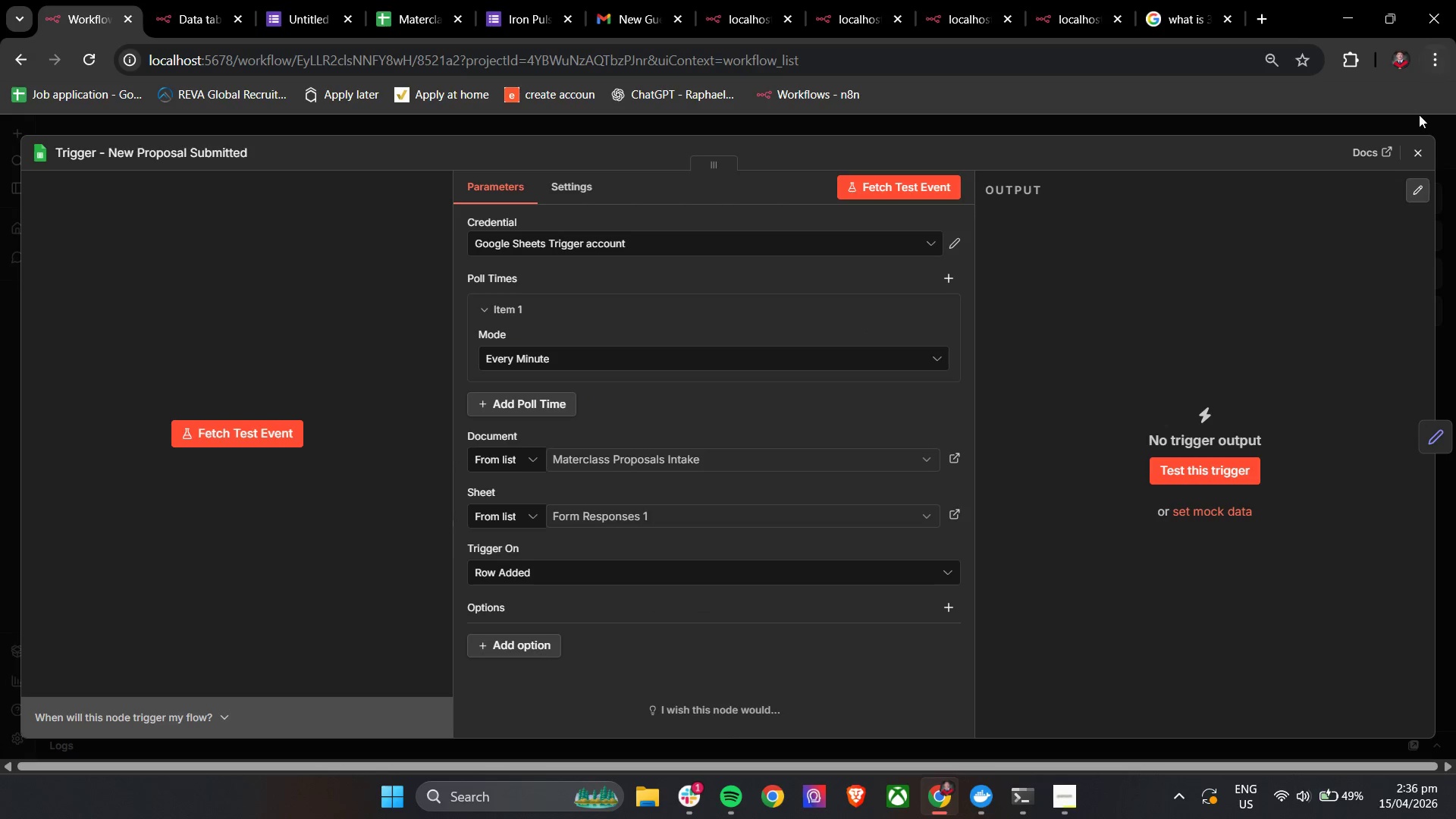 
left_click([1422, 156])
 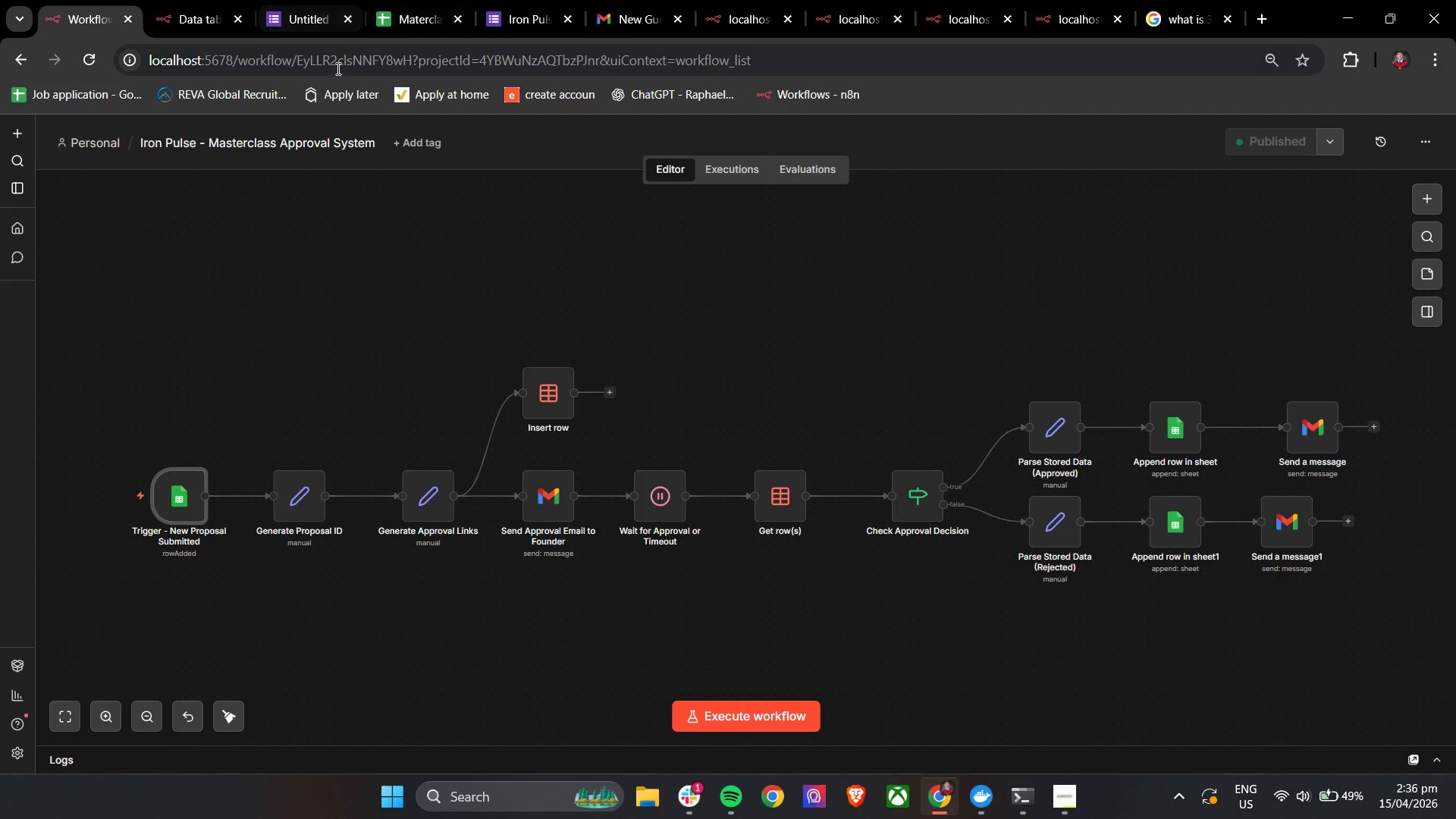 
left_click([516, 6])
 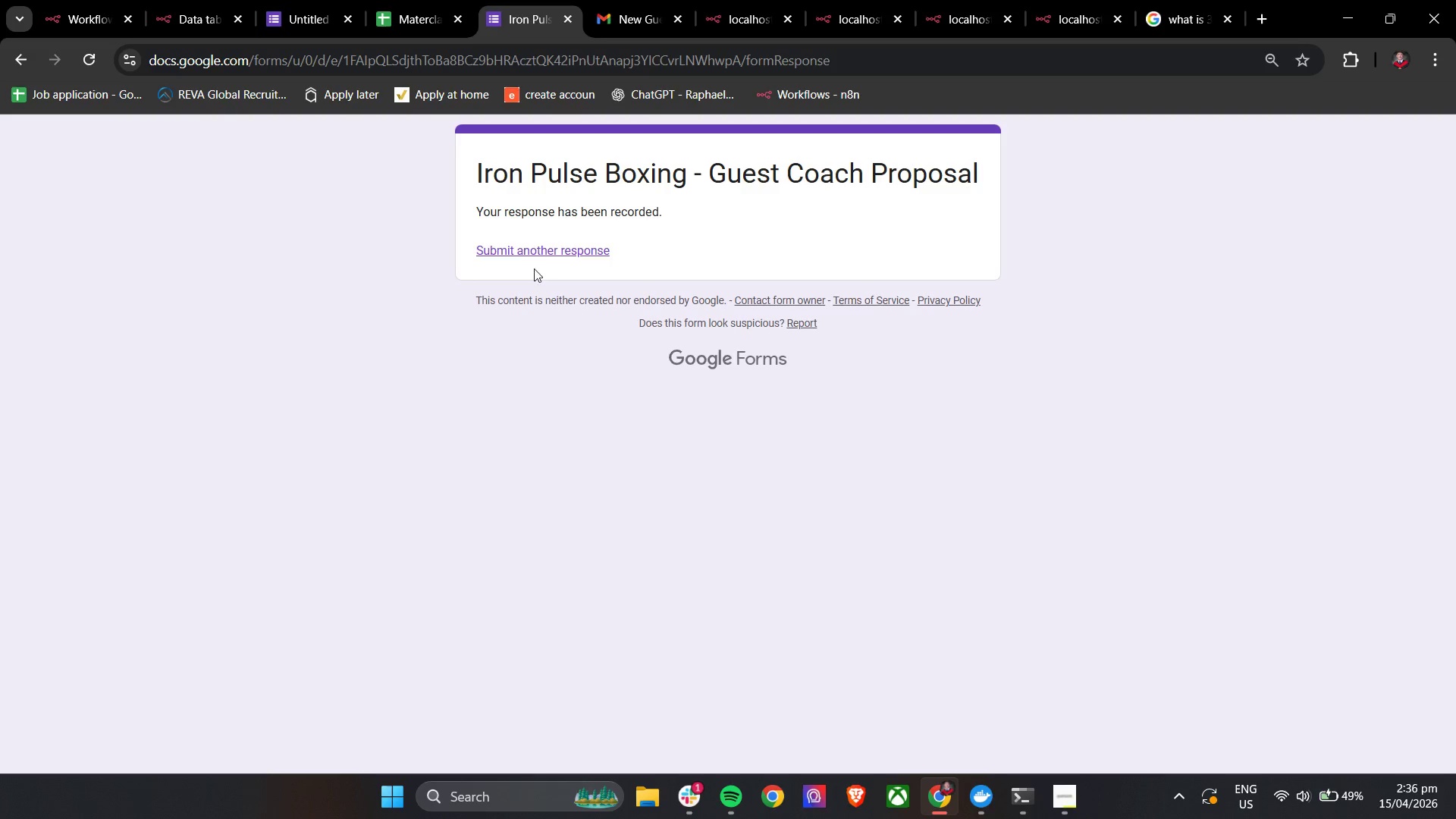 
left_click([524, 256])
 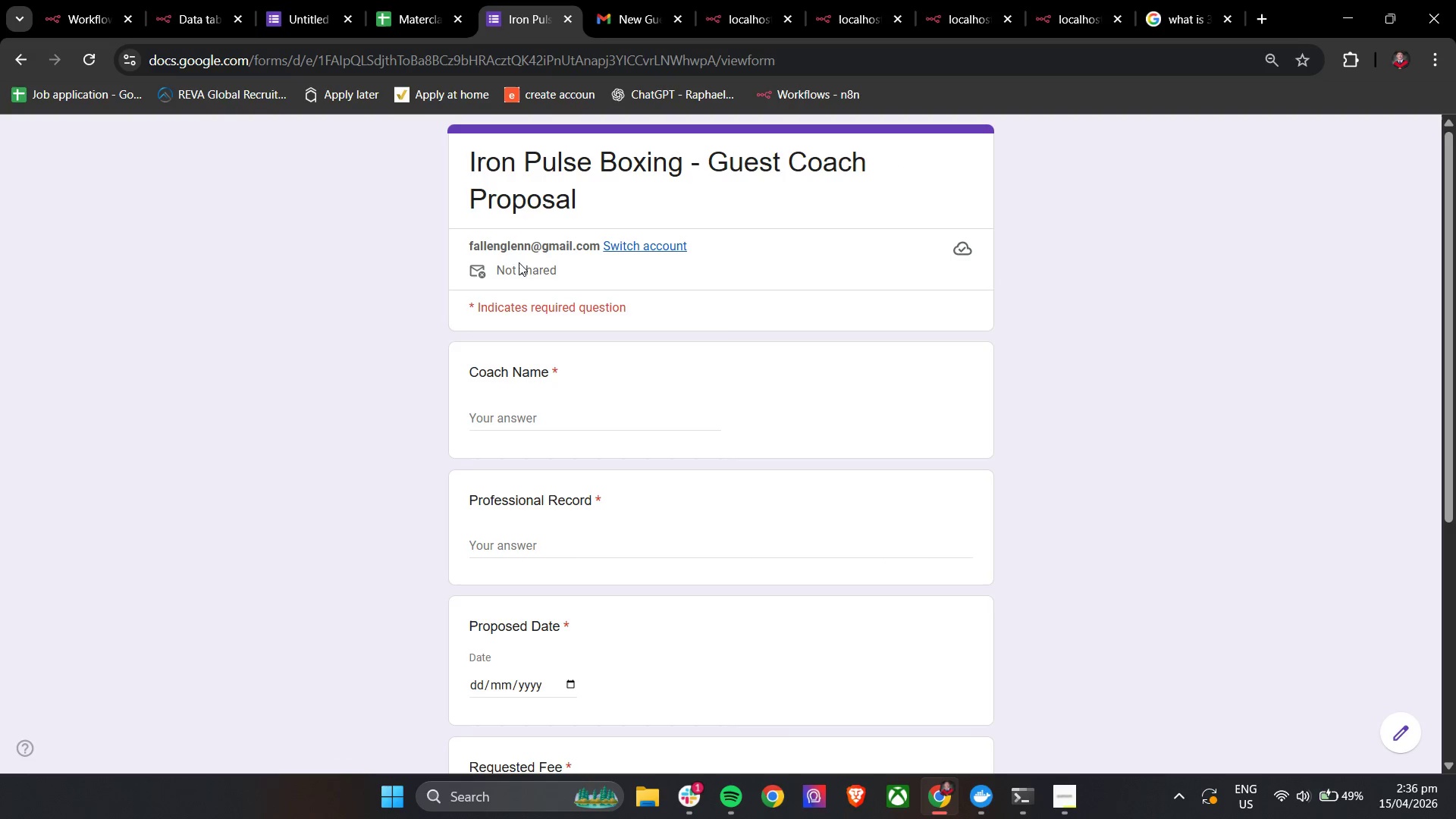 
left_click([527, 407])
 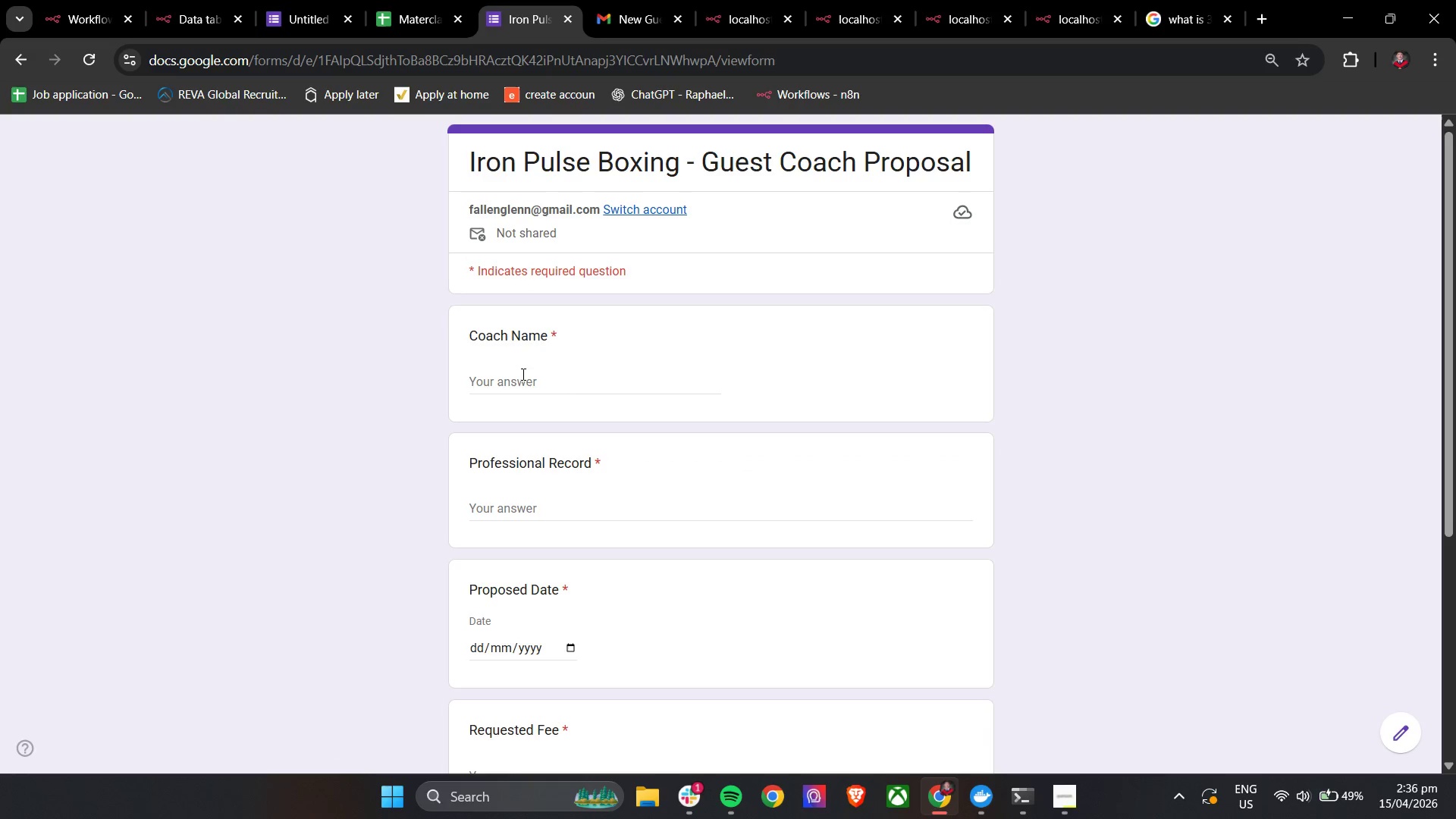 
left_click([522, 377])
 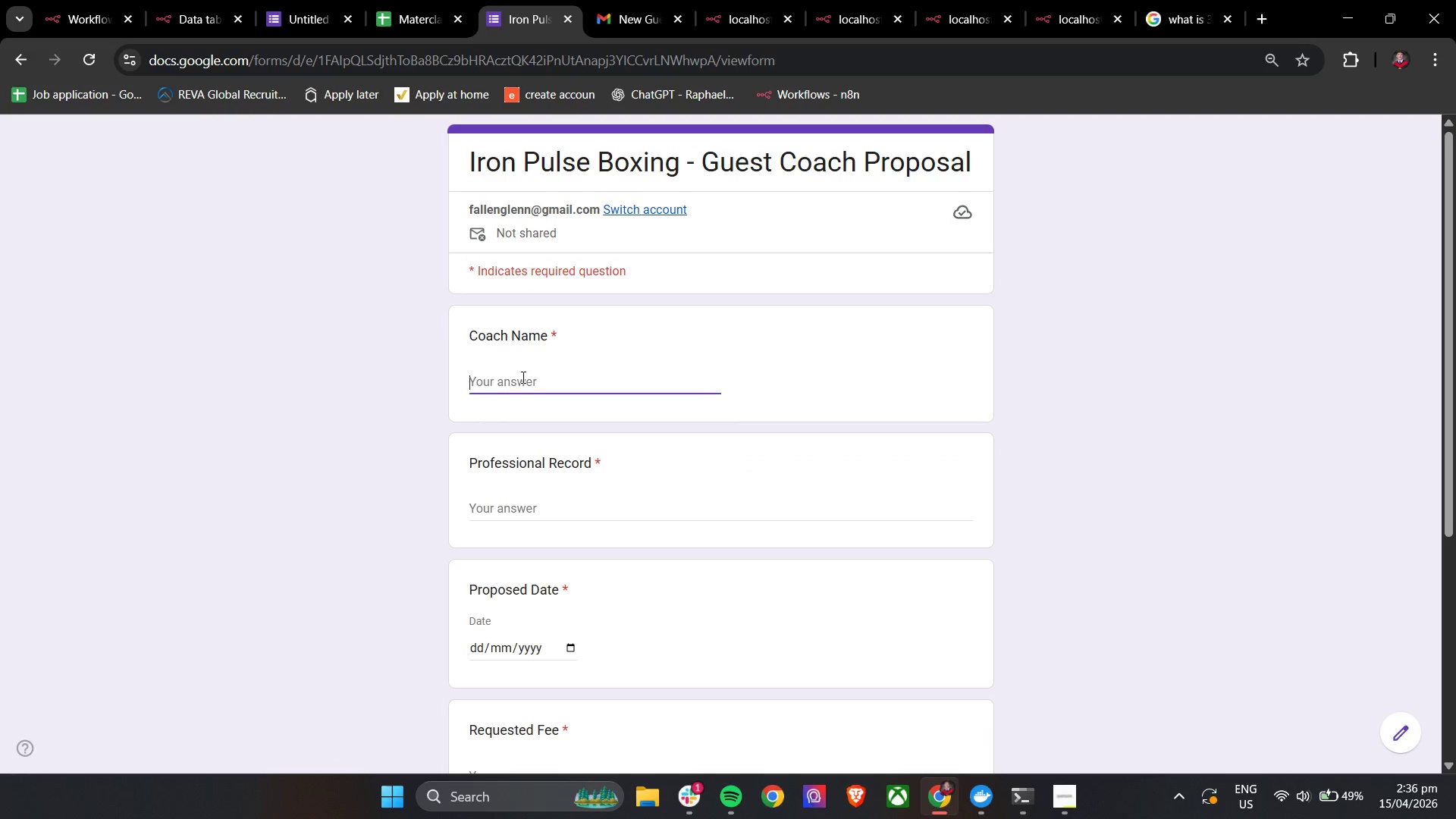 
type(Jae)
key(Backspace)
type(ke 'Flash")
key(Backspace)
type(' Carter)
key(Tab)
type(Amatuer)
key(Backspace)
key(Backspace)
key(Backspace)
type(eyr)
key(Backspace)
key(Backspace)
type(r)
key(Backspace)
type(ur-level coach with limited competetion exp)
key(Backspace)
type(ition experience)
 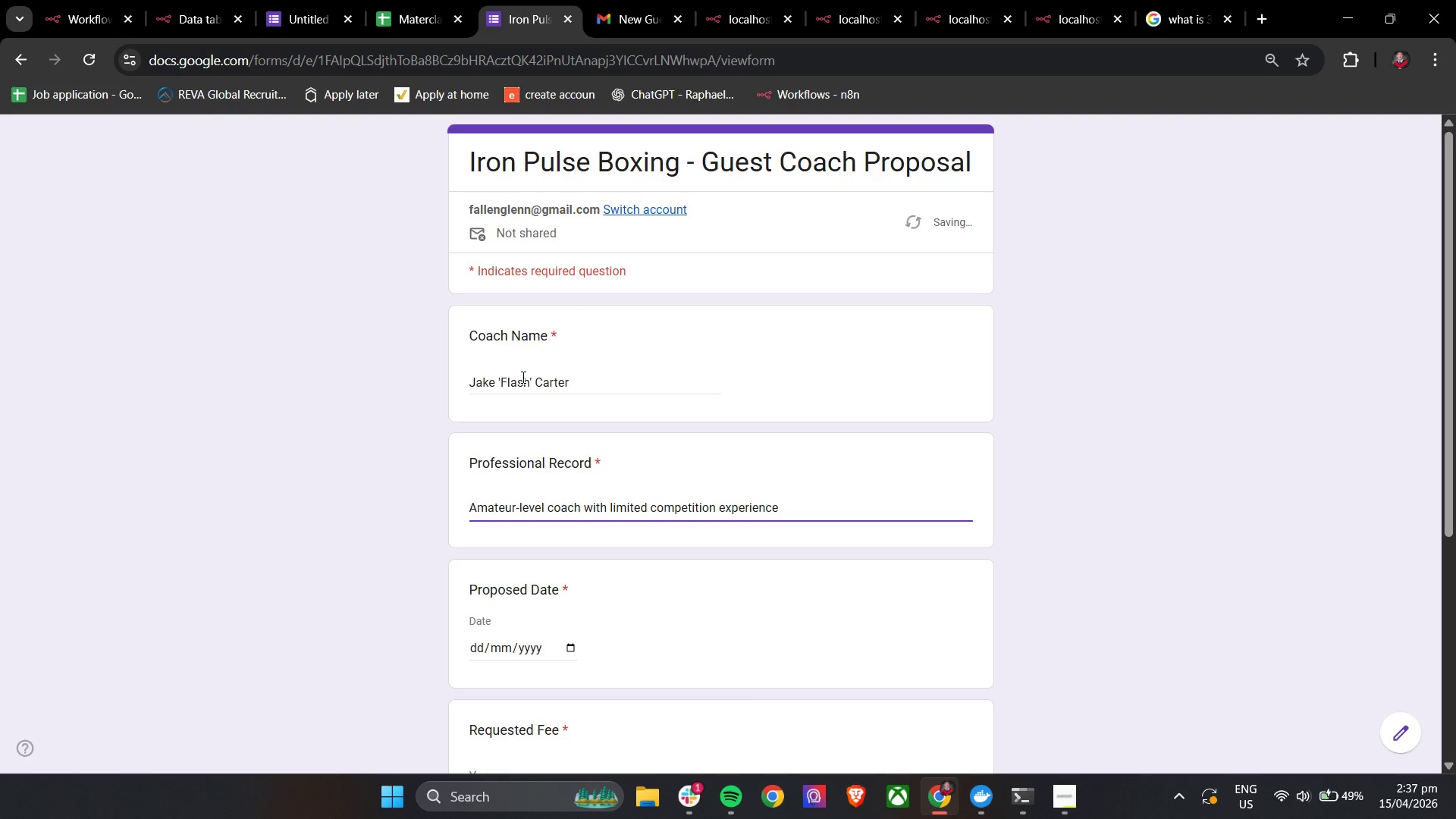 
left_click([572, 642])
 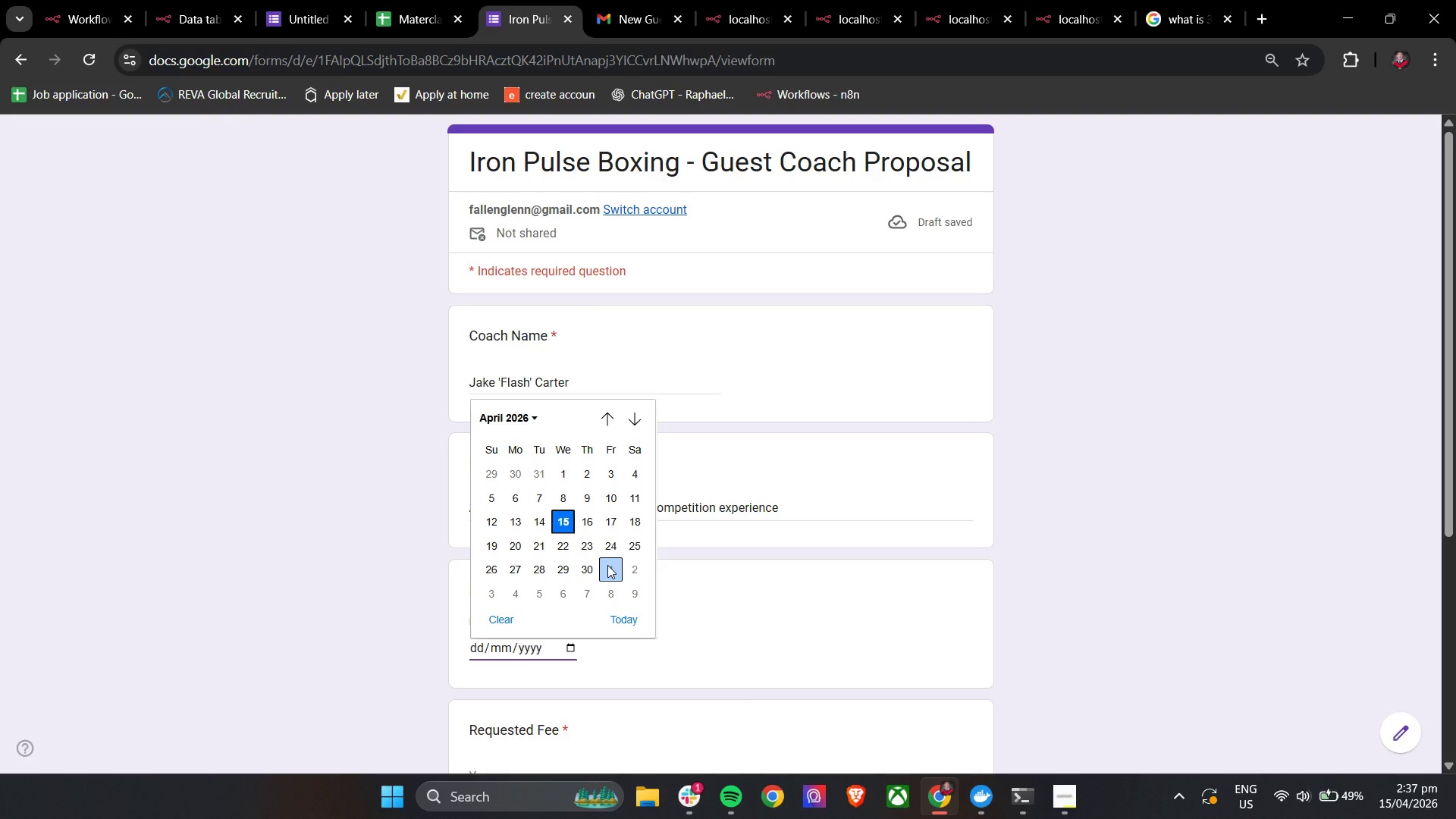 
scroll: coordinate [607, 565], scroll_direction: down, amount: 4.0
 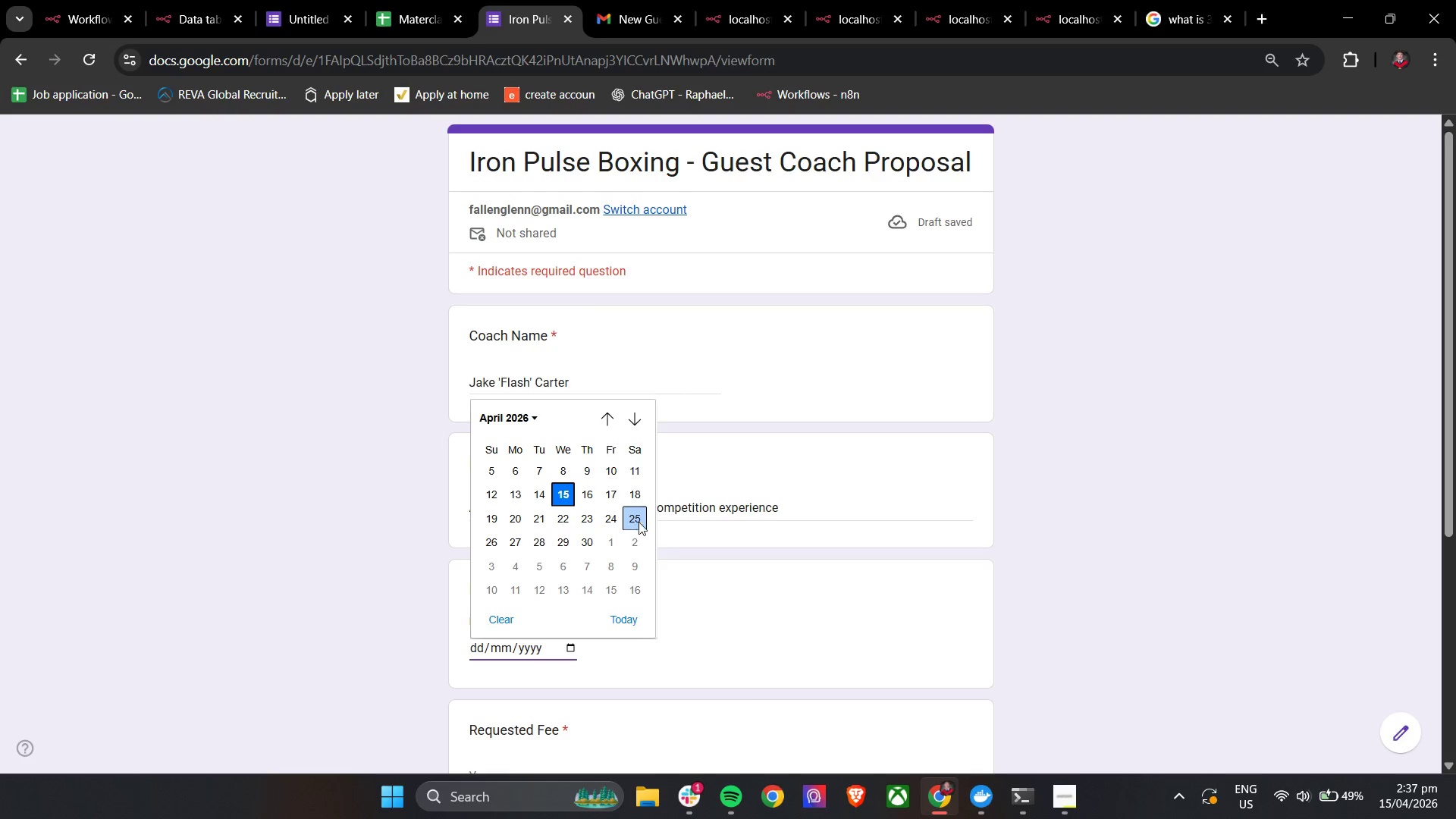 
left_click([640, 519])
 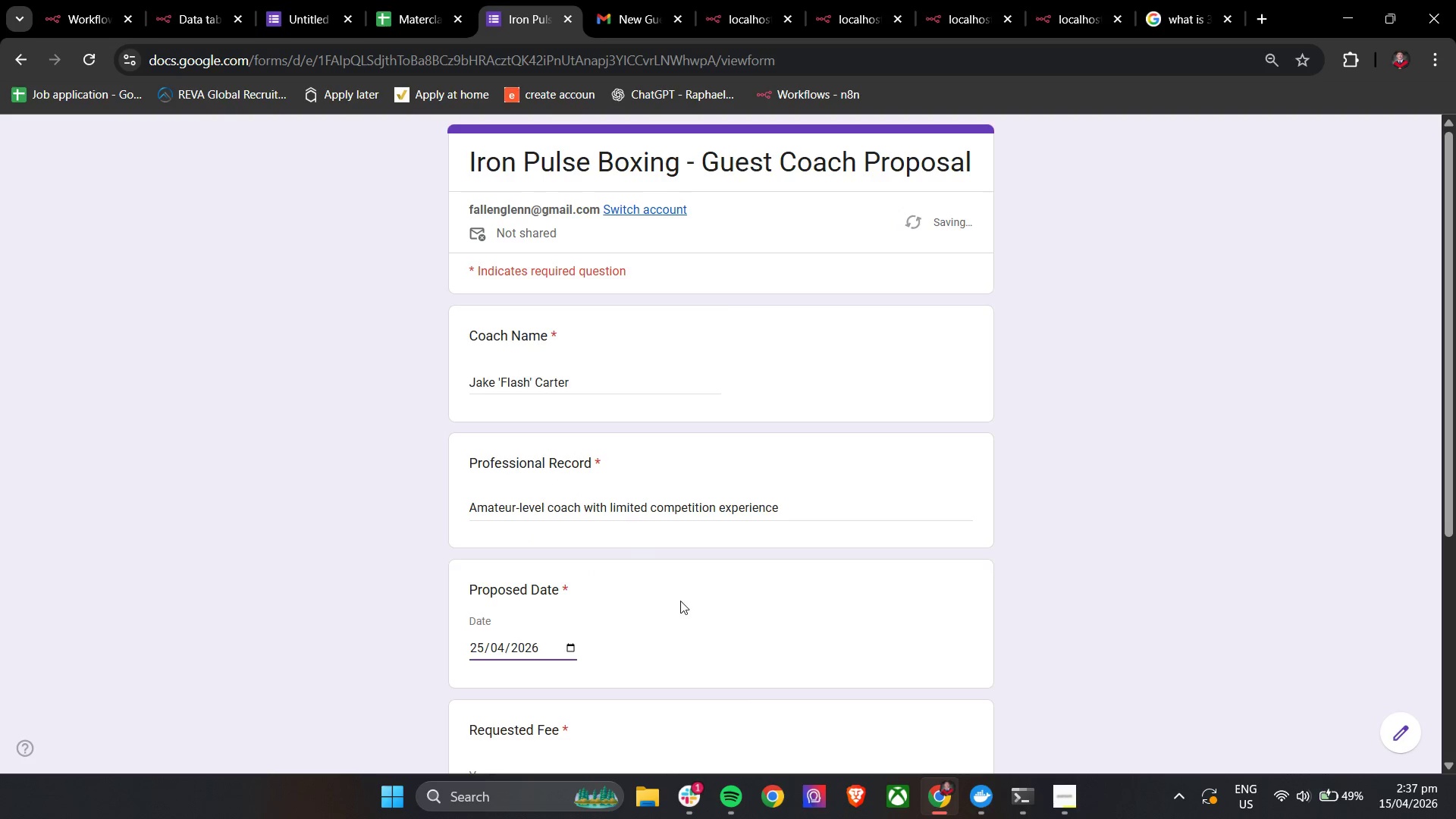 
scroll: coordinate [680, 602], scroll_direction: down, amount: 2.0
 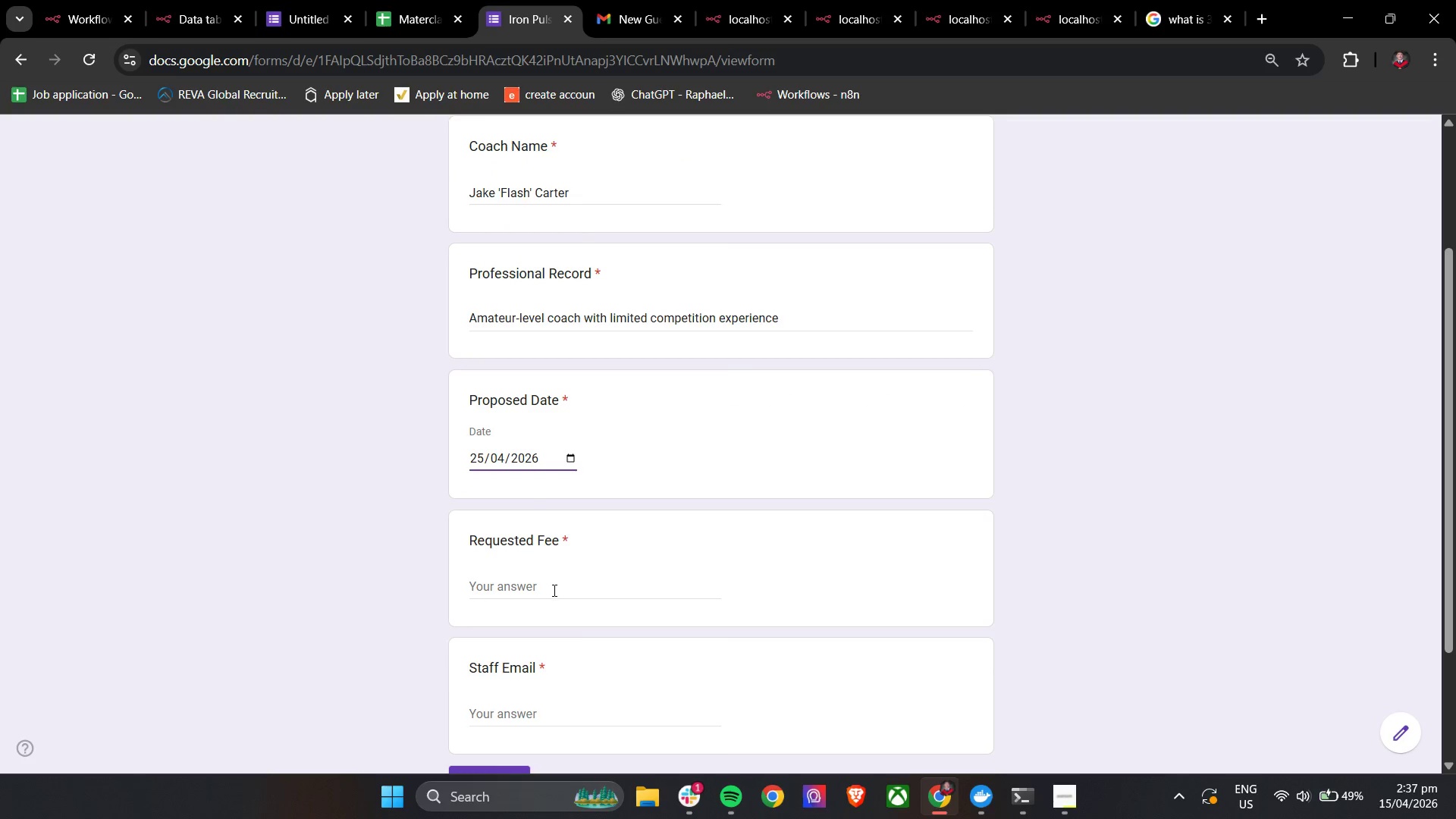 
left_click([554, 594])
 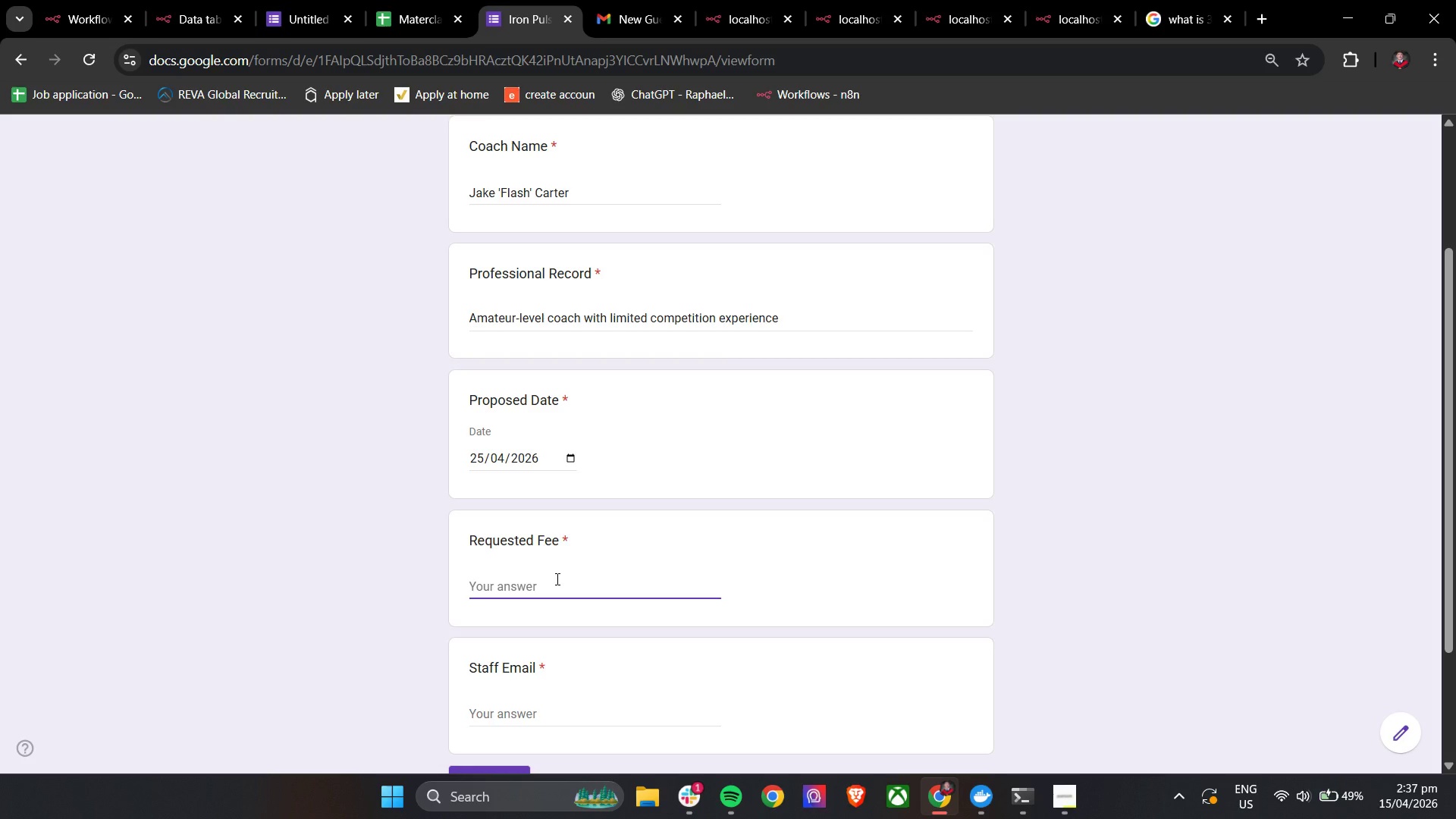 
hold_key(key=ShiftLeft, duration=0.42)
 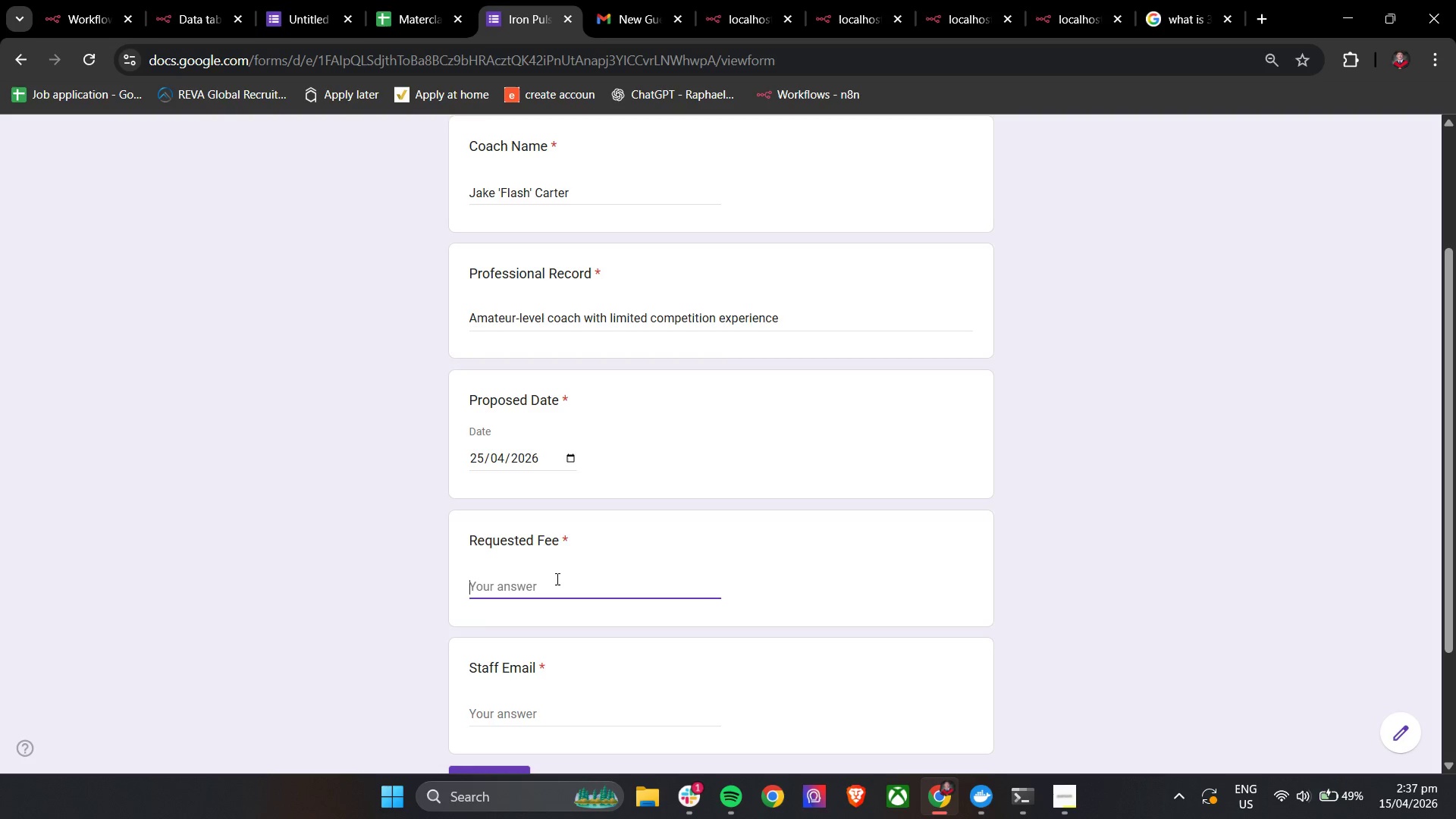 
type($2,)
 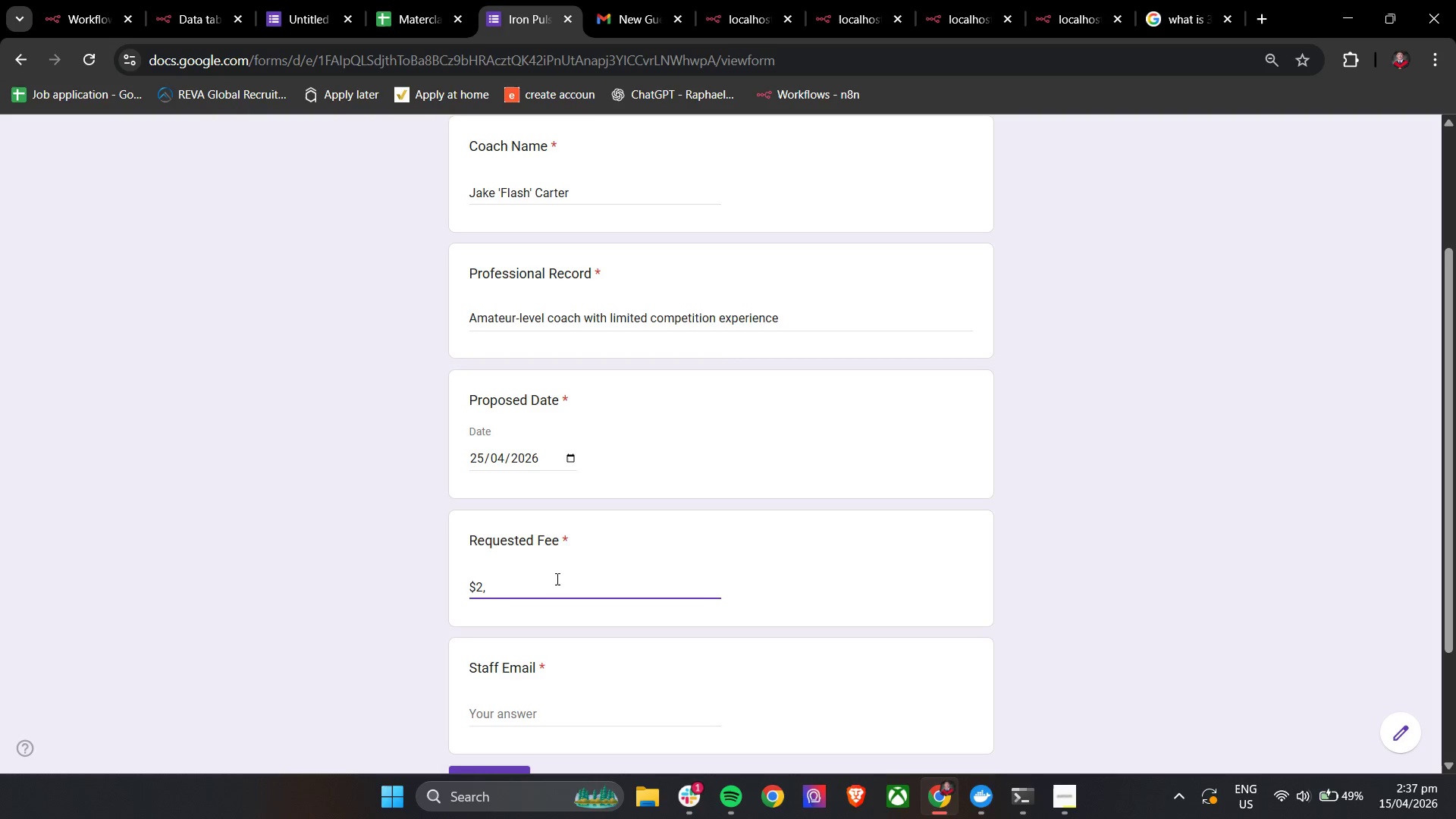 
type(000)
 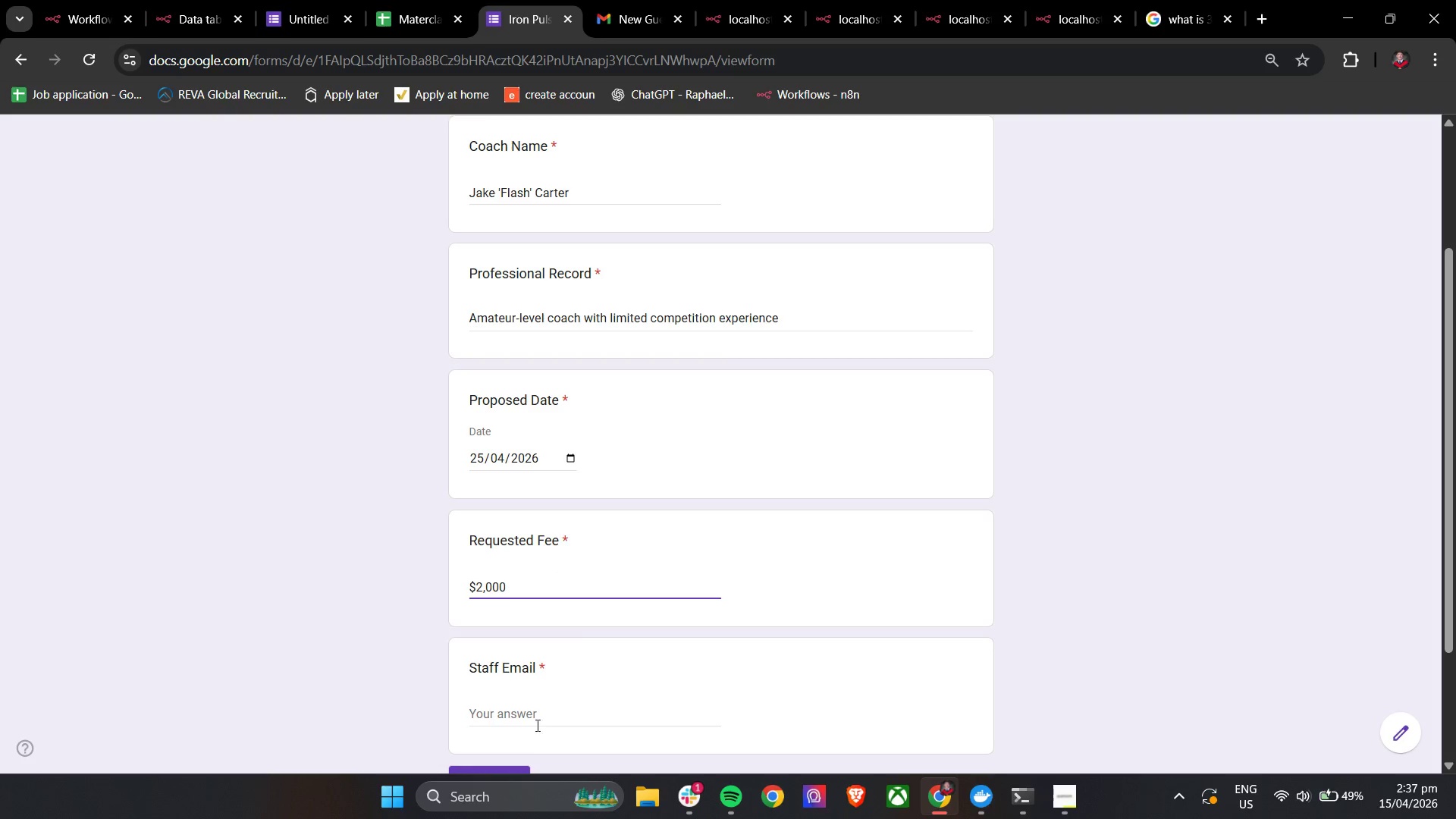 
double_click([542, 716])
 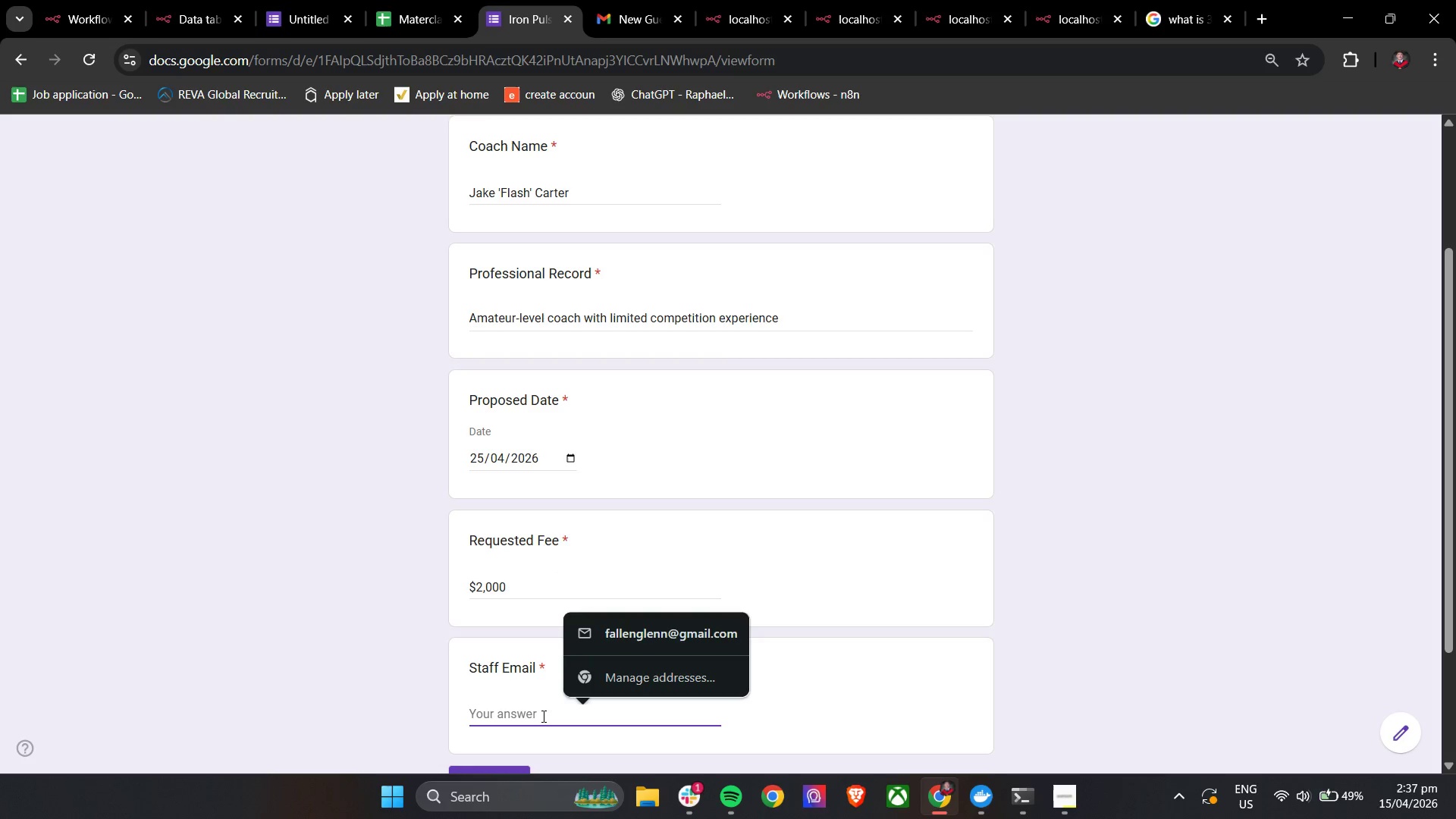 
type(test.rejected@gmail.com)
 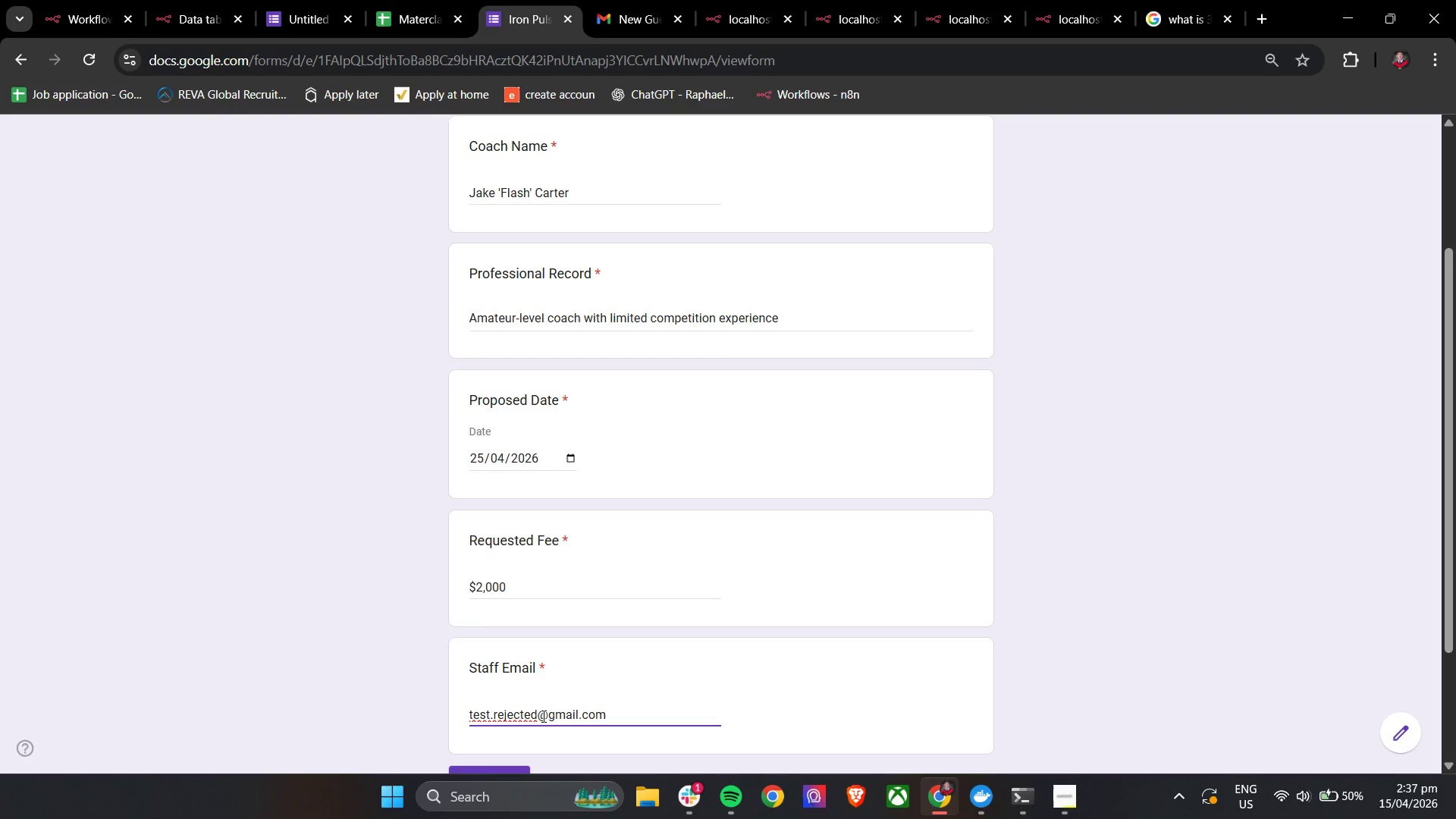 
scroll: coordinate [723, 659], scroll_direction: down, amount: 3.0
 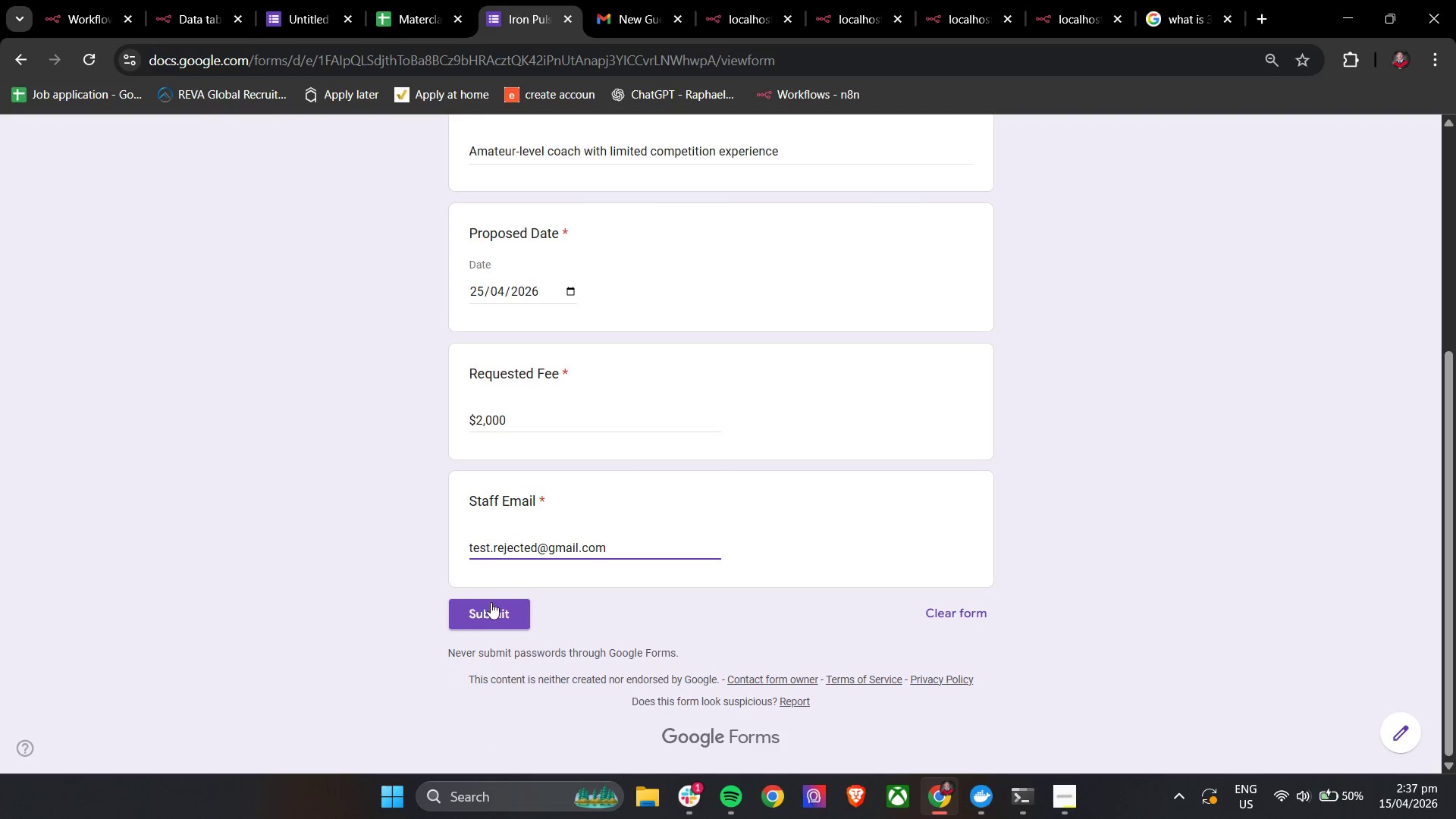 
left_click([490, 610])
 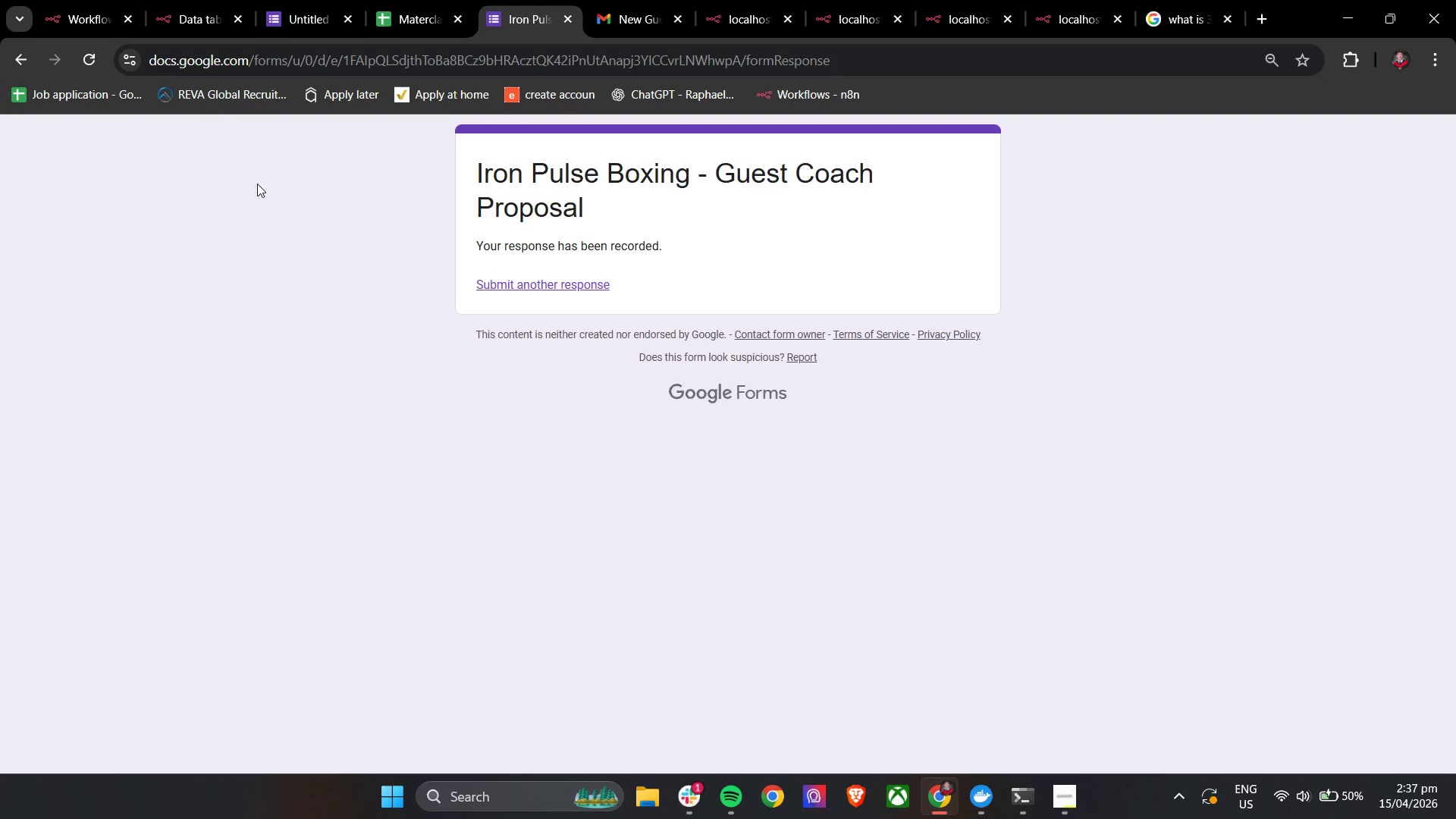 
left_click([71, 0])
 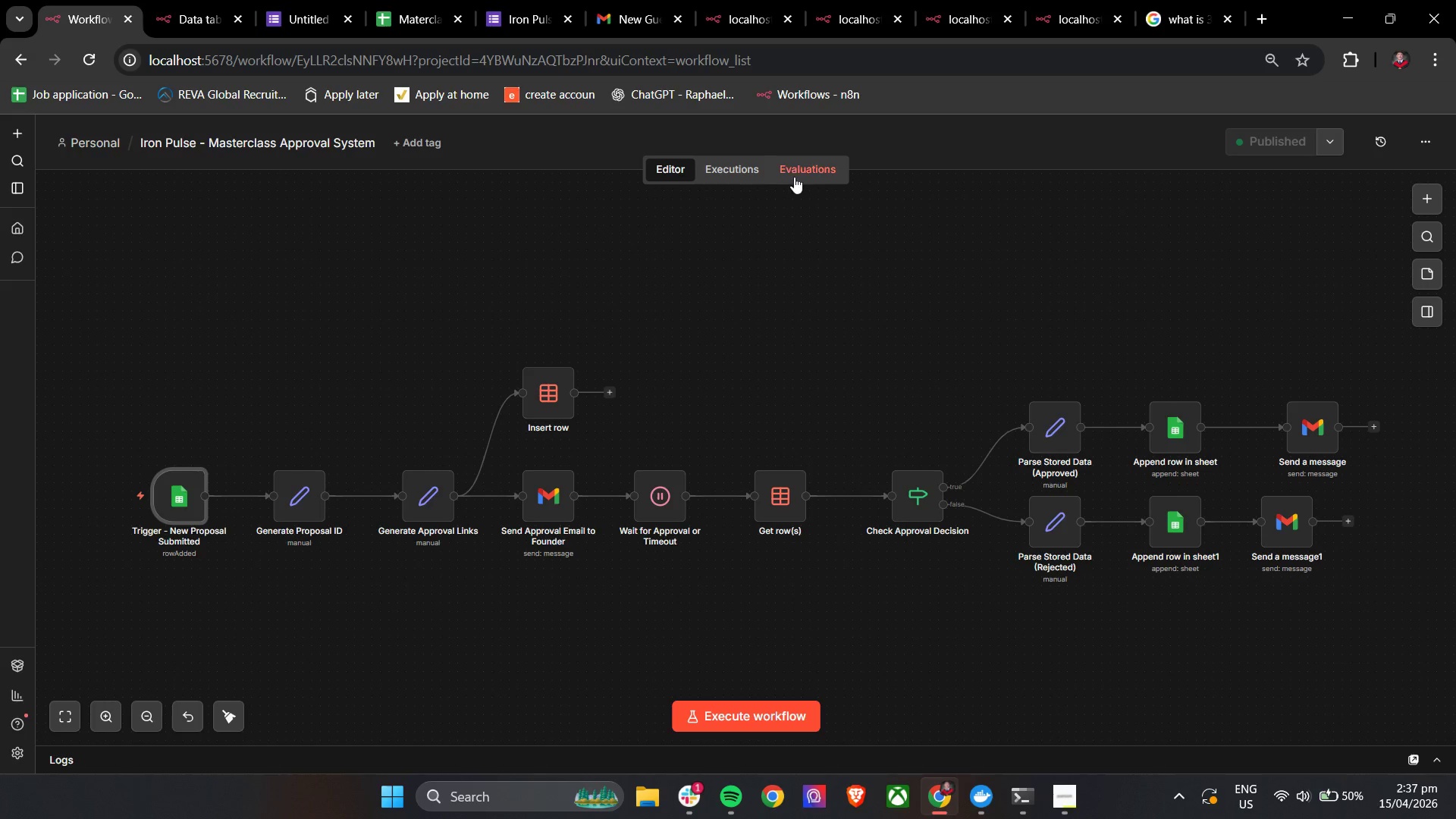 
left_click([751, 174])
 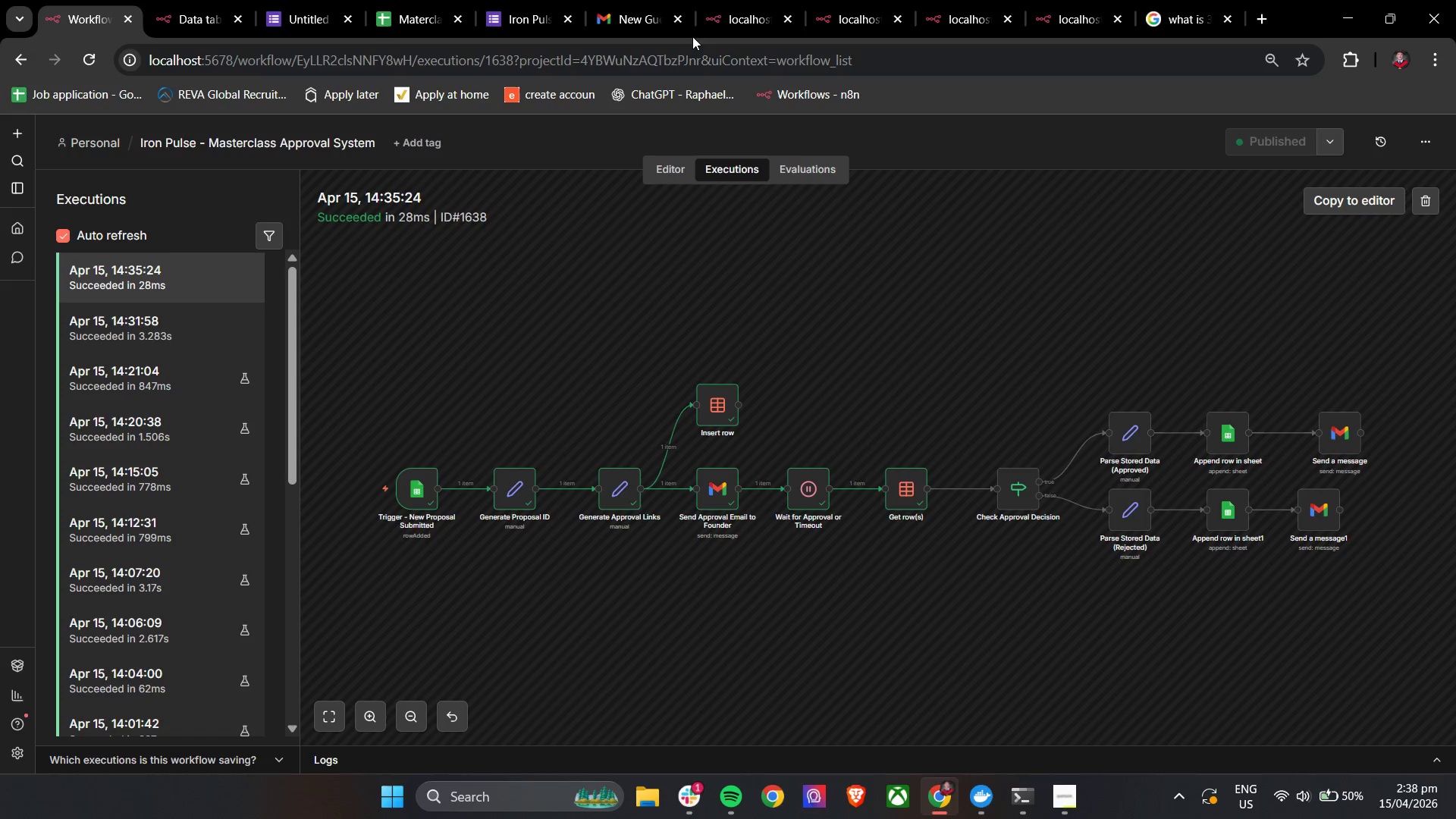 
wait(5.77)
 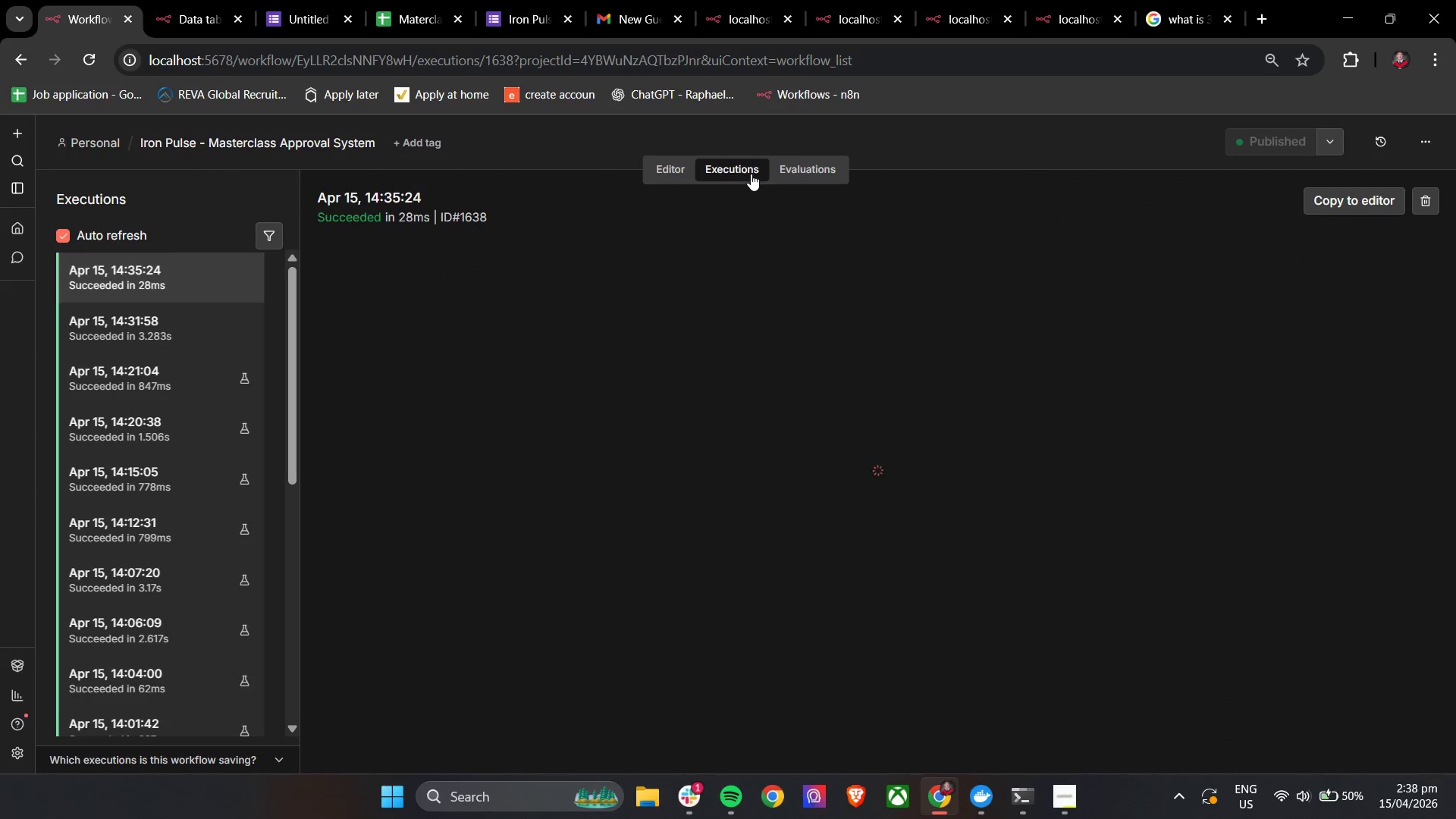 
double_click([782, 20])
 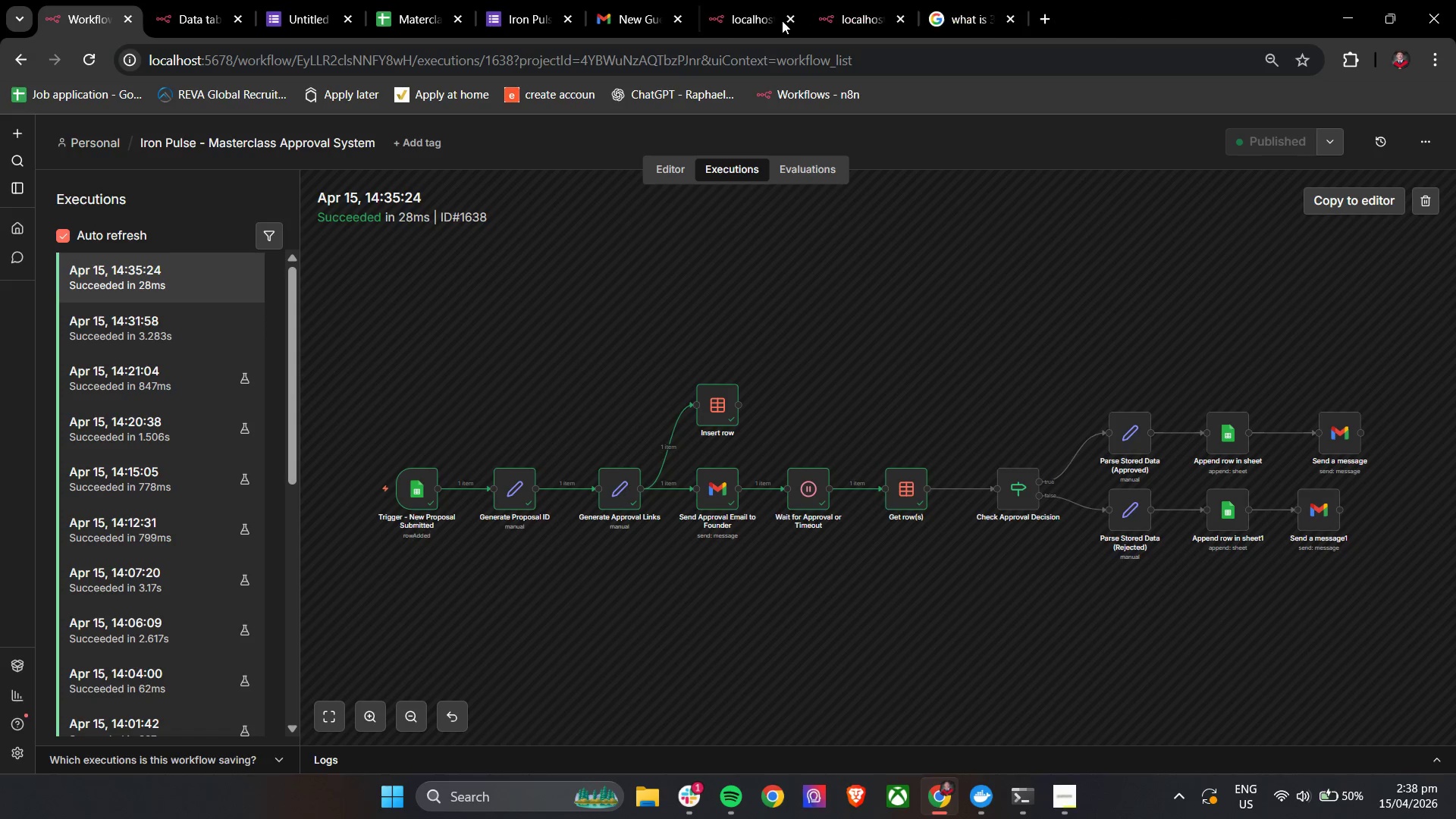 
triple_click([782, 20])
 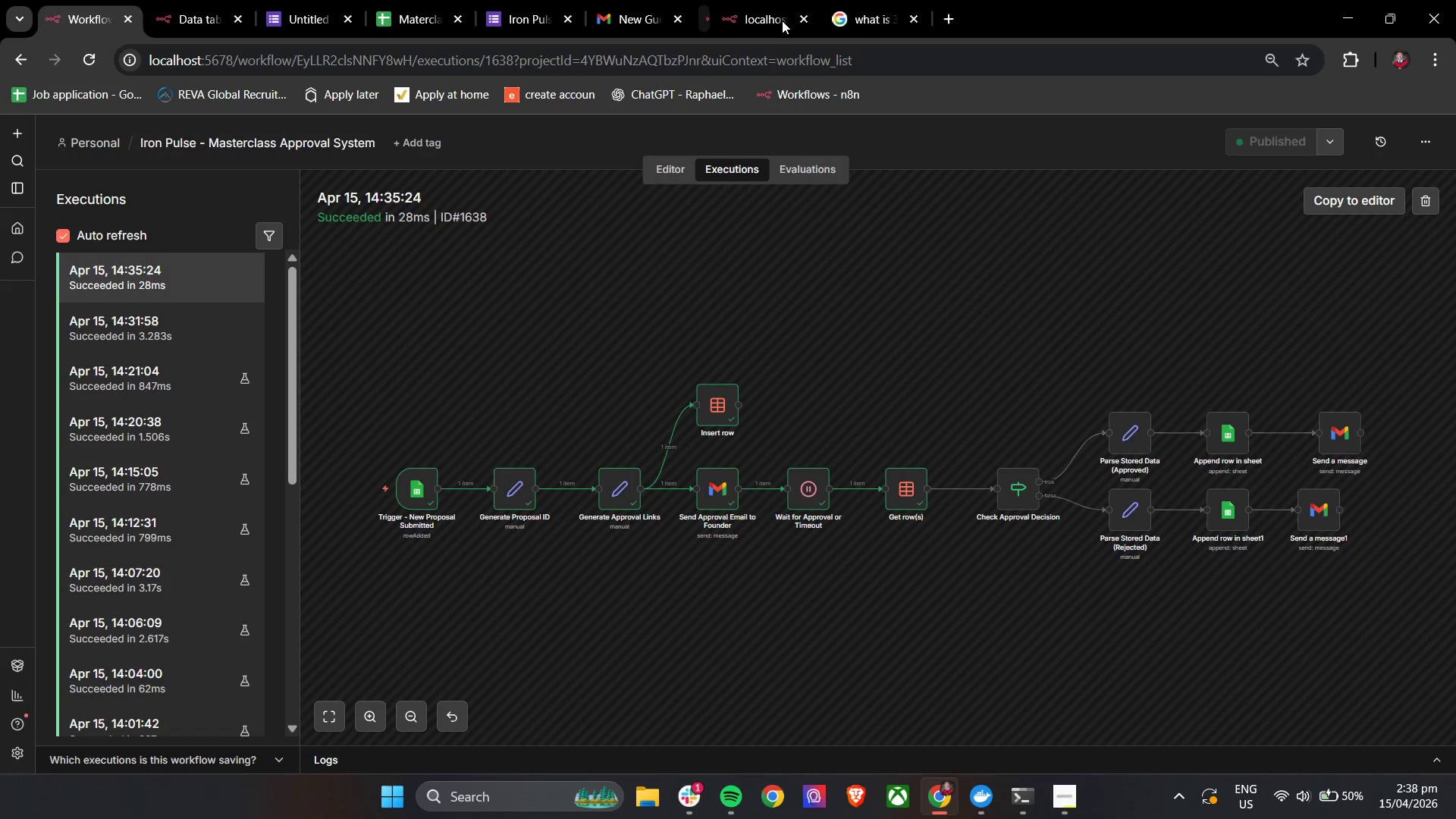 
triple_click([782, 20])
 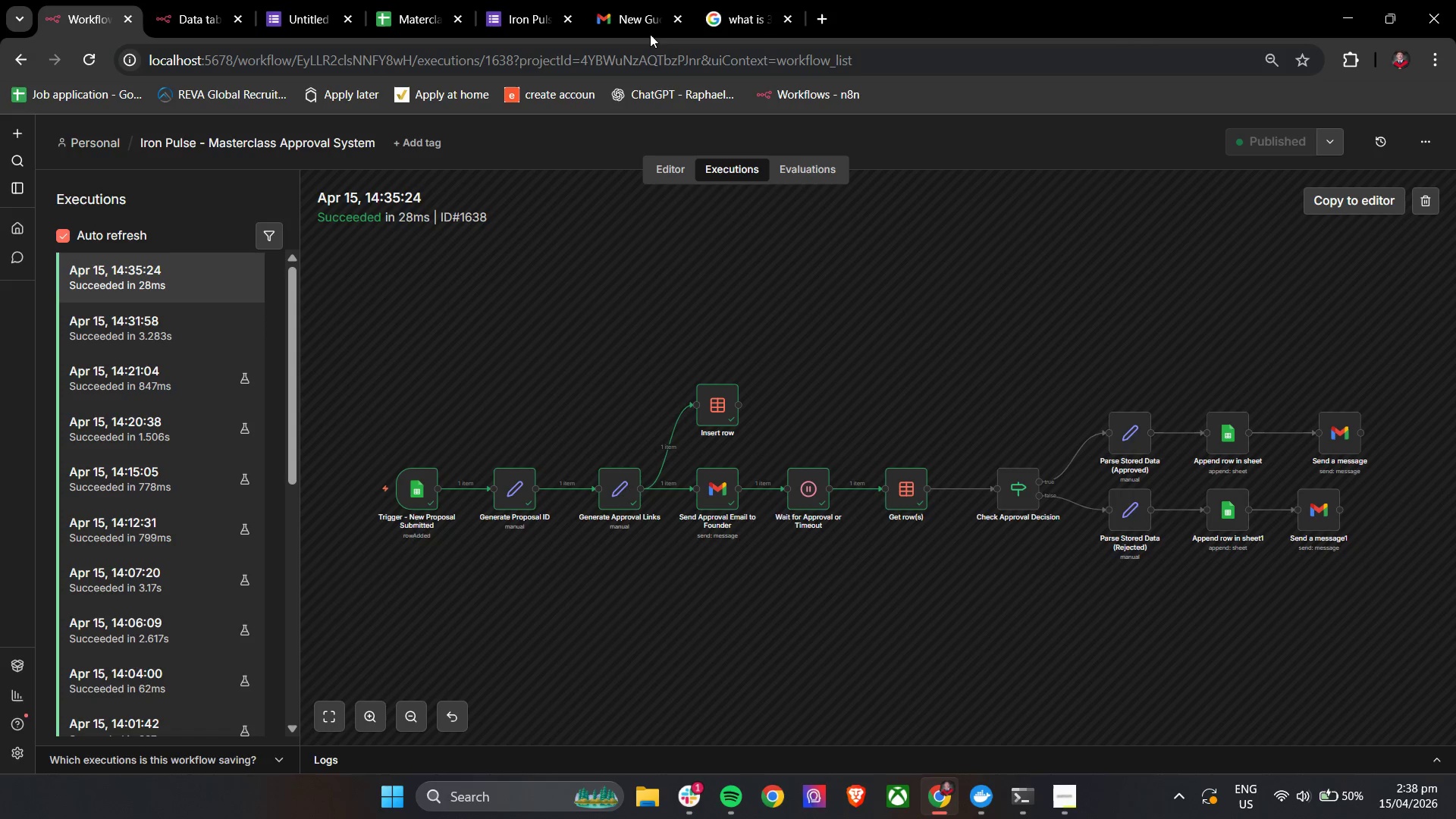 
left_click([634, 3])
 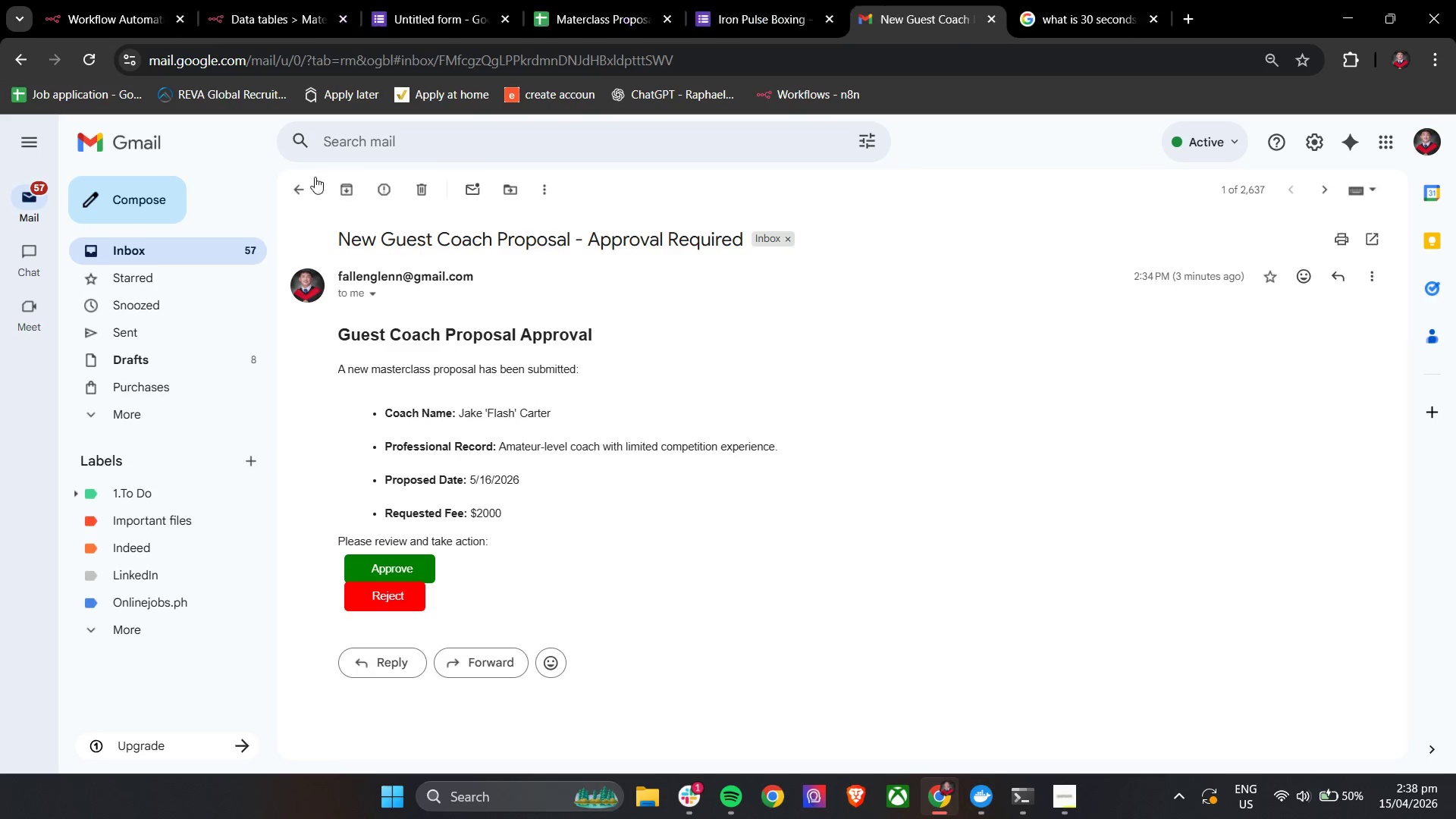 
left_click([299, 185])
 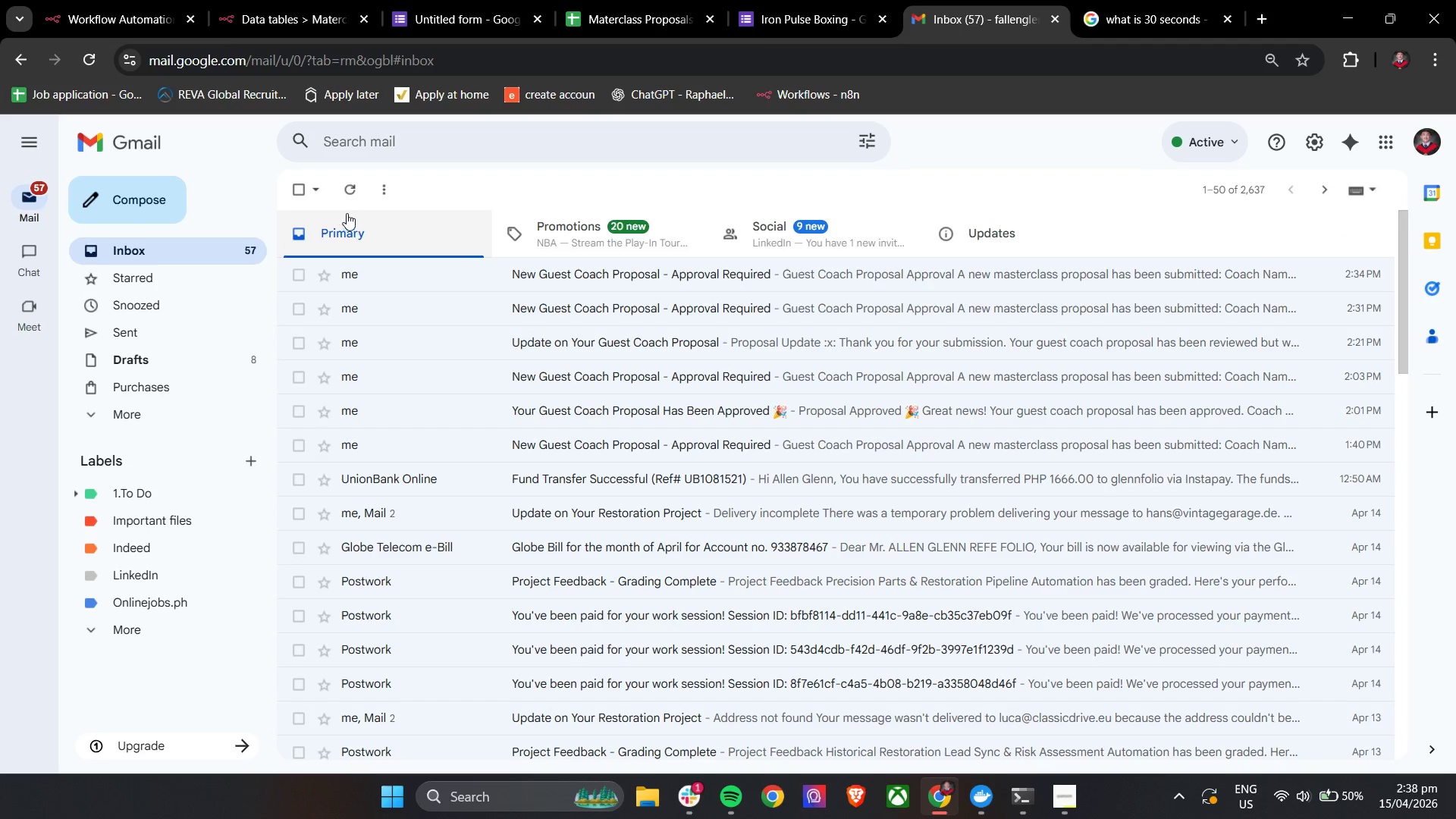 
left_click([334, 184])
 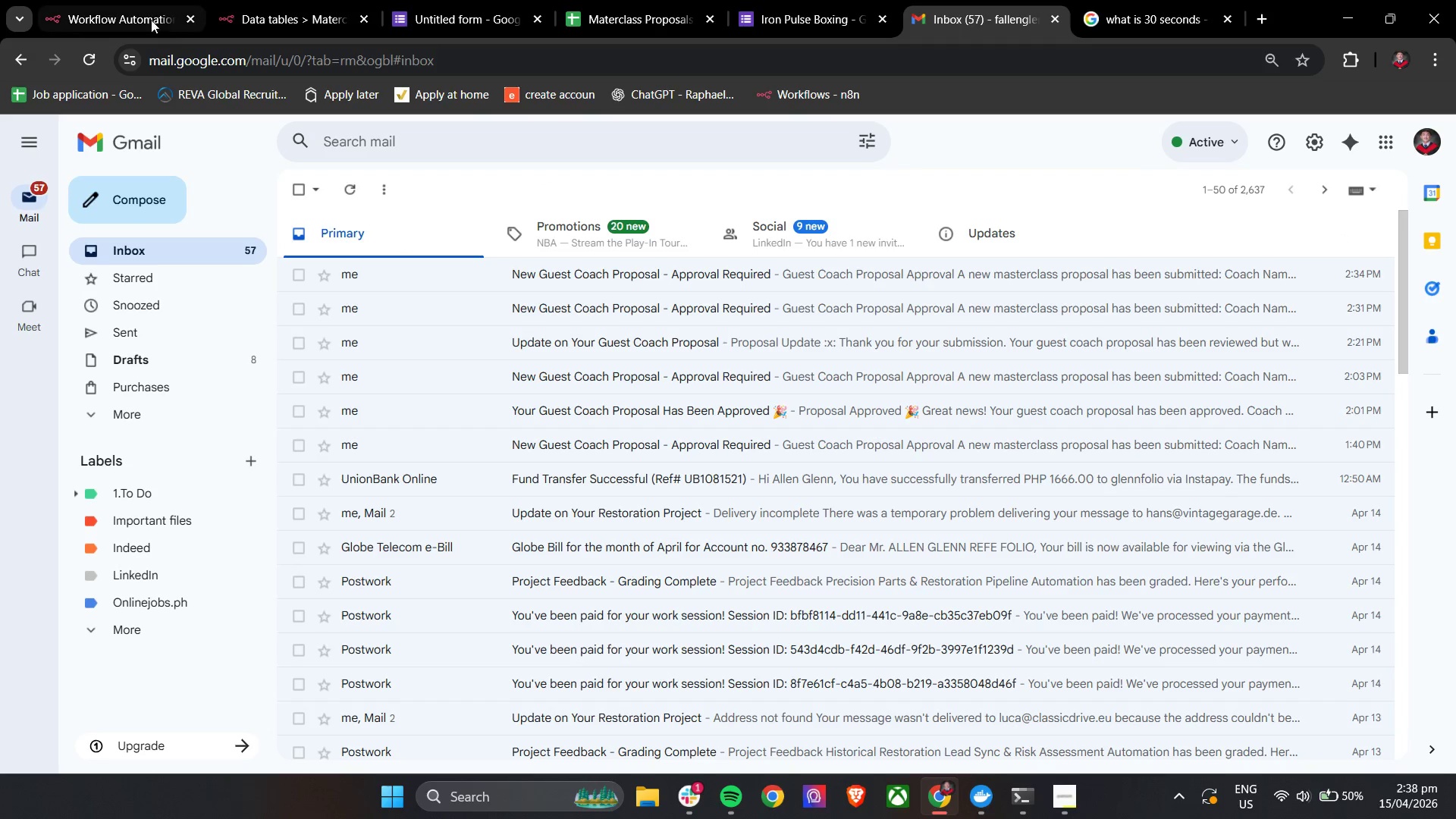 
left_click([127, 0])
 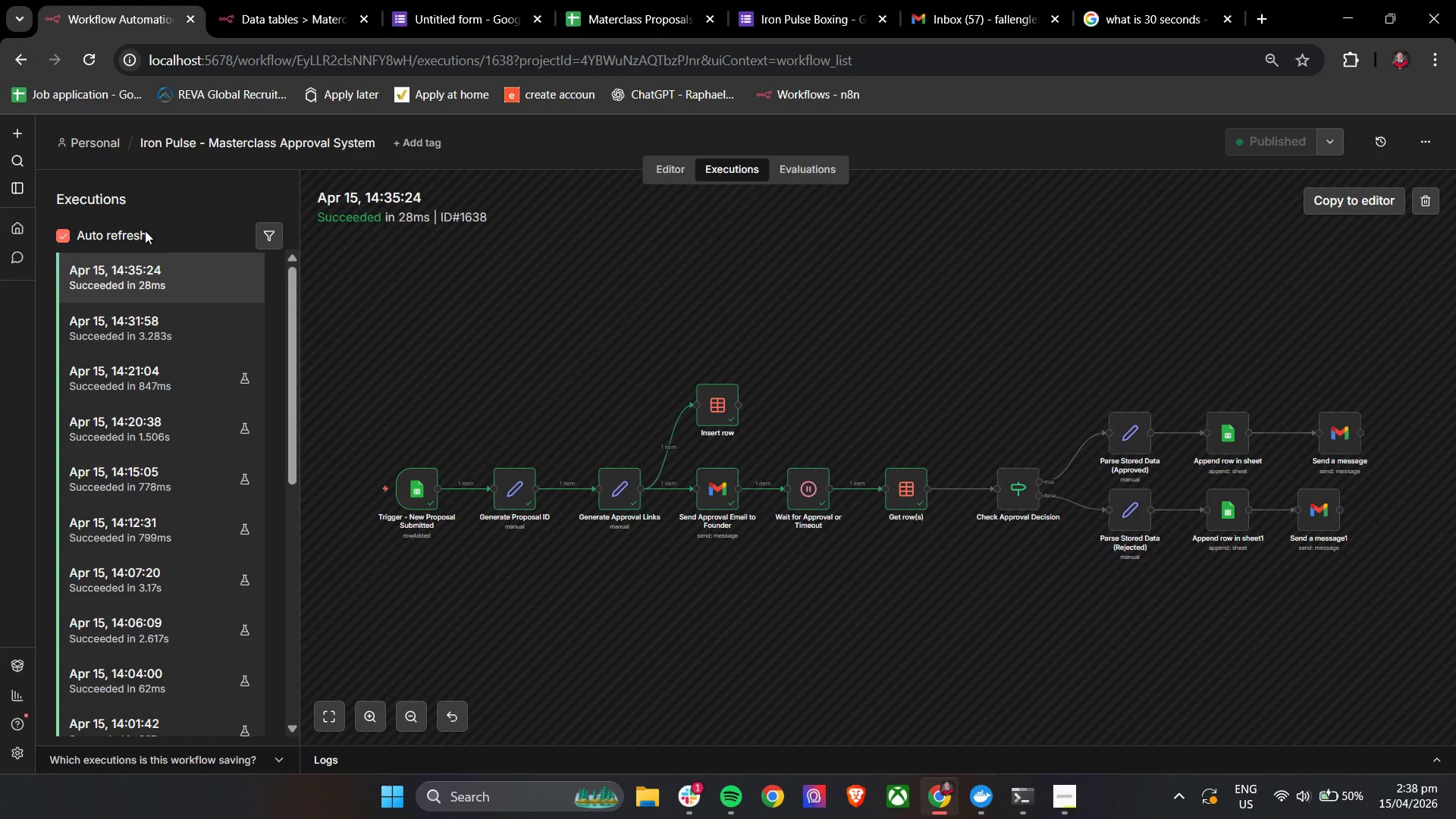 
left_click([149, 194])
 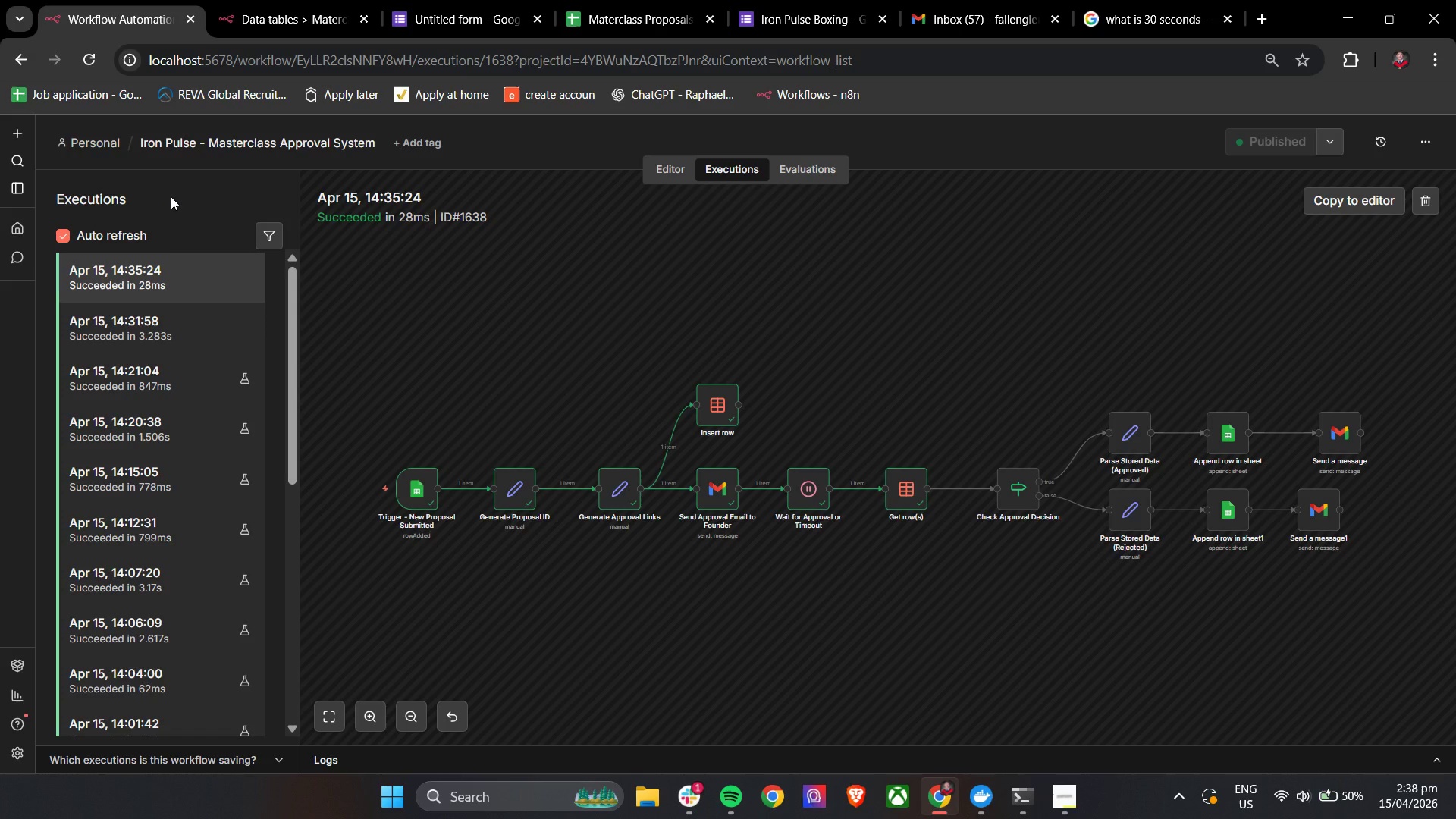 
wait(20.95)
 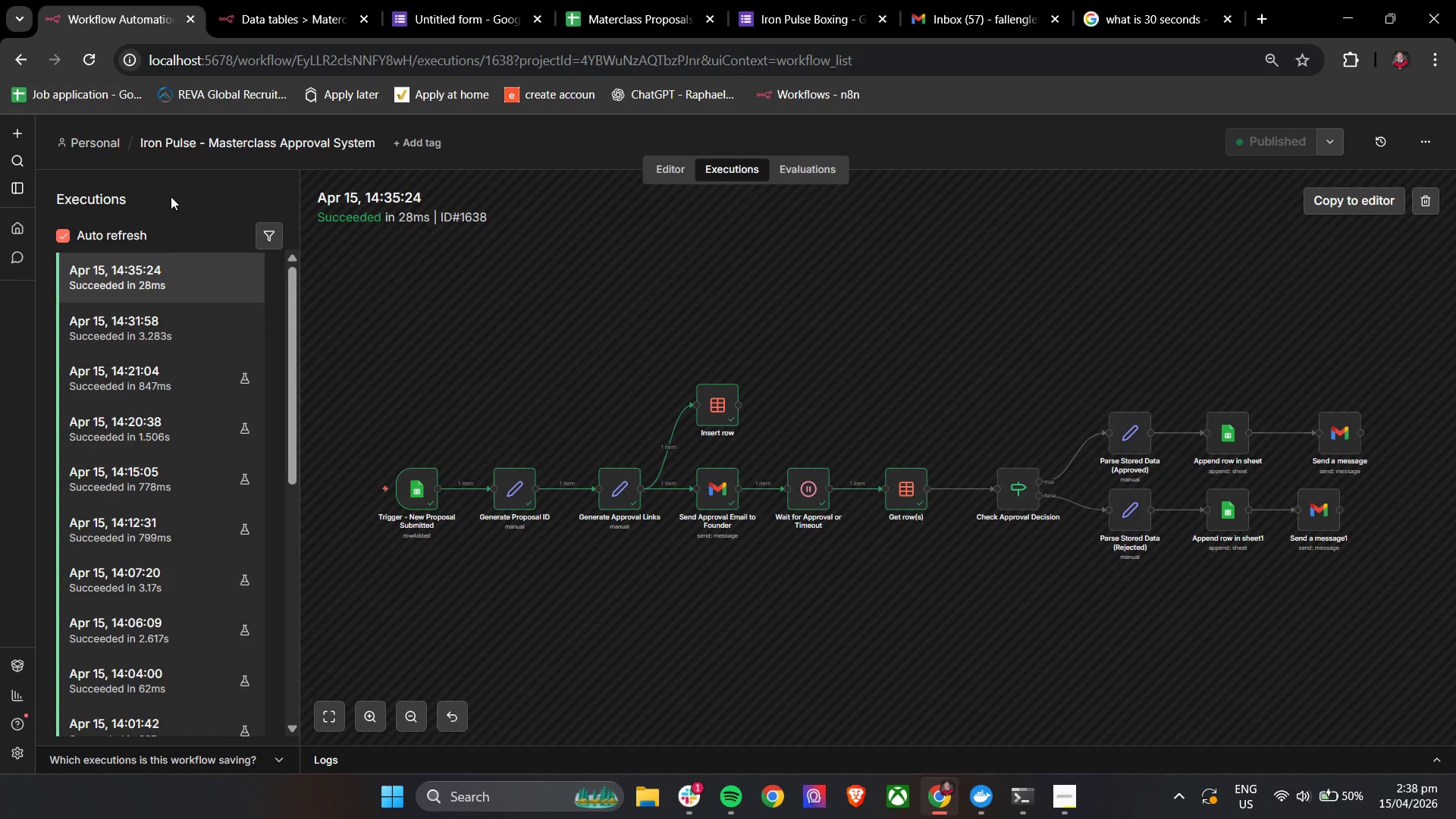 
scroll: coordinate [522, 452], scroll_direction: up, amount: 6.0
 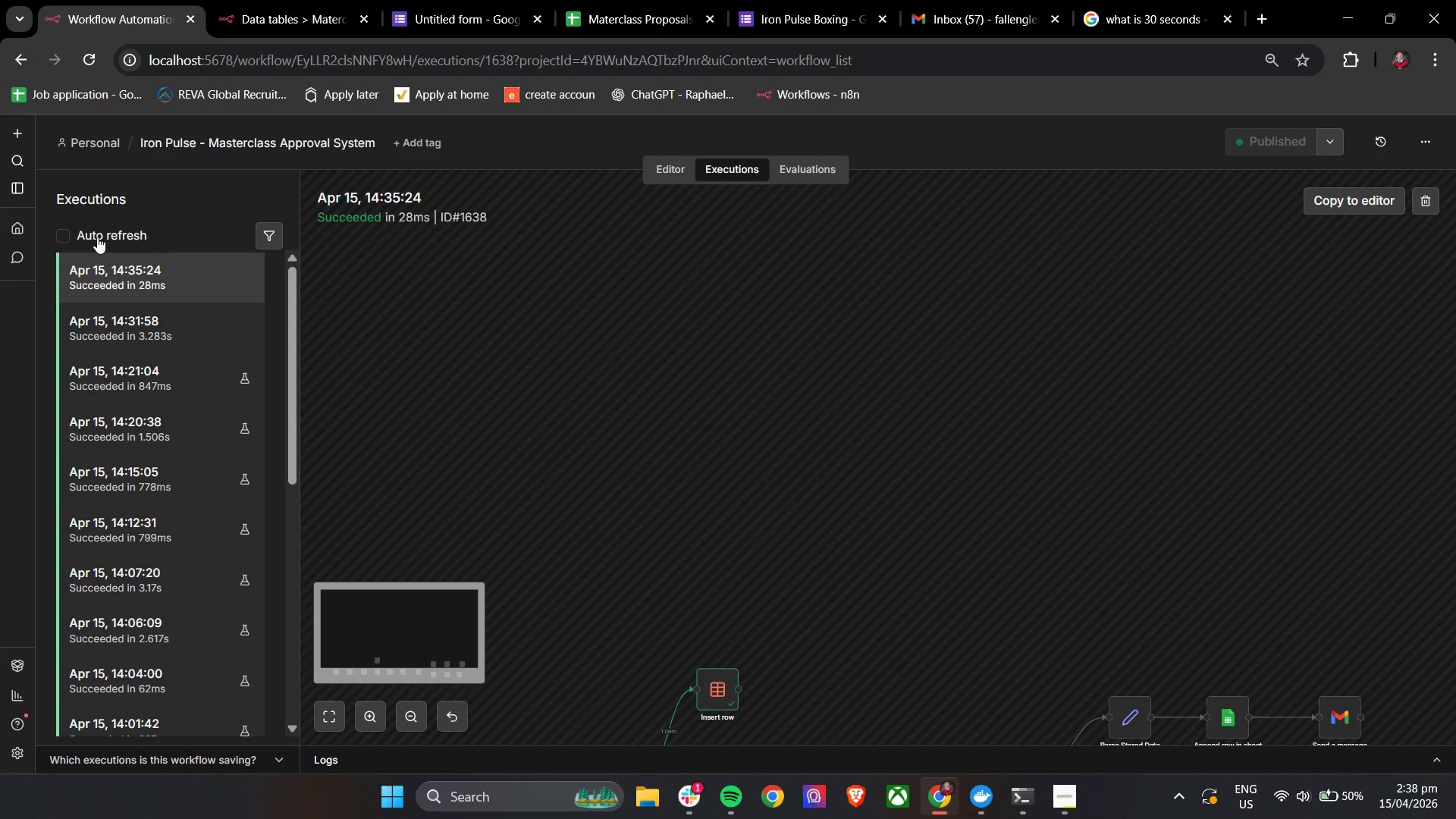 
double_click([97, 237])
 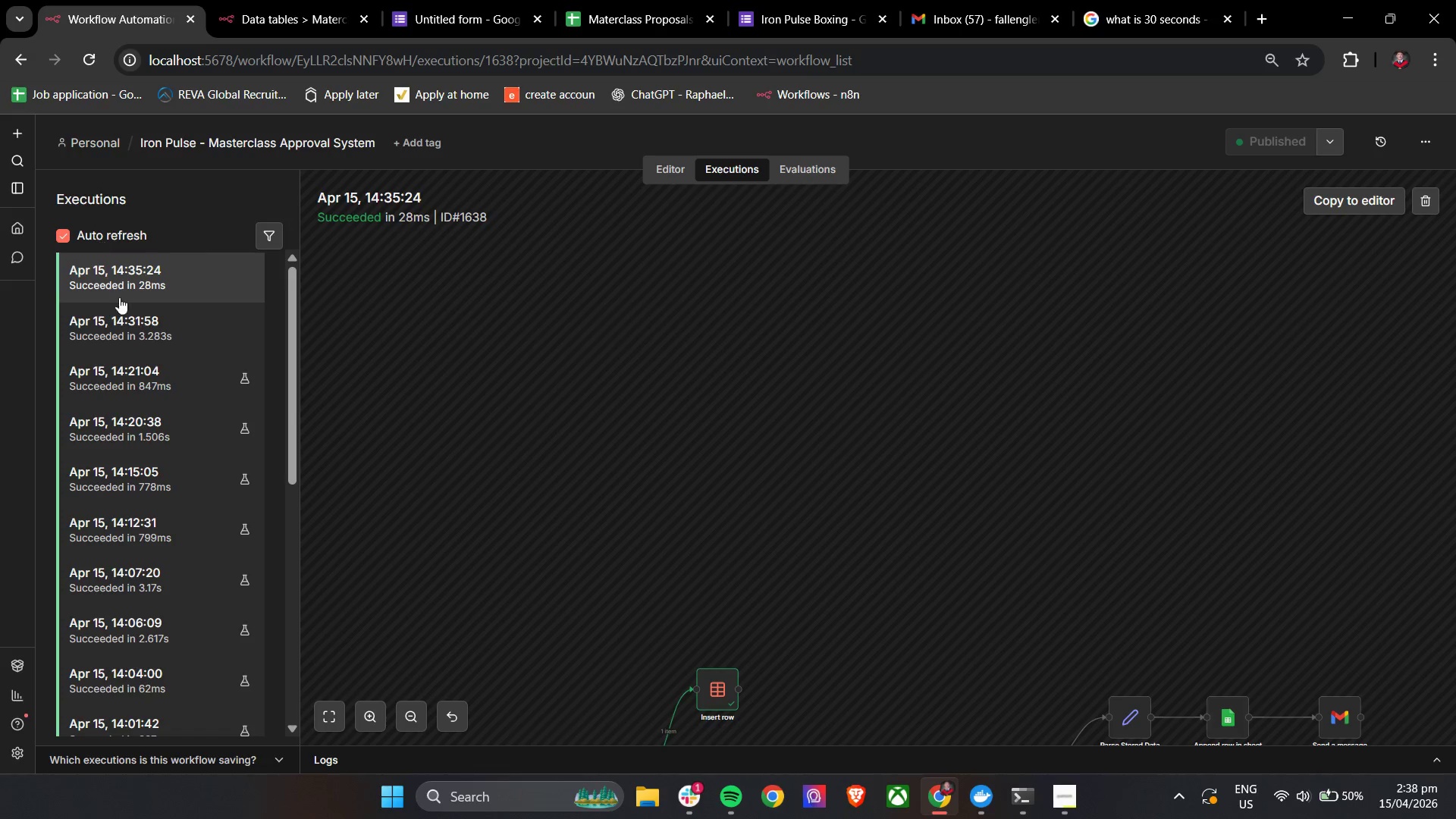 
scroll: coordinate [136, 395], scroll_direction: up, amount: 12.0
 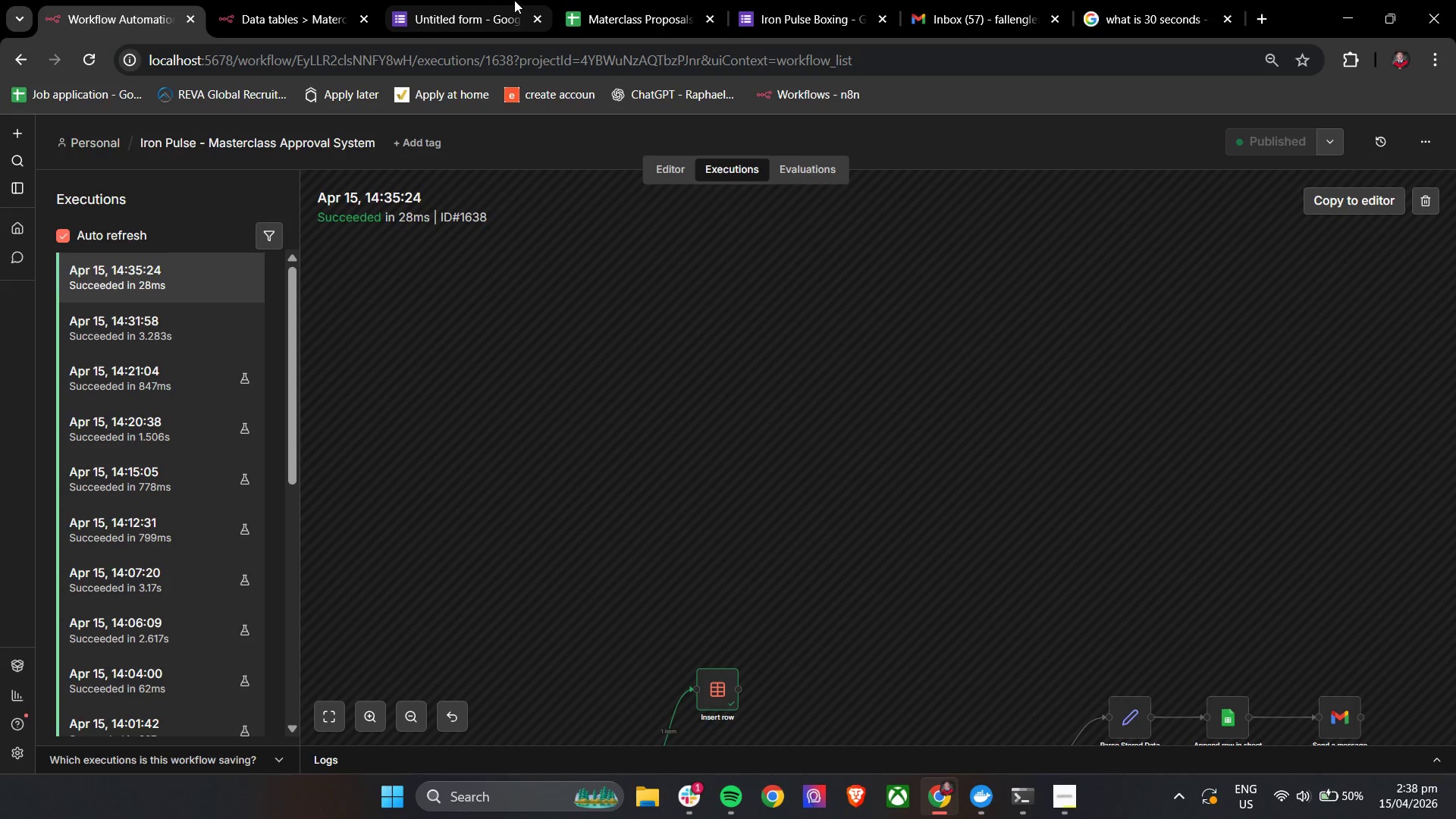 
left_click([584, 0])
 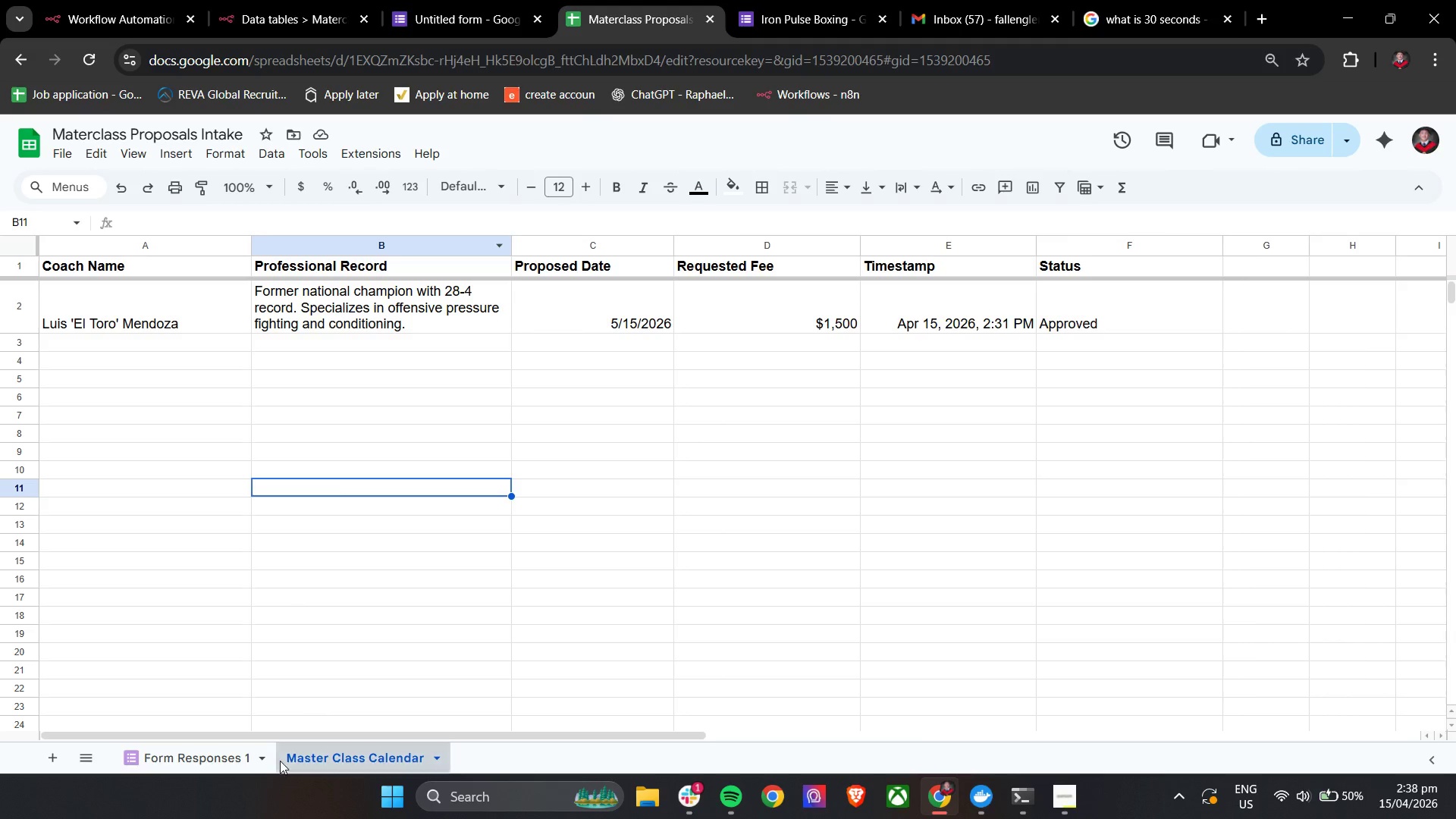 
left_click([199, 767])
 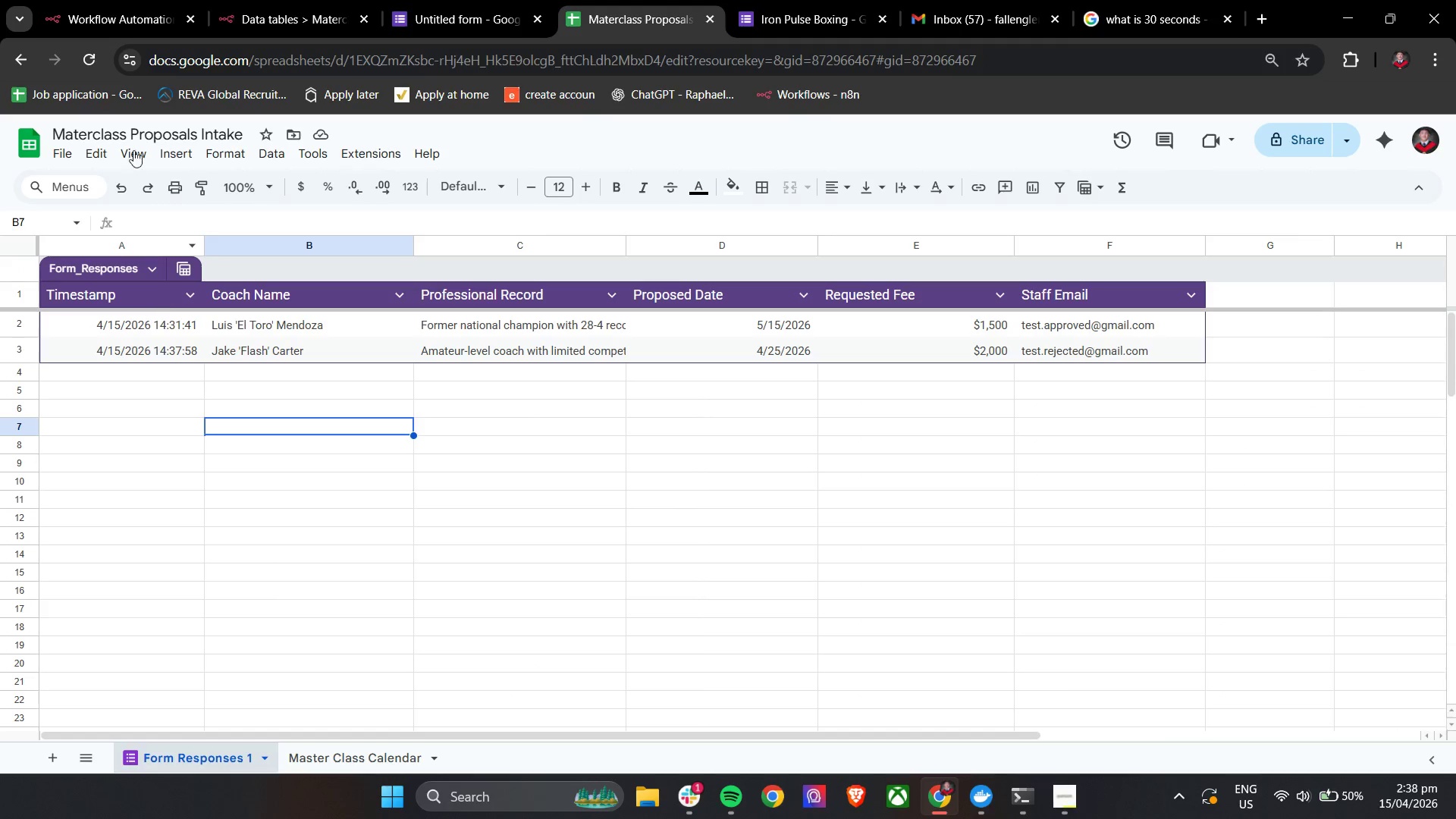 
left_click([102, 0])
 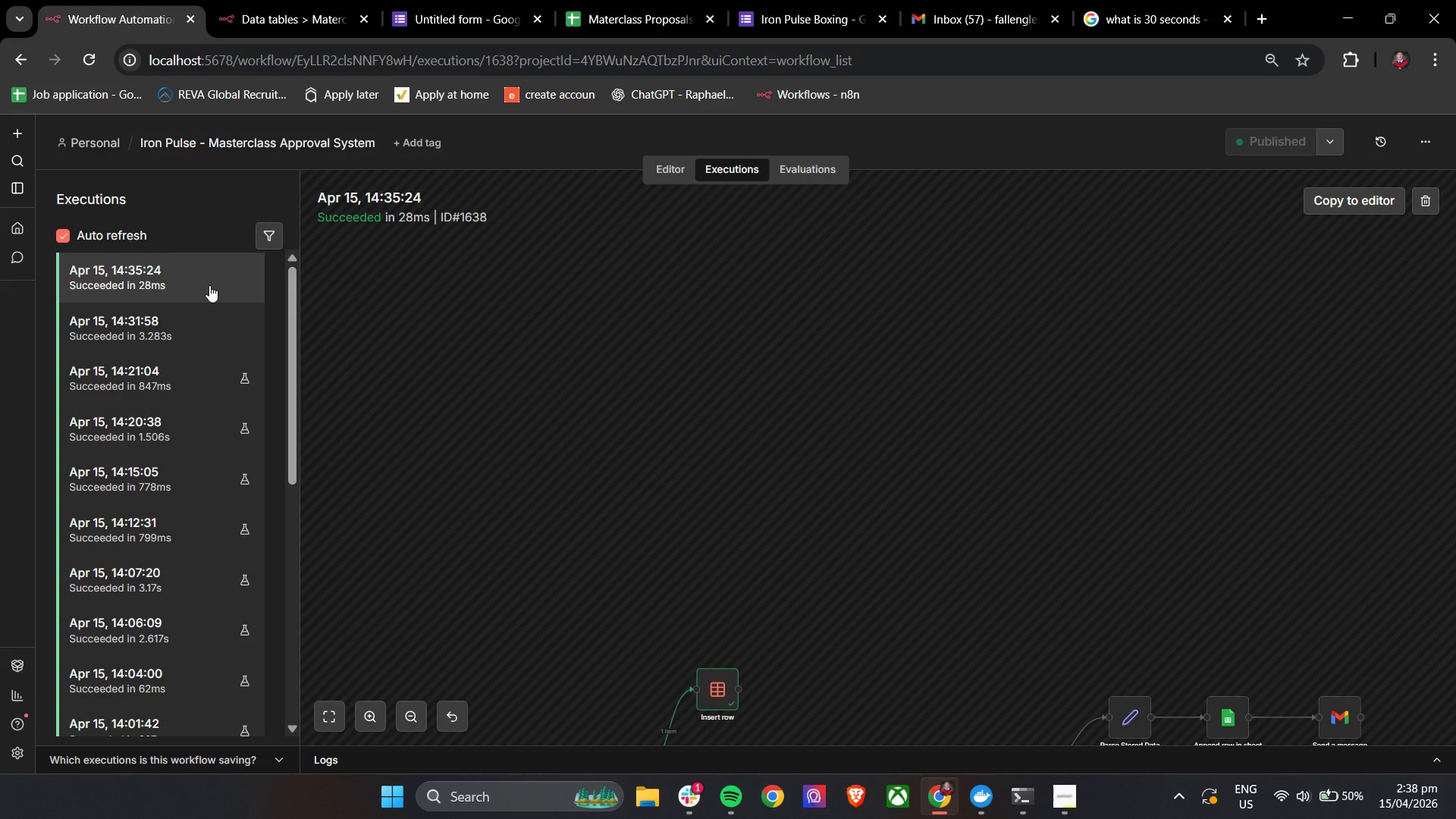 
scroll: coordinate [611, 507], scroll_direction: down, amount: 7.0
 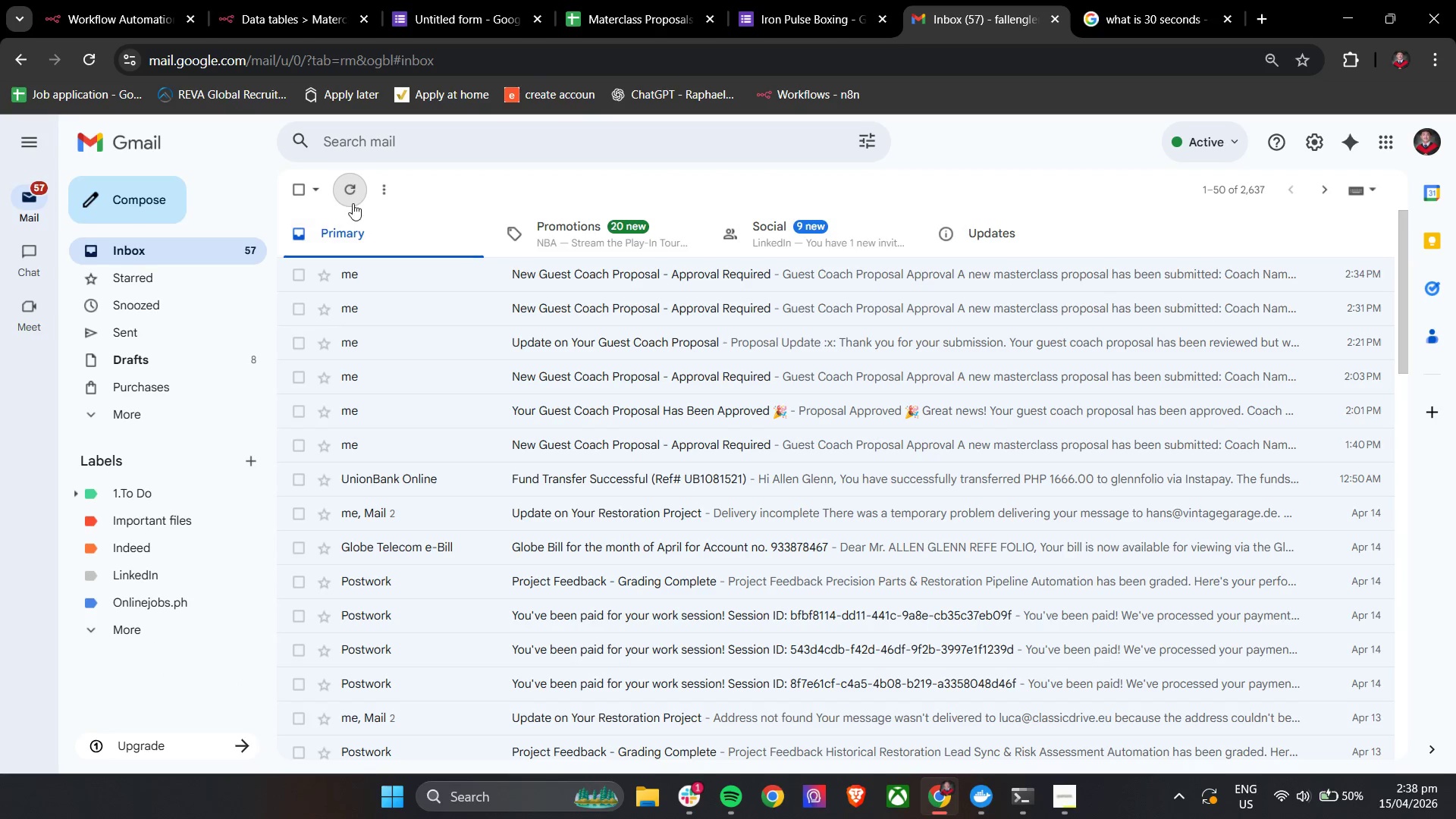 
left_click([350, 192])
 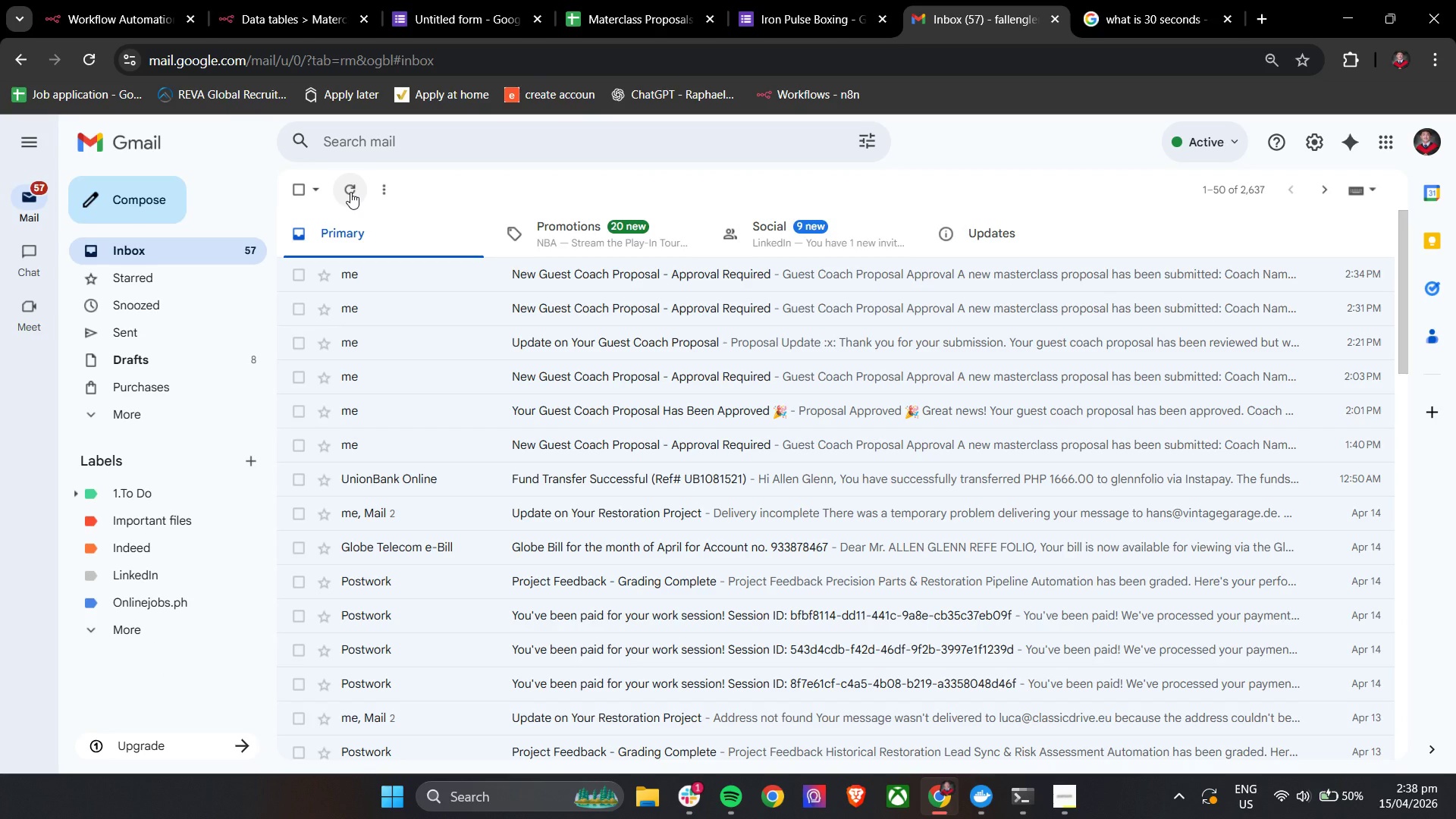 
left_click([350, 192])
 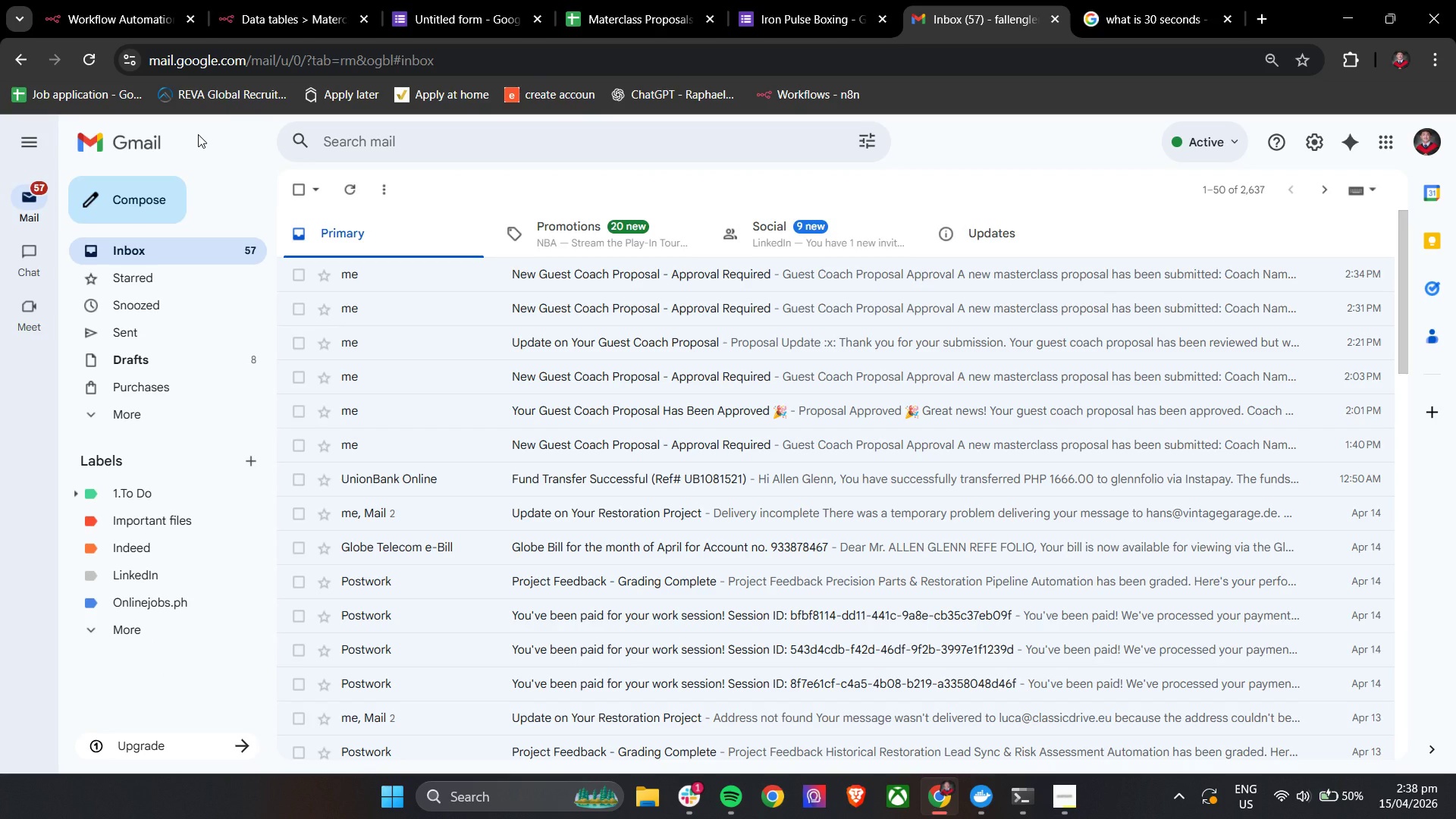 
left_click([77, 0])
 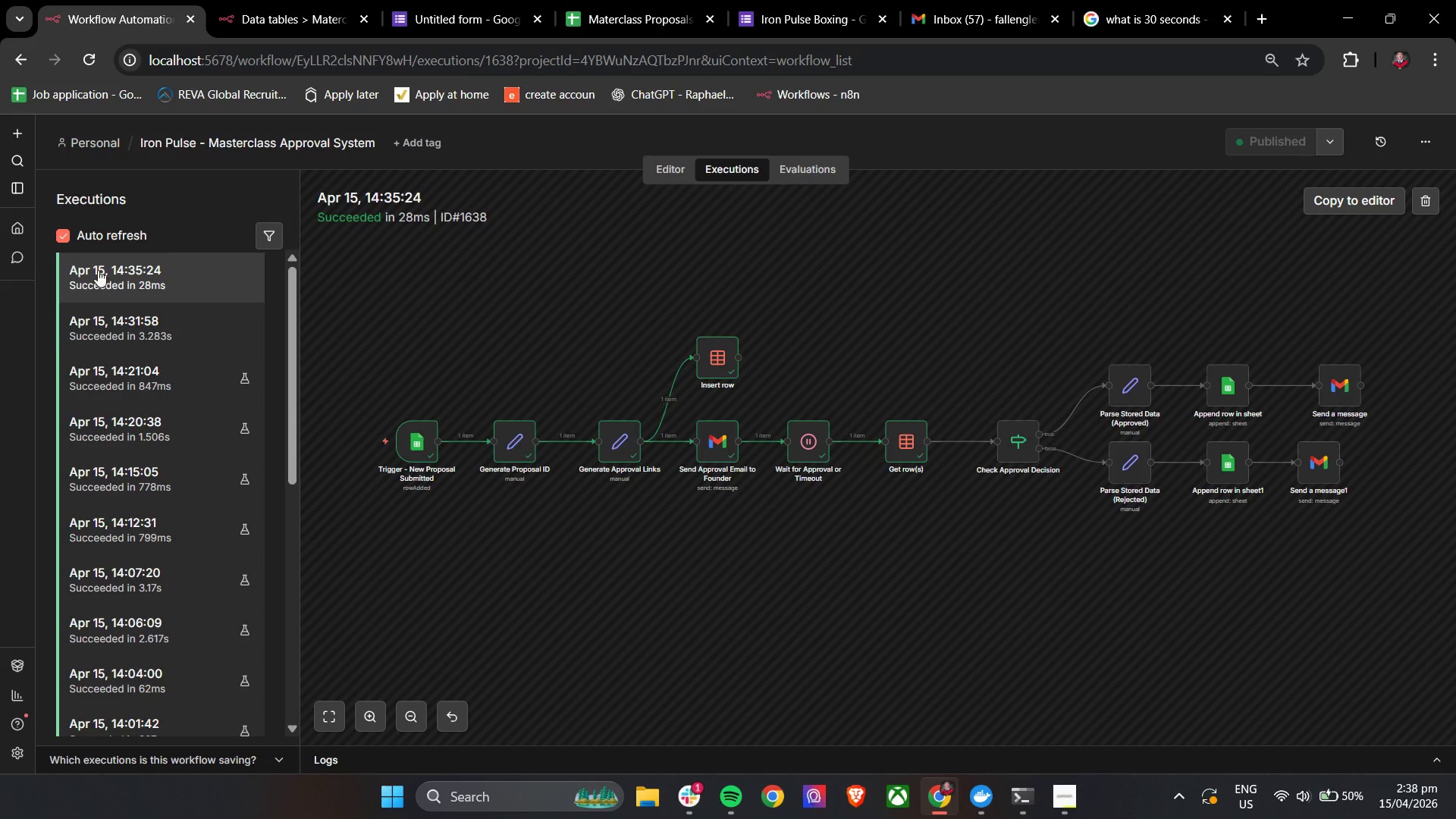 
scroll: coordinate [143, 415], scroll_direction: up, amount: 66.0
 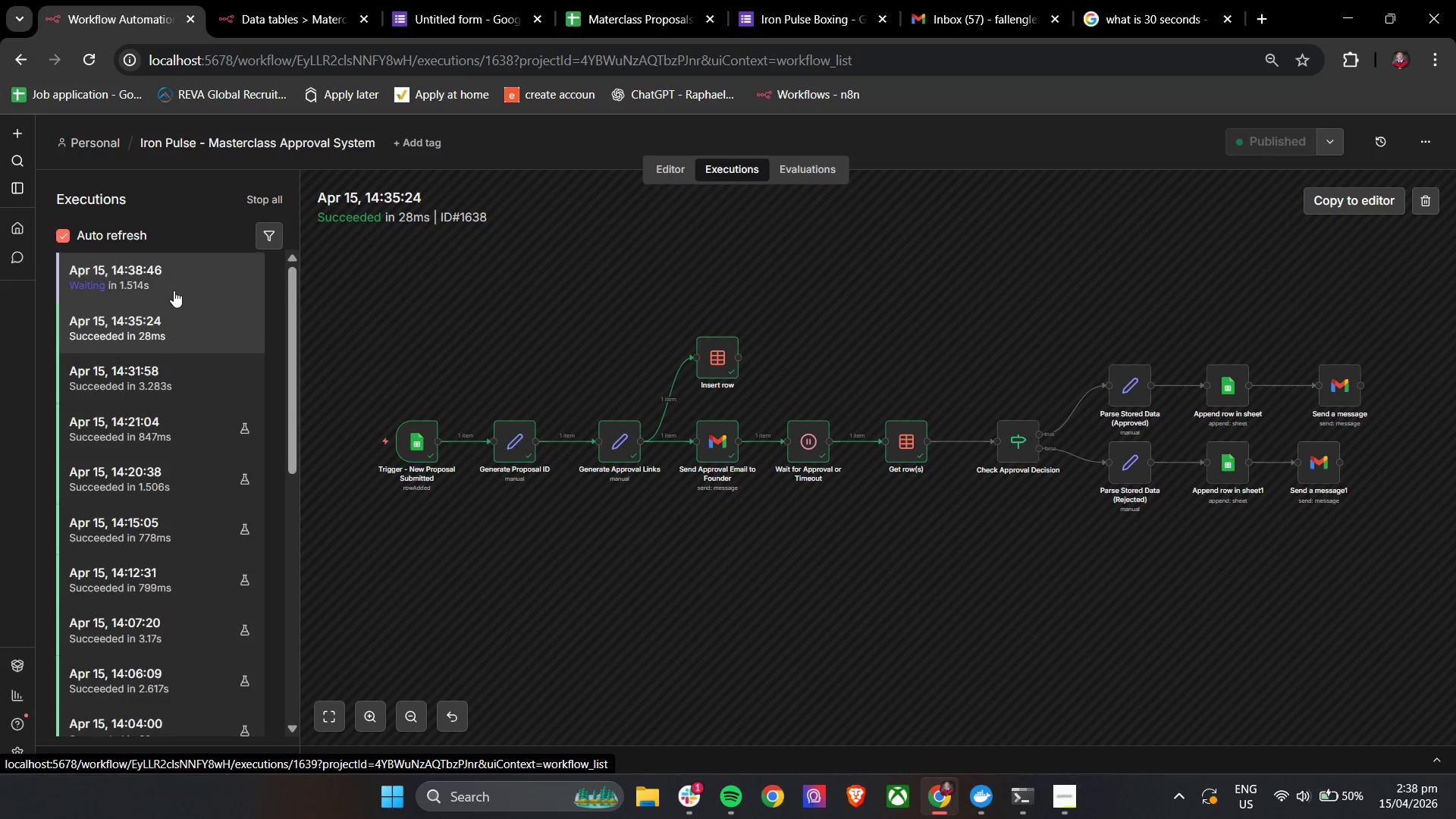 
left_click([174, 287])
 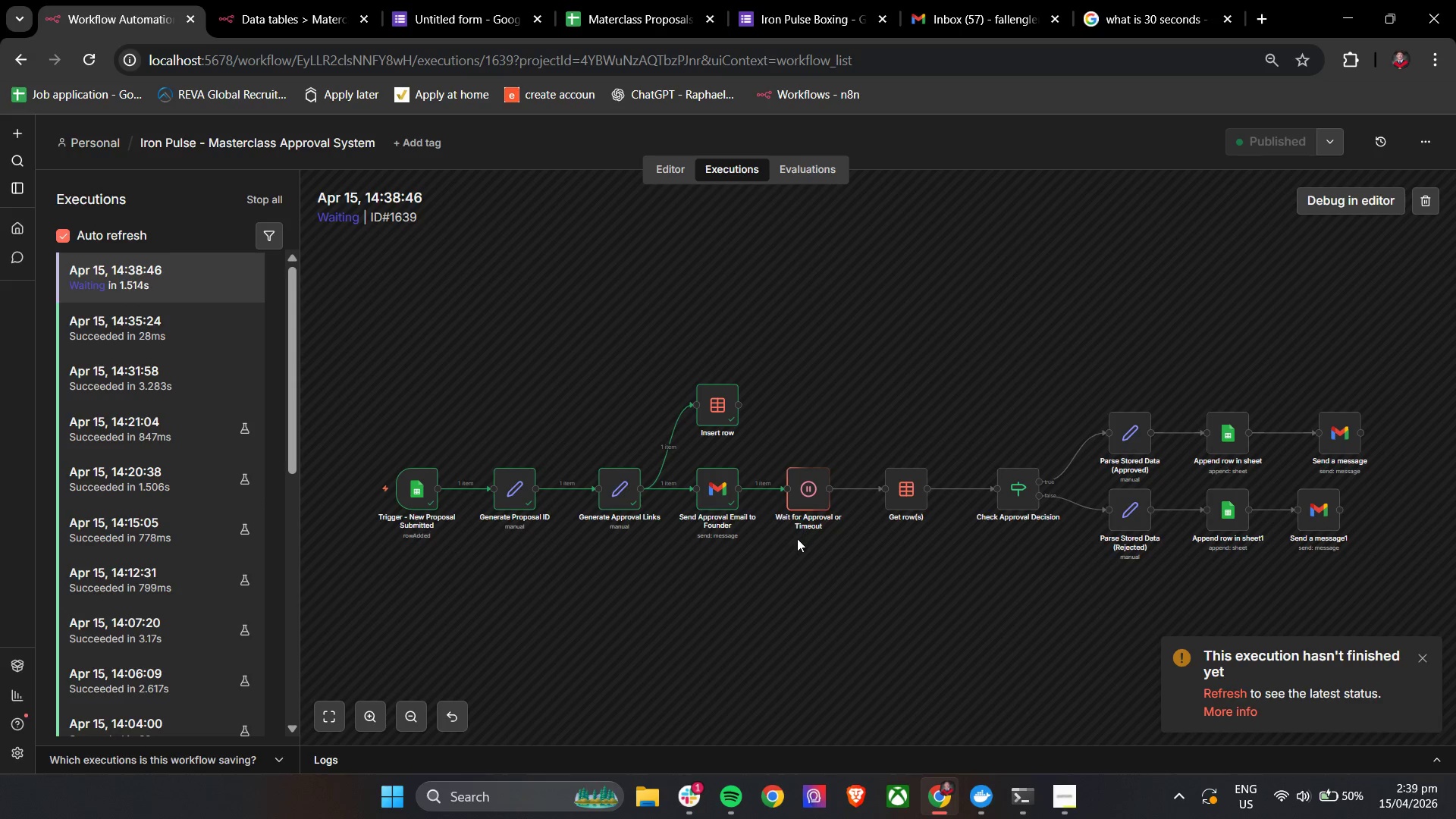 
wait(7.31)
 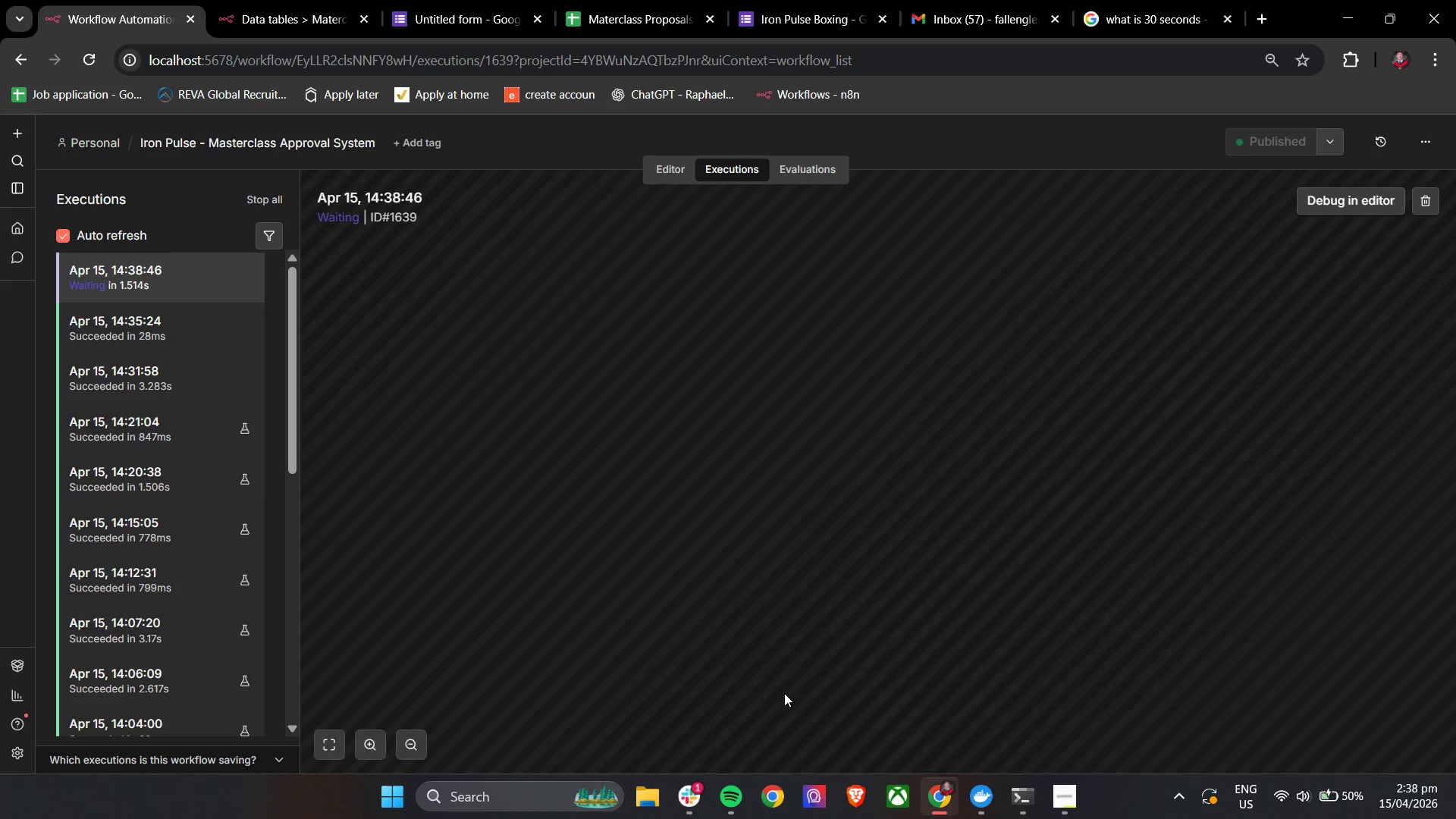 
left_click([981, 0])
 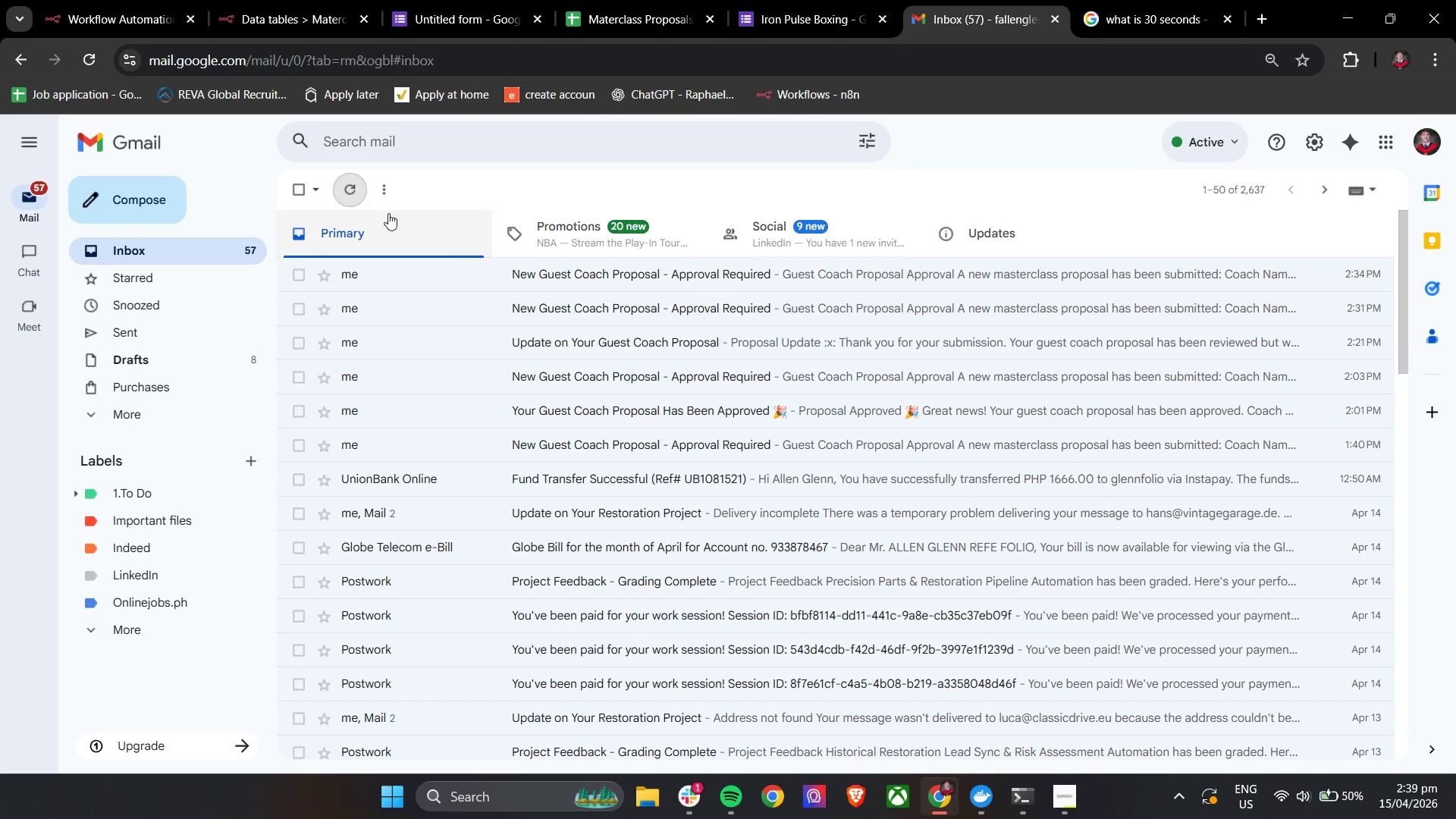 
left_click([341, 195])
 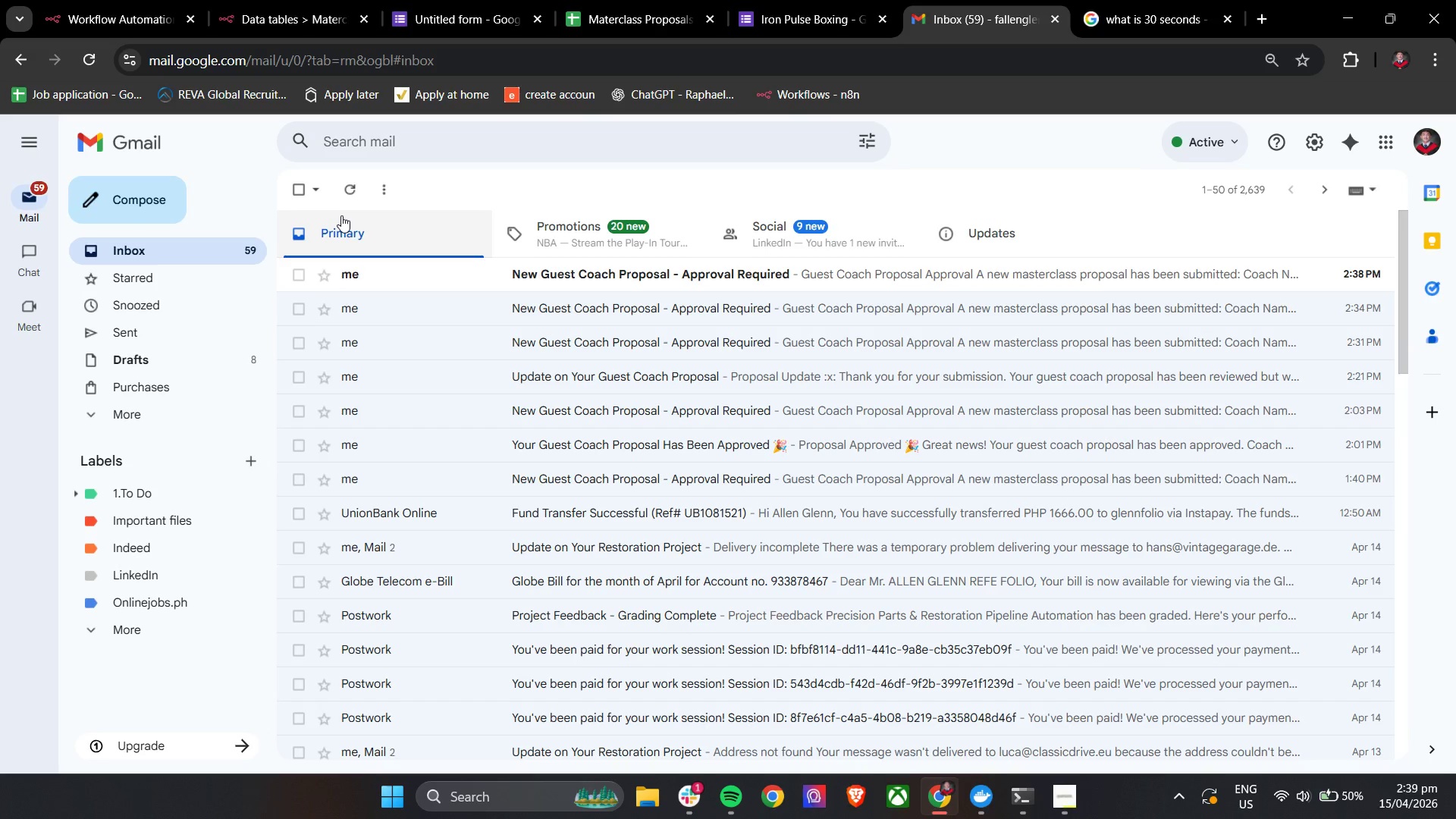 
left_click([572, 281])
 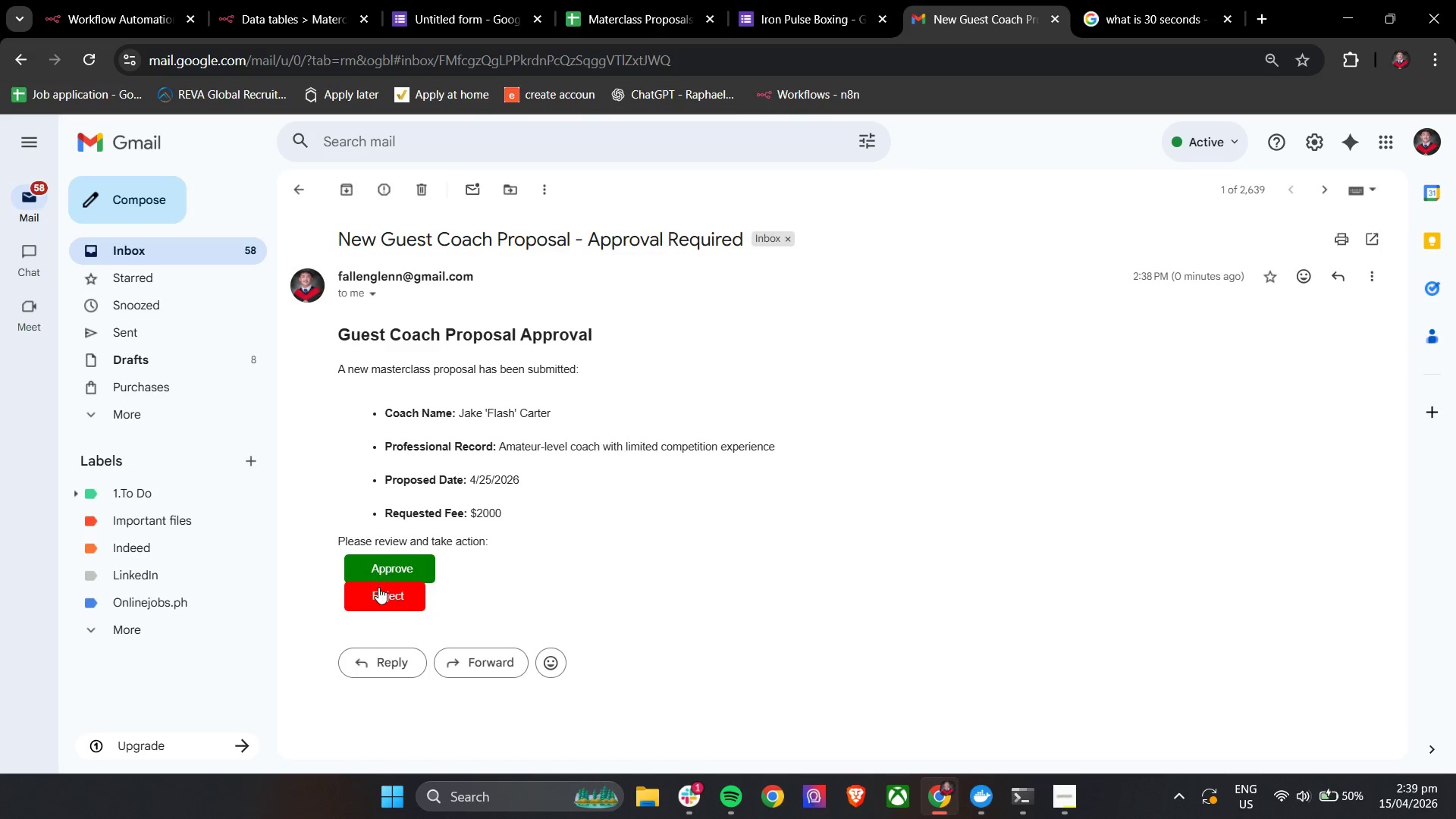 
left_click([378, 595])
 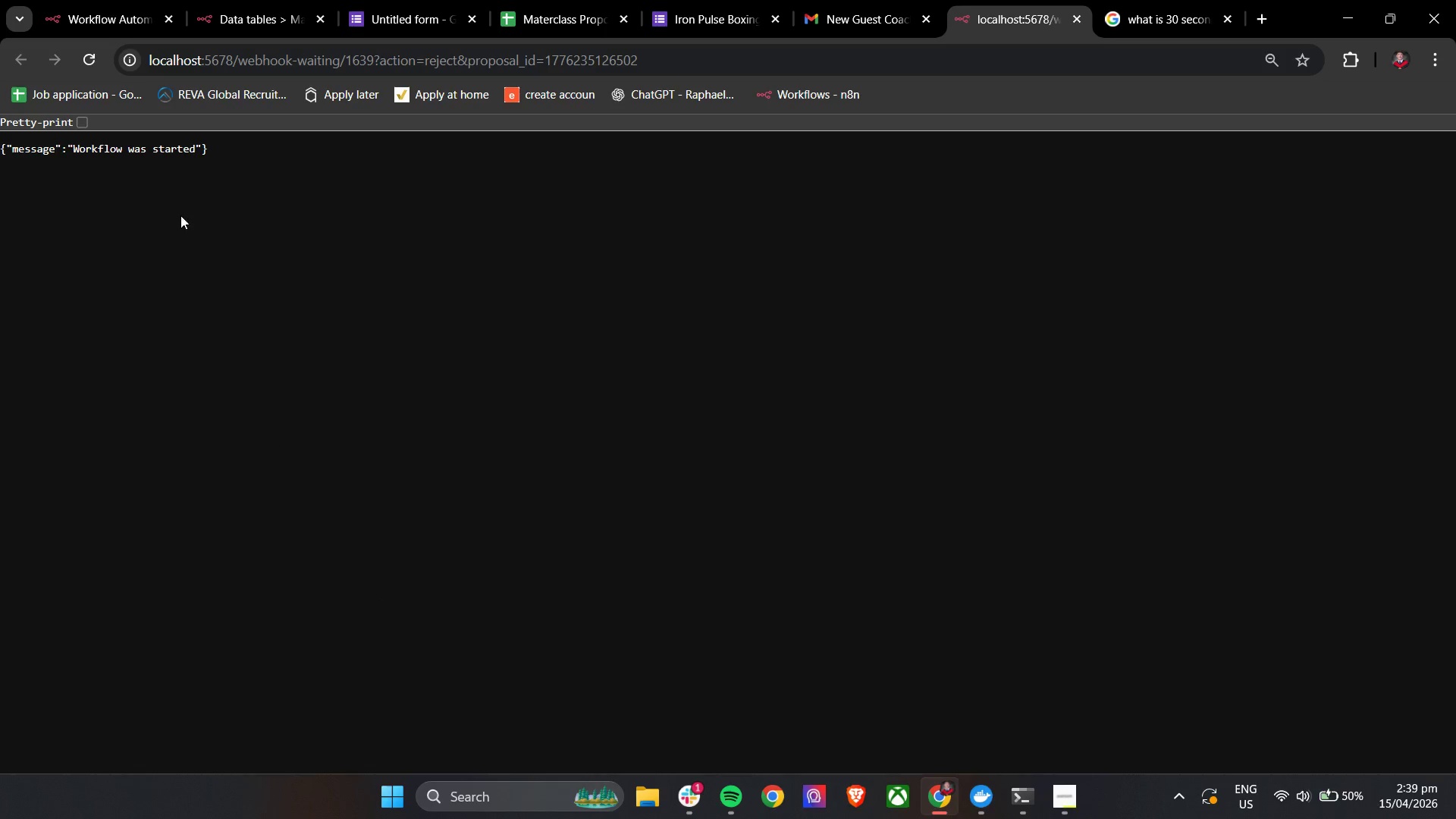 
left_click([87, 0])
 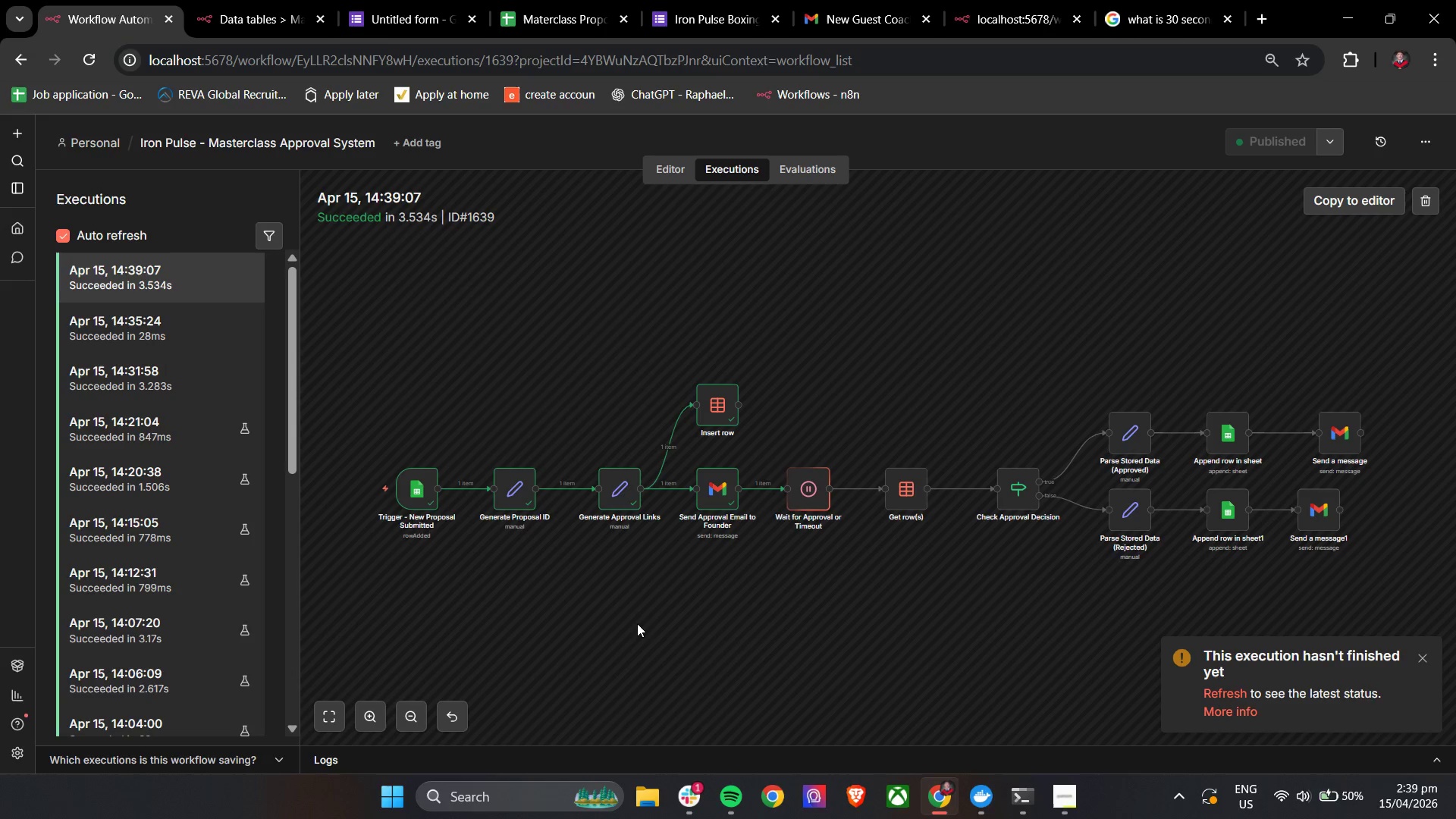 
wait(9.75)
 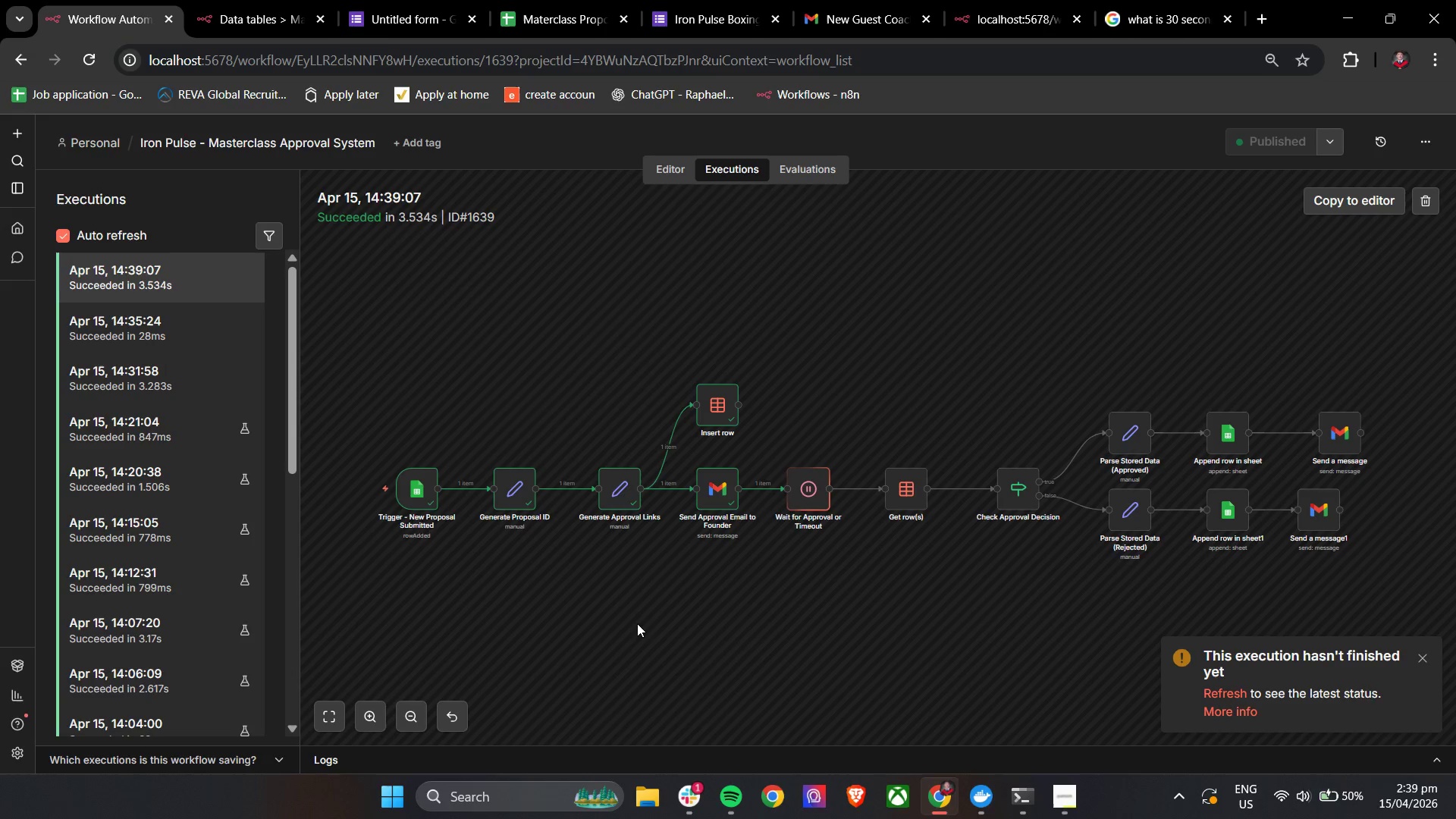 
left_click([1220, 692])
 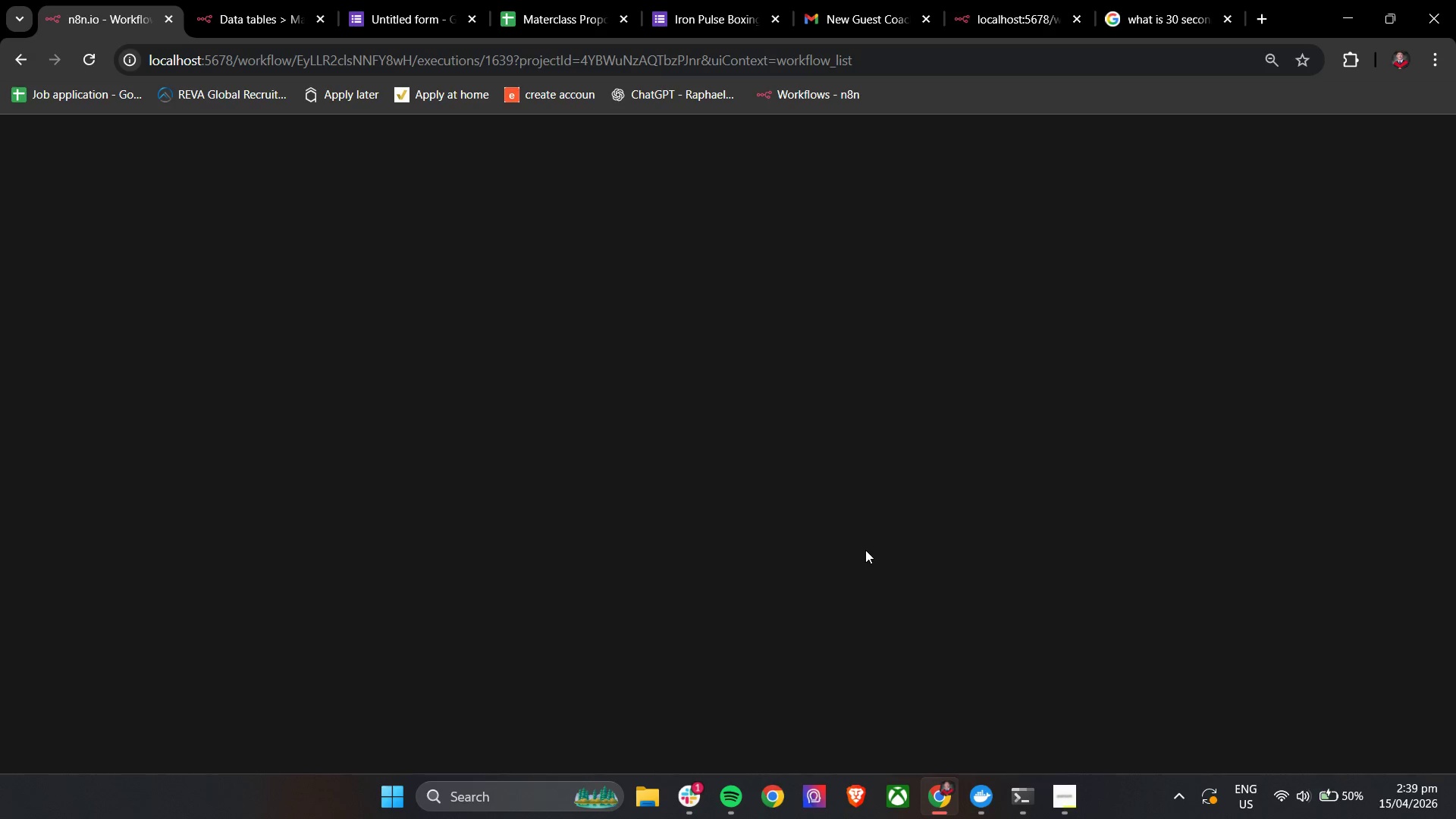 
left_click([527, 0])
 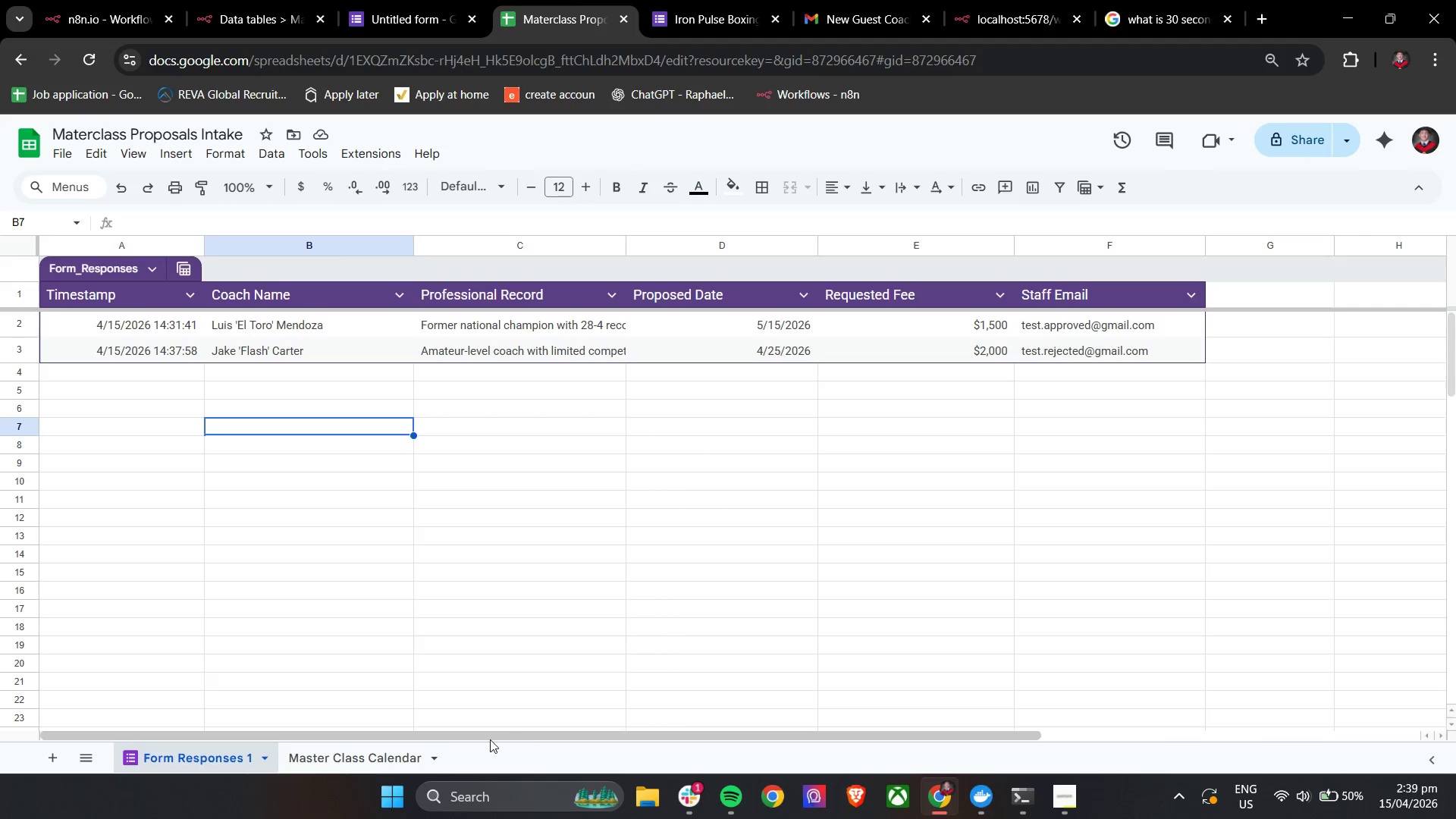 
left_click([385, 754])
 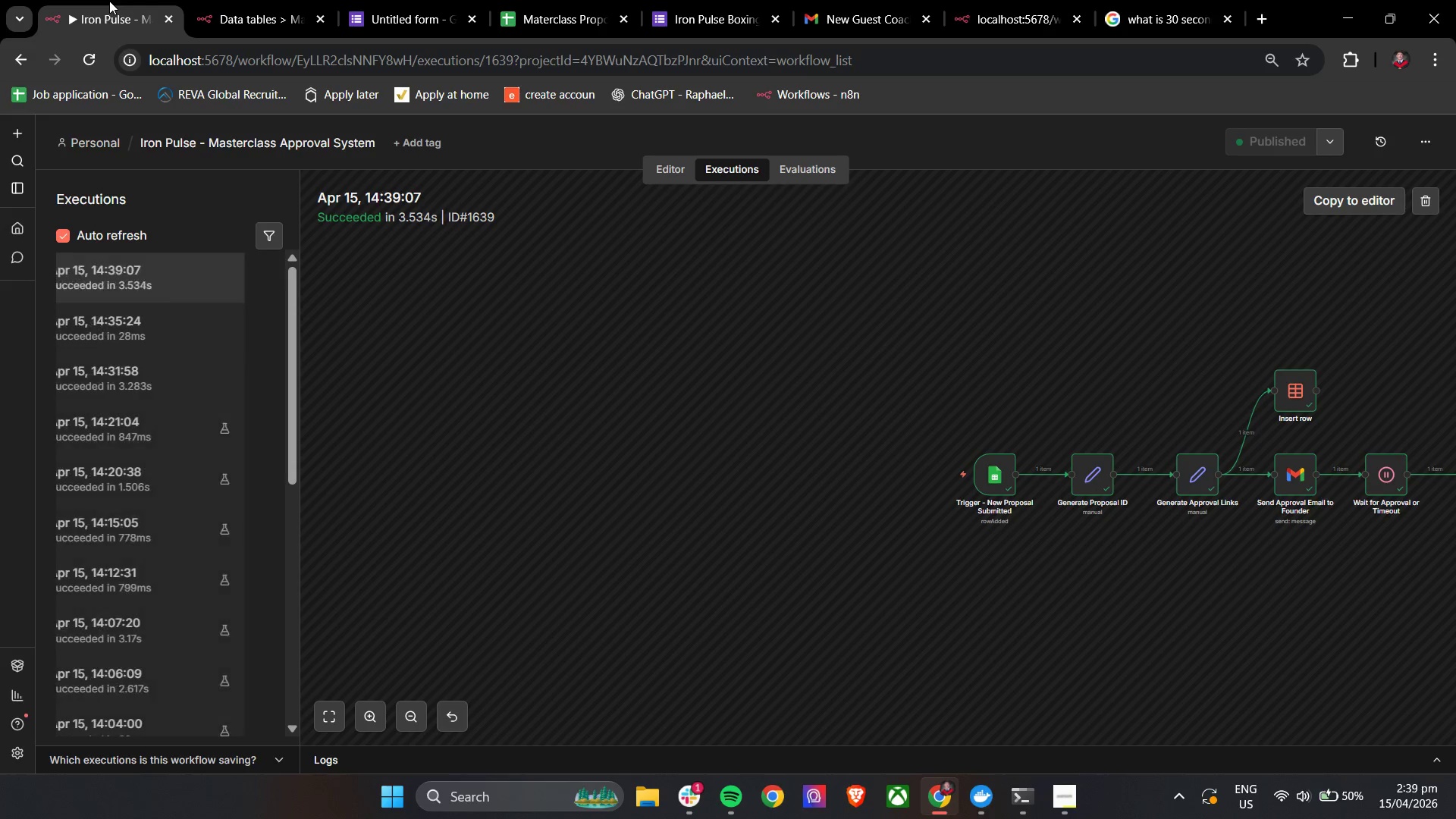 
wait(7.94)
 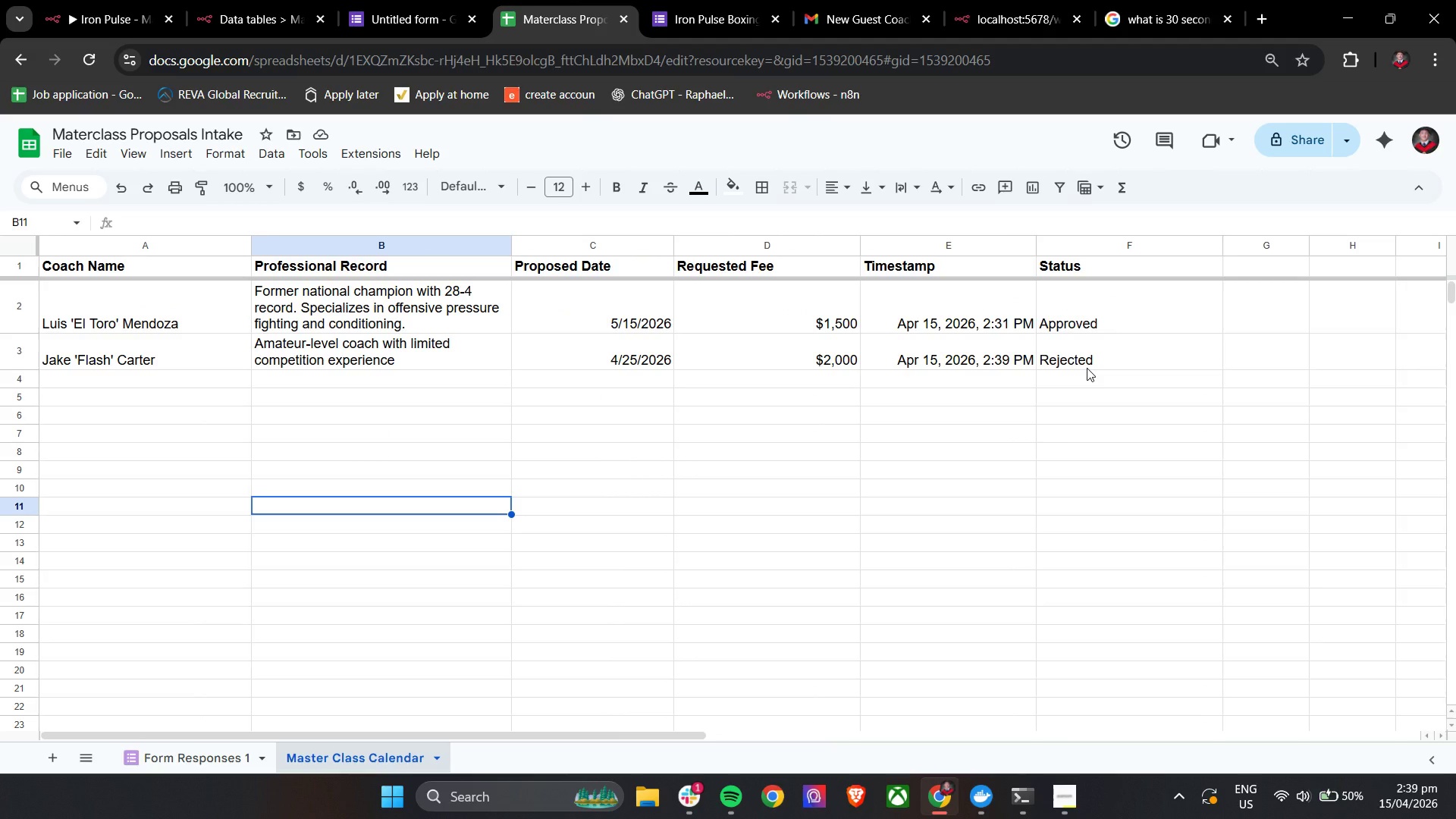 
hold_key(key=ControlLeft, duration=0.88)
left_click_drag(start_coordinate=[1006, 601], to_coordinate=[626, 571])
 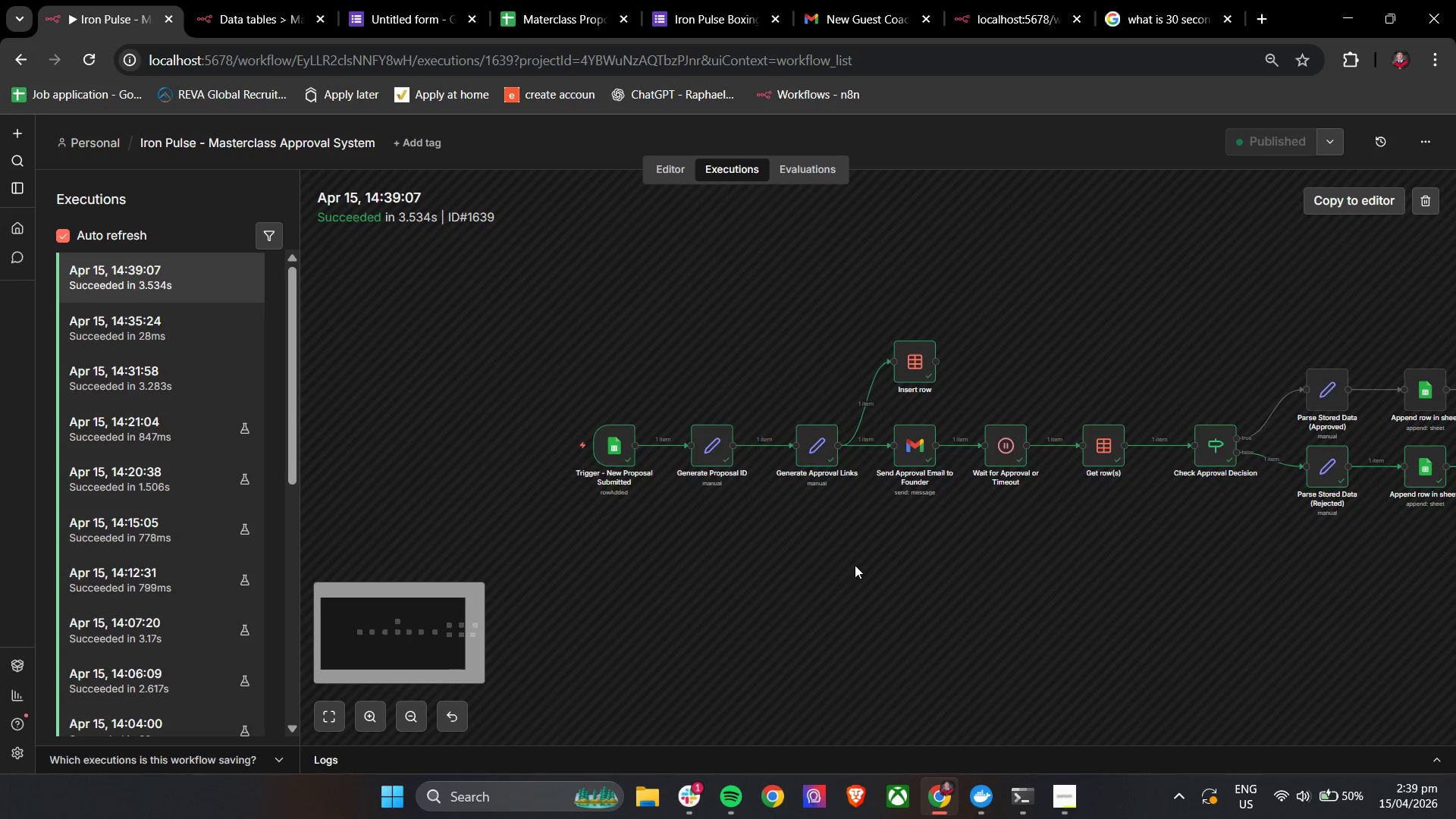 
hold_key(key=ControlLeft, duration=0.56)
left_click_drag(start_coordinate=[851, 565], to_coordinate=[669, 556])
 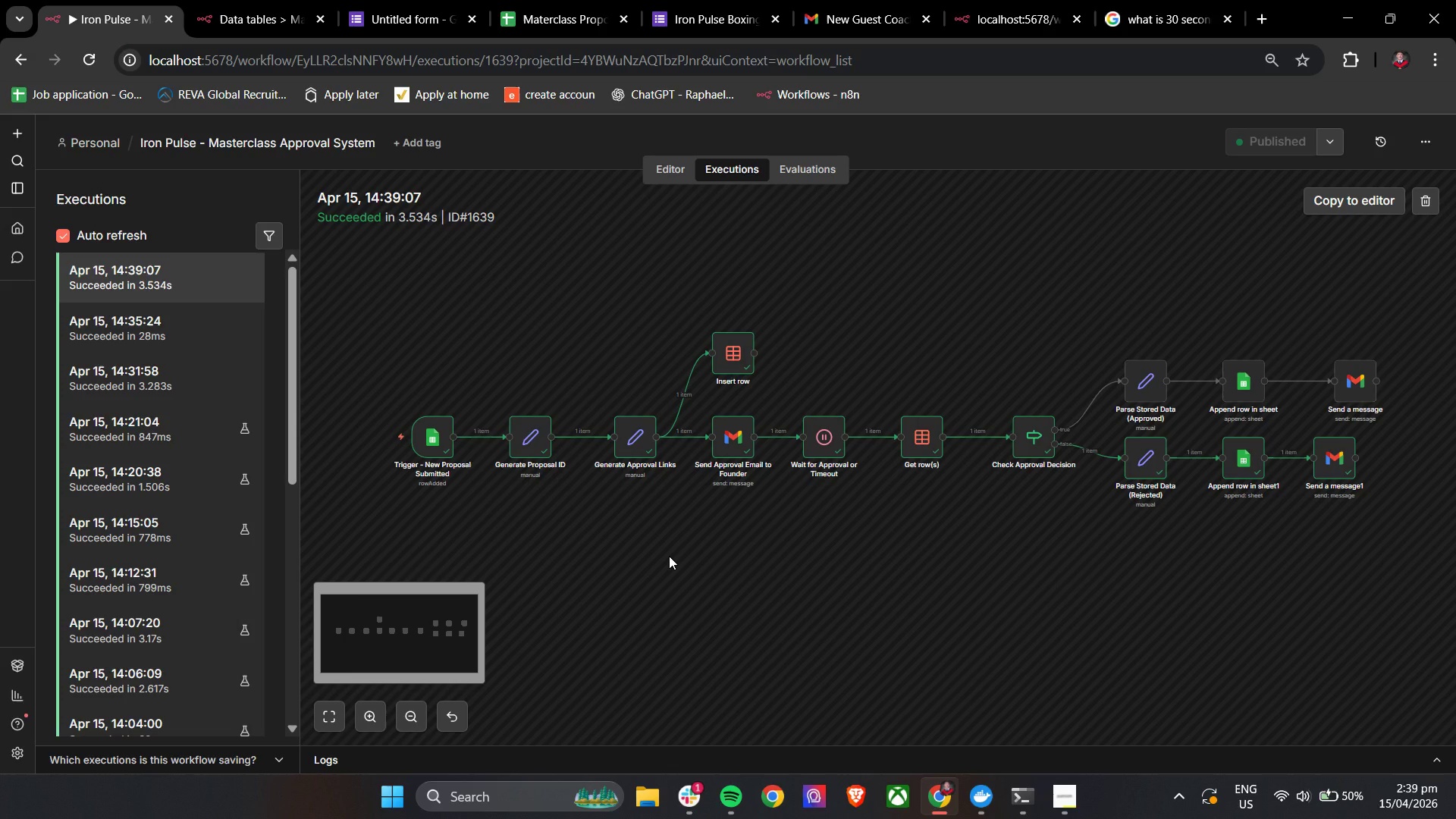 
wait(14.77)
 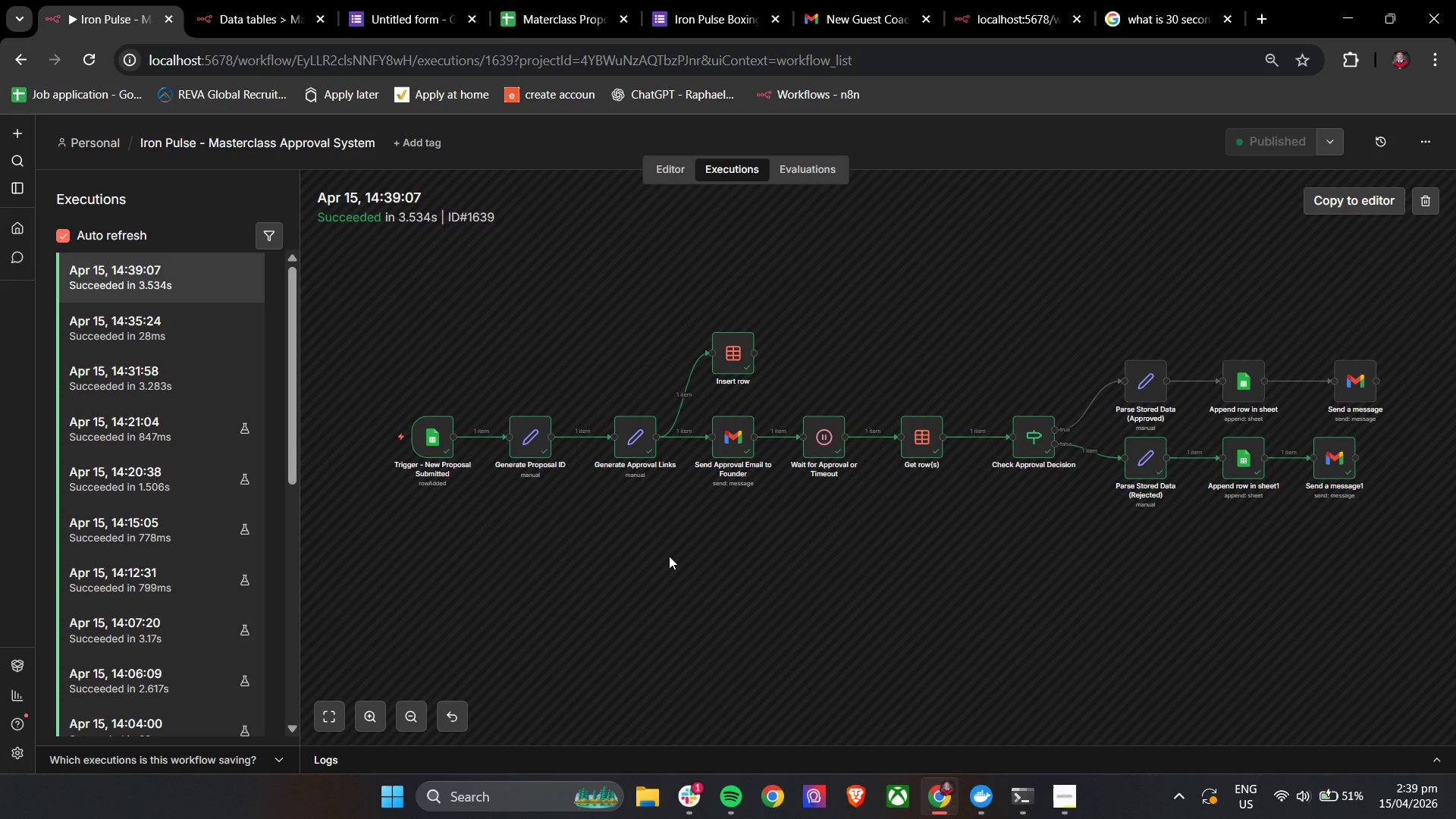 
double_click([642, 0])
 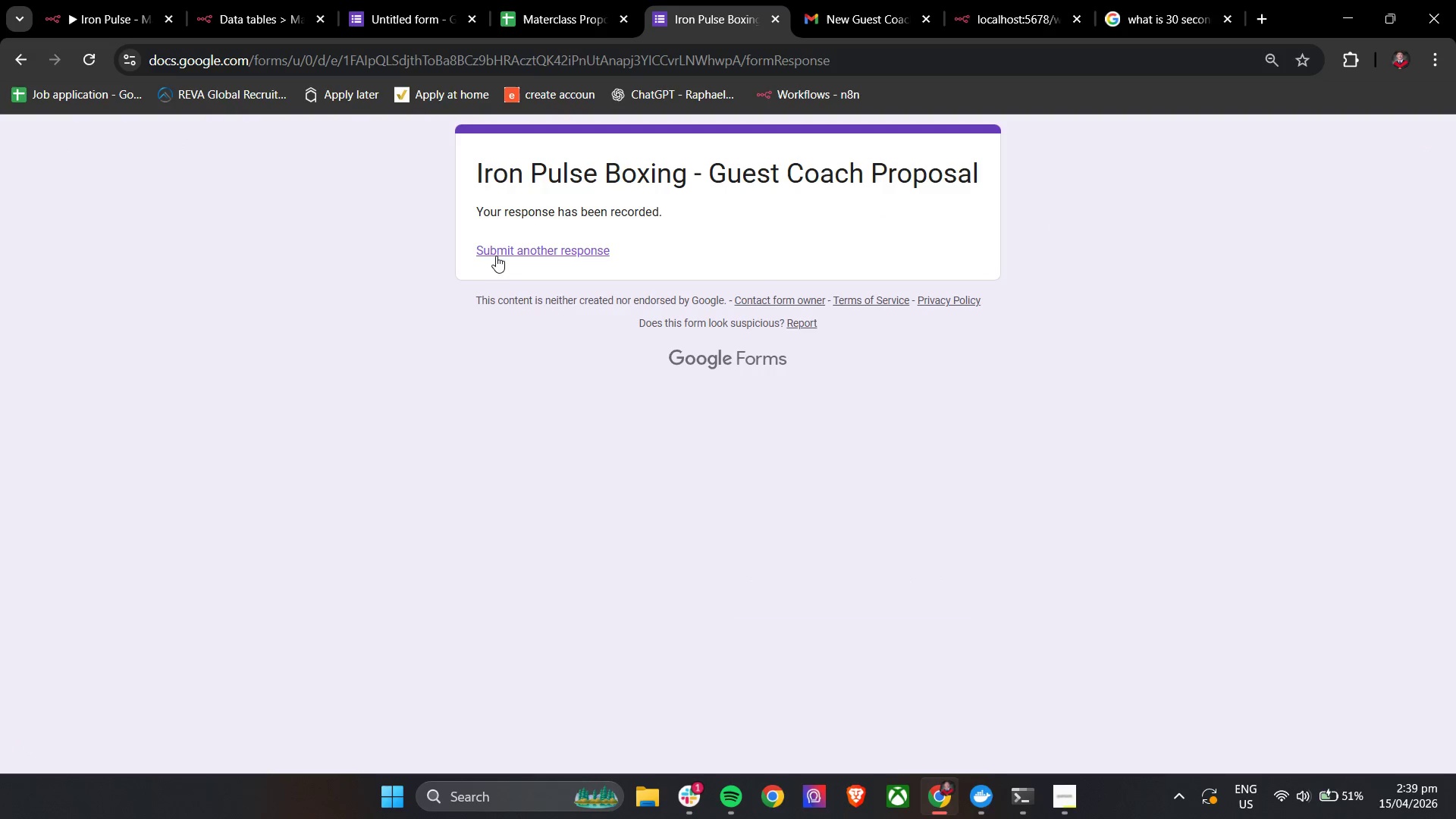 
left_click([497, 249])
 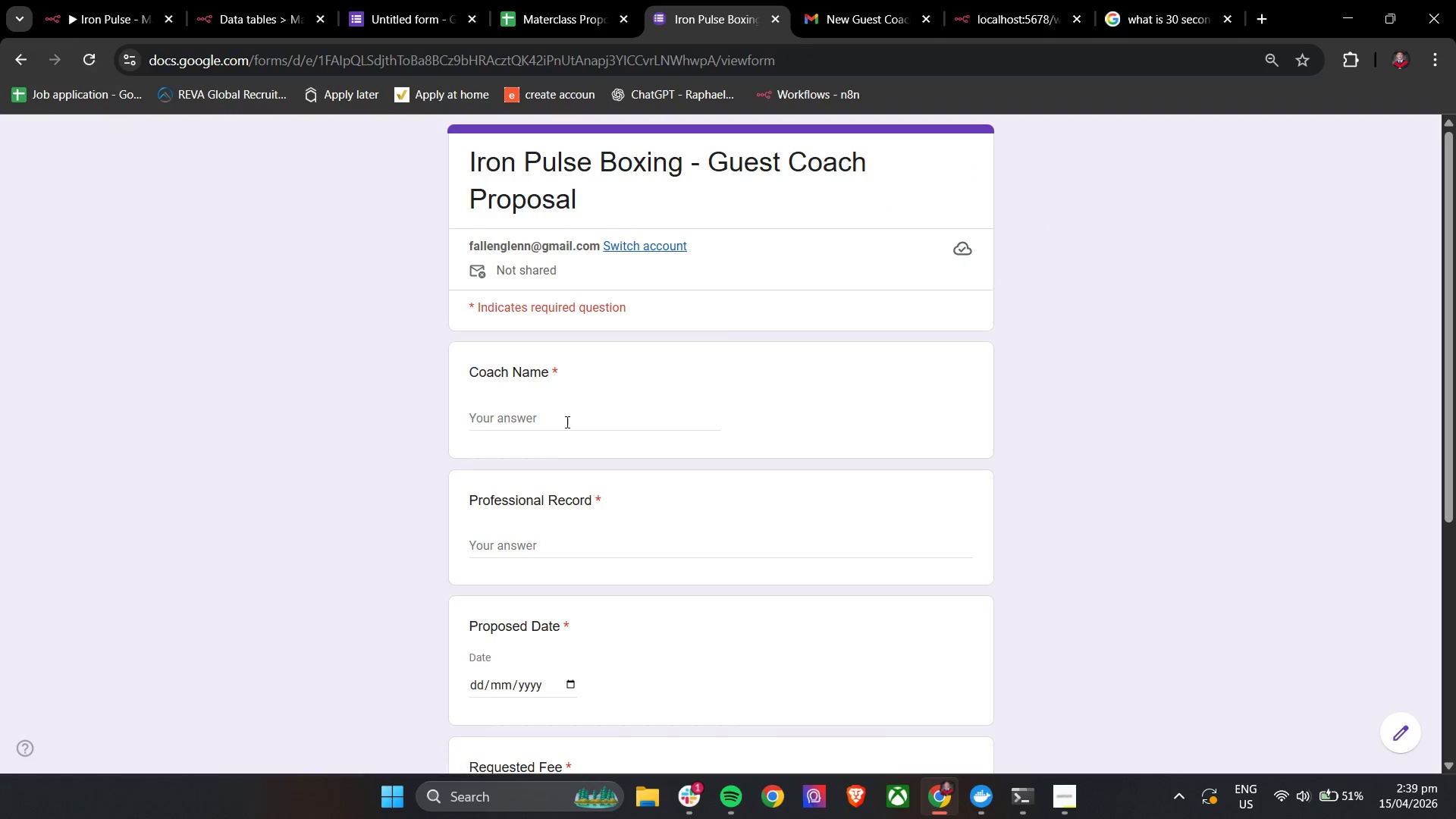 
left_click([532, 417])
 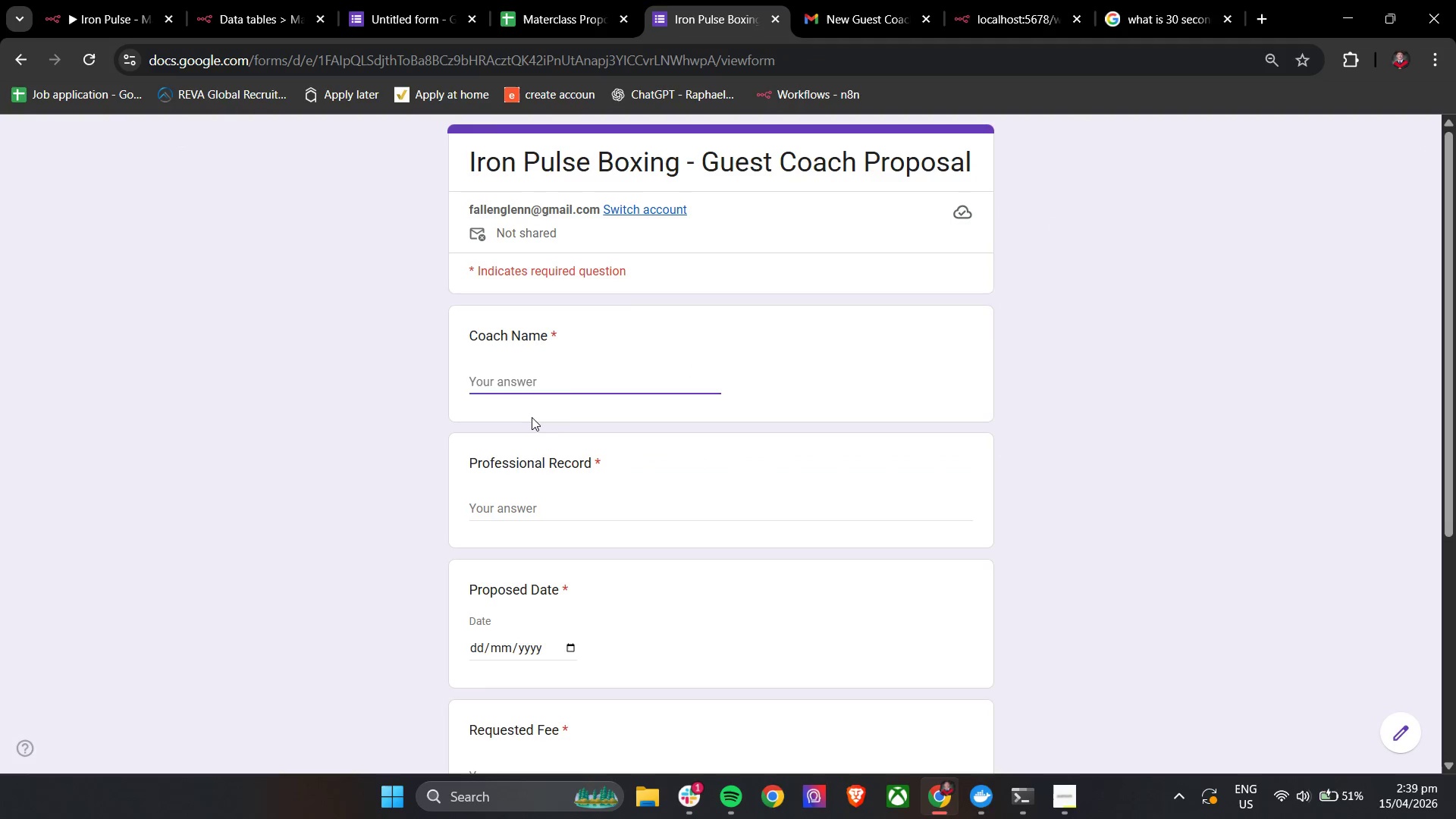 
type(Calos)
key(Backspace)
key(Backspace)
key(Backspace)
type(rlos 'Shadow' Reyes)
 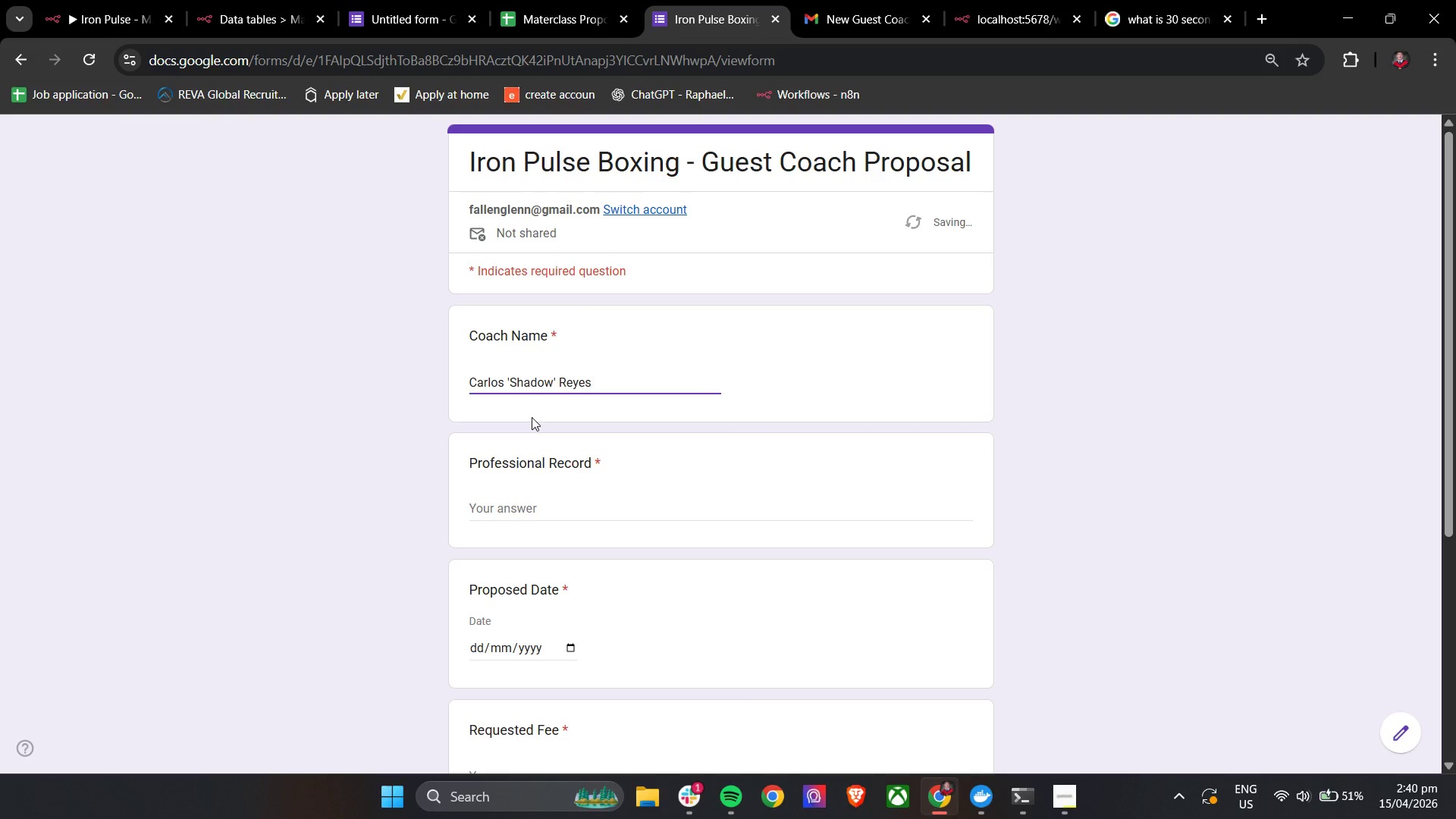 
double_click([520, 504])
 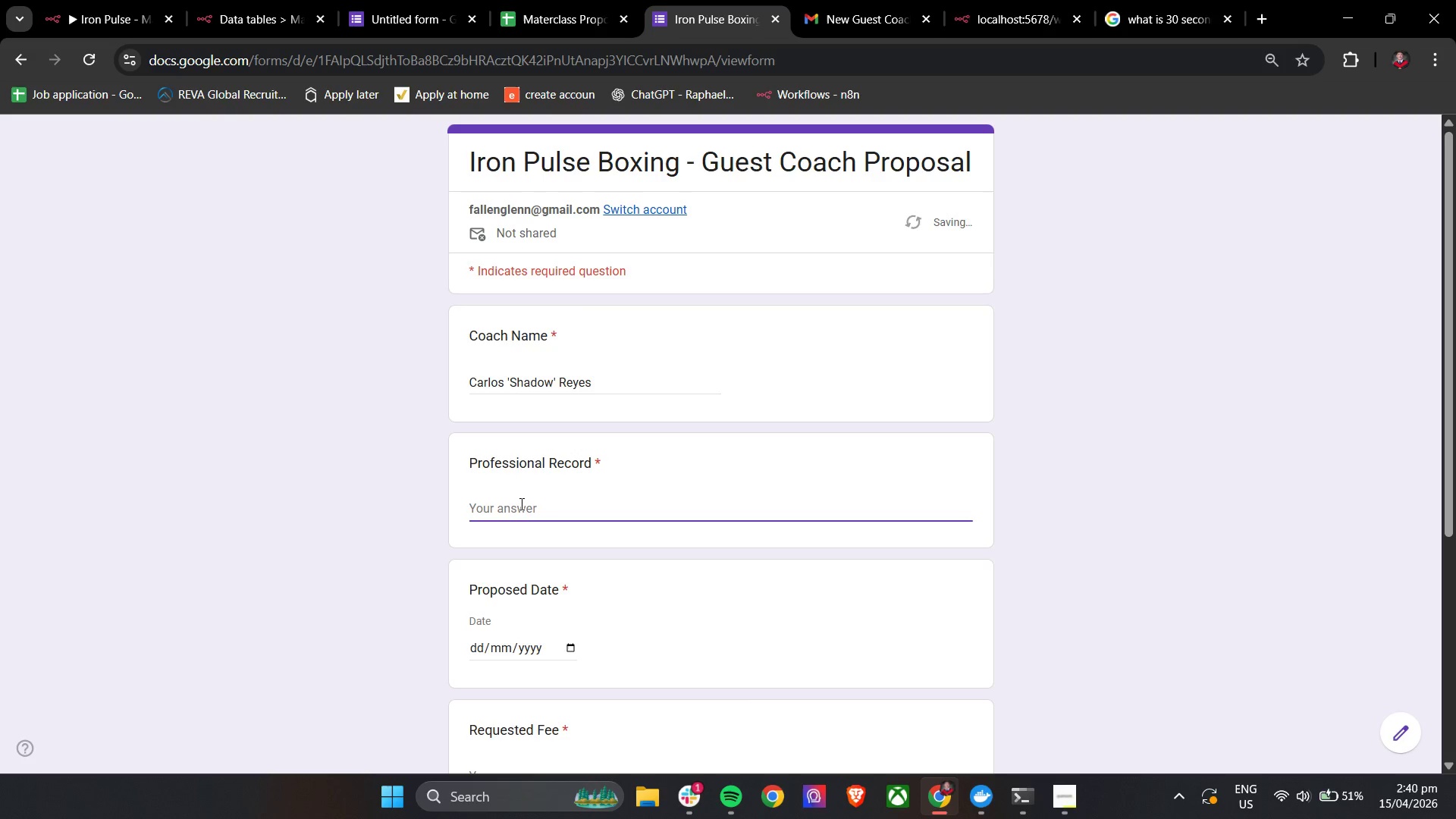 
type(Experienced T)
key(Backspace)
type(trainer with 1-)
key(Backspace)
type(0=)
key(Backspace)
type(+ years coaching but no recent fights)
 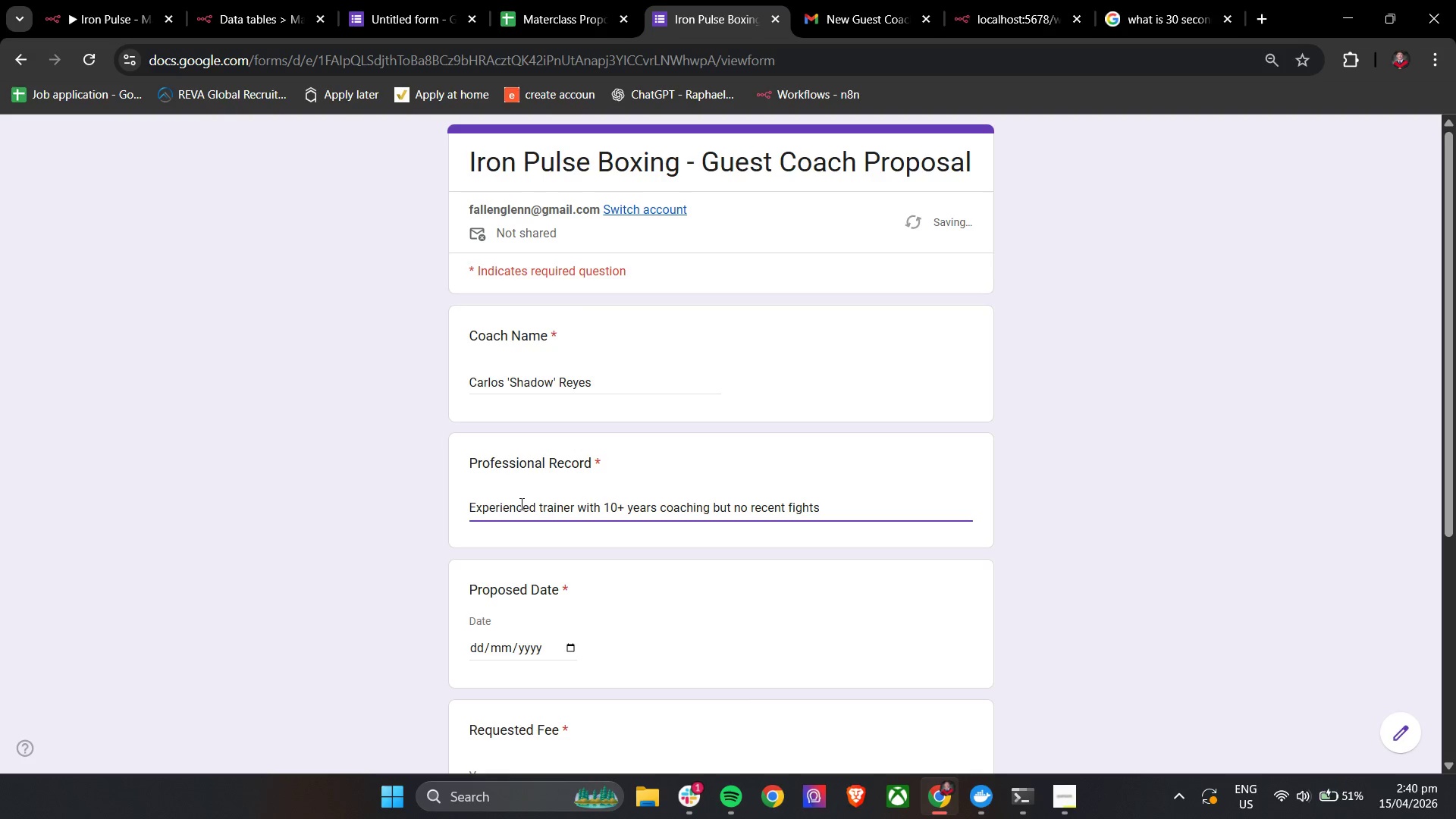 
scroll: coordinate [520, 504], scroll_direction: down, amount: 2.0
 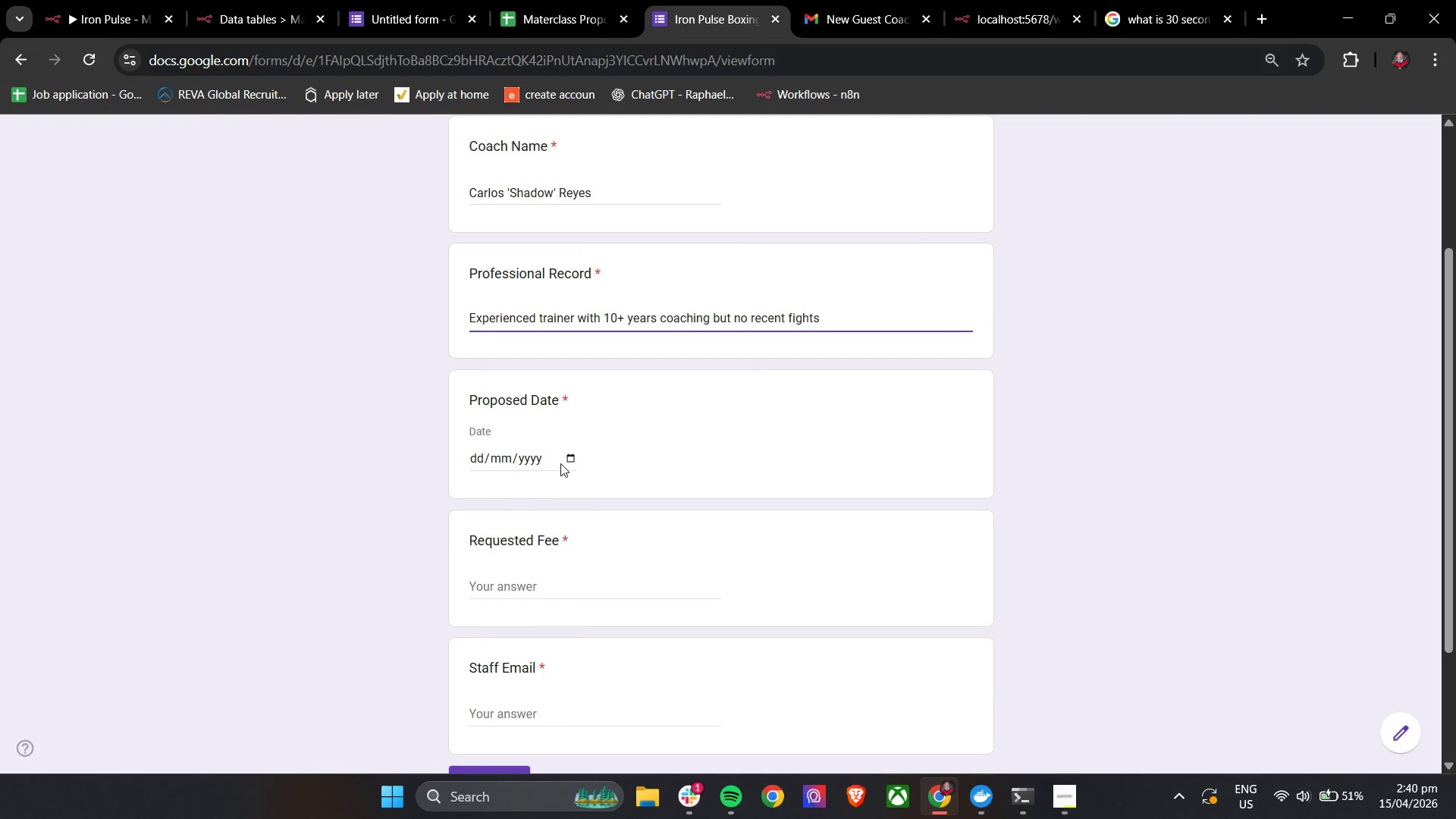 
left_click([565, 459])
 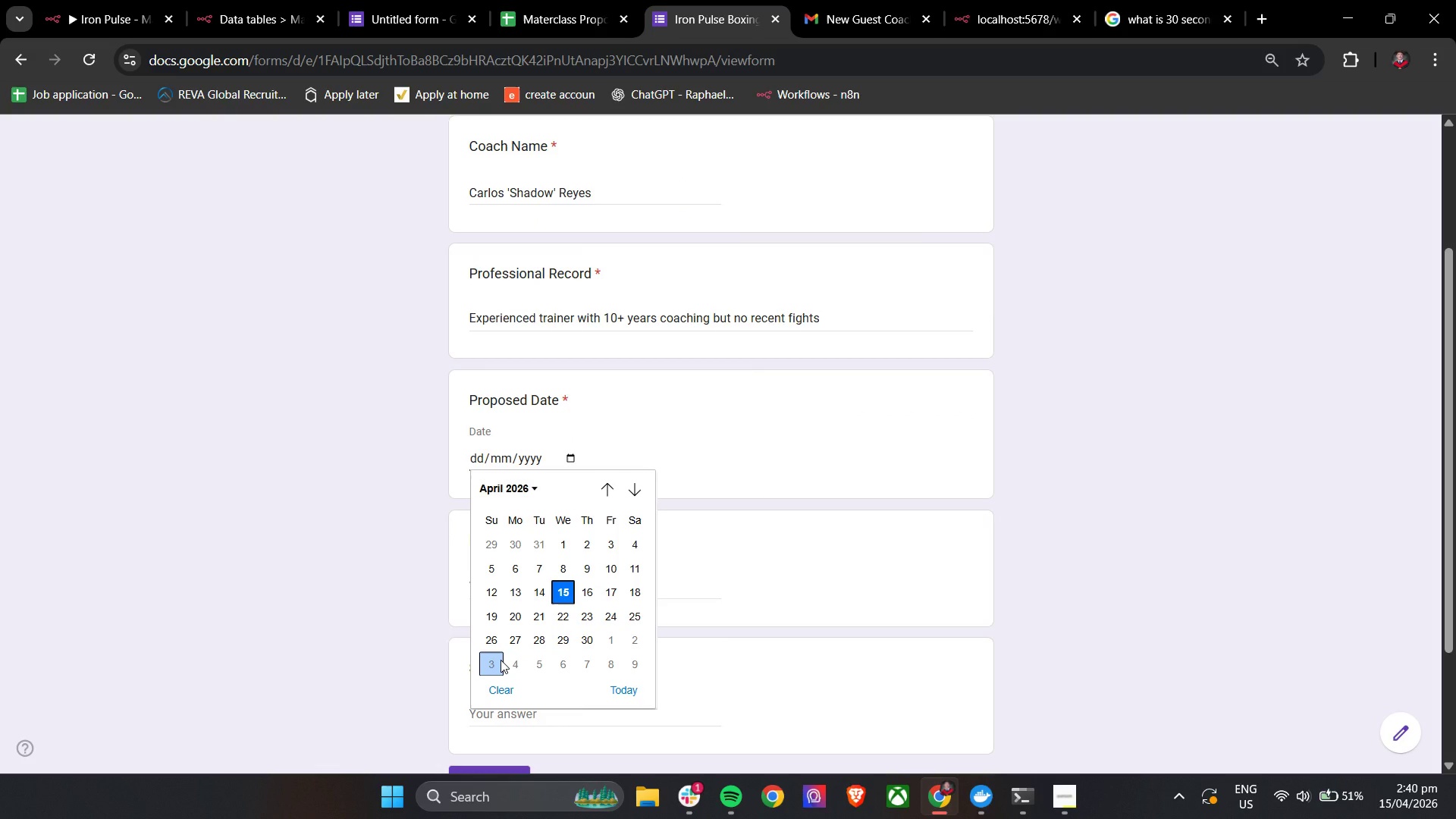 
left_click([500, 660])
 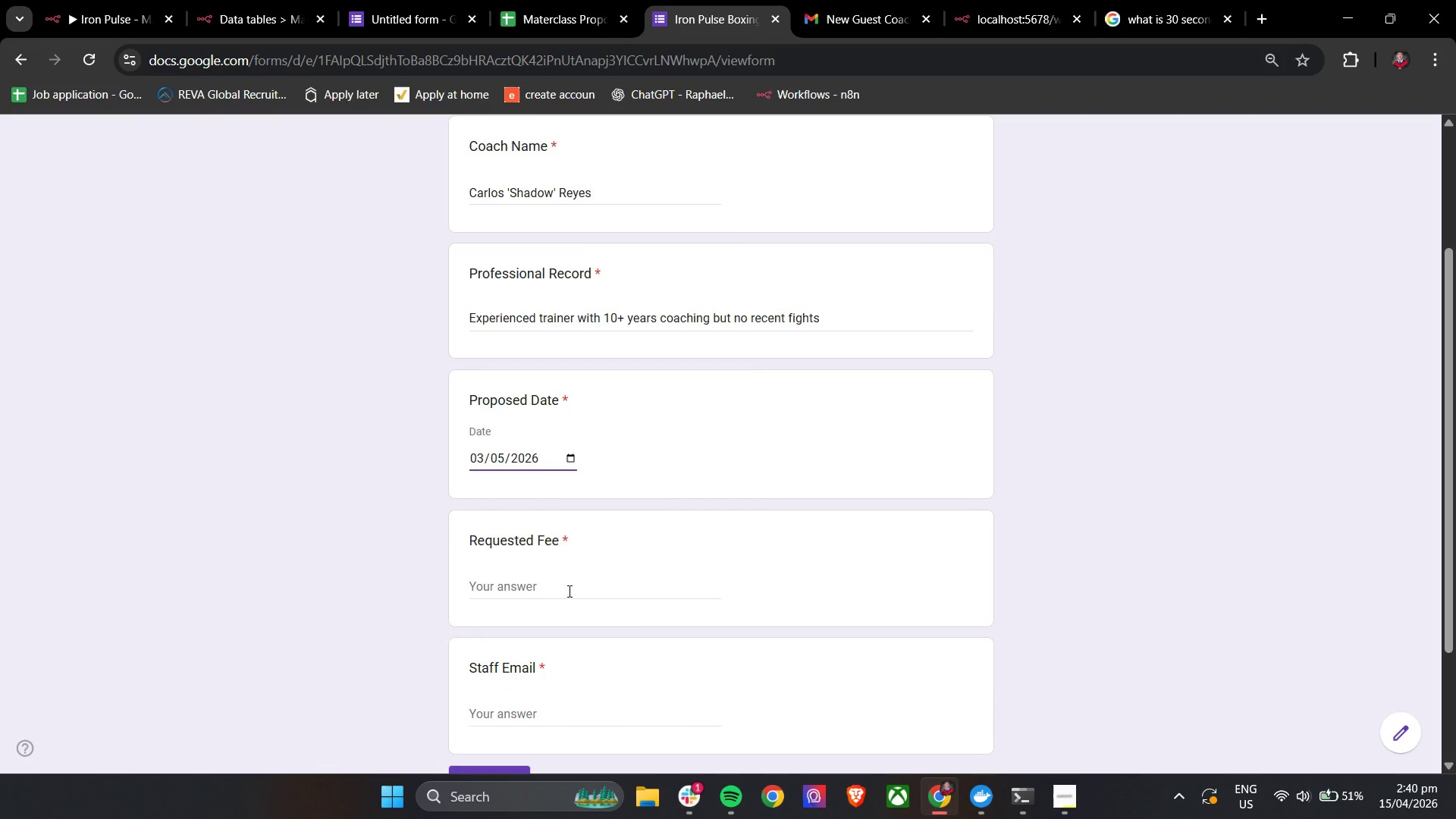 
left_click([569, 587])
 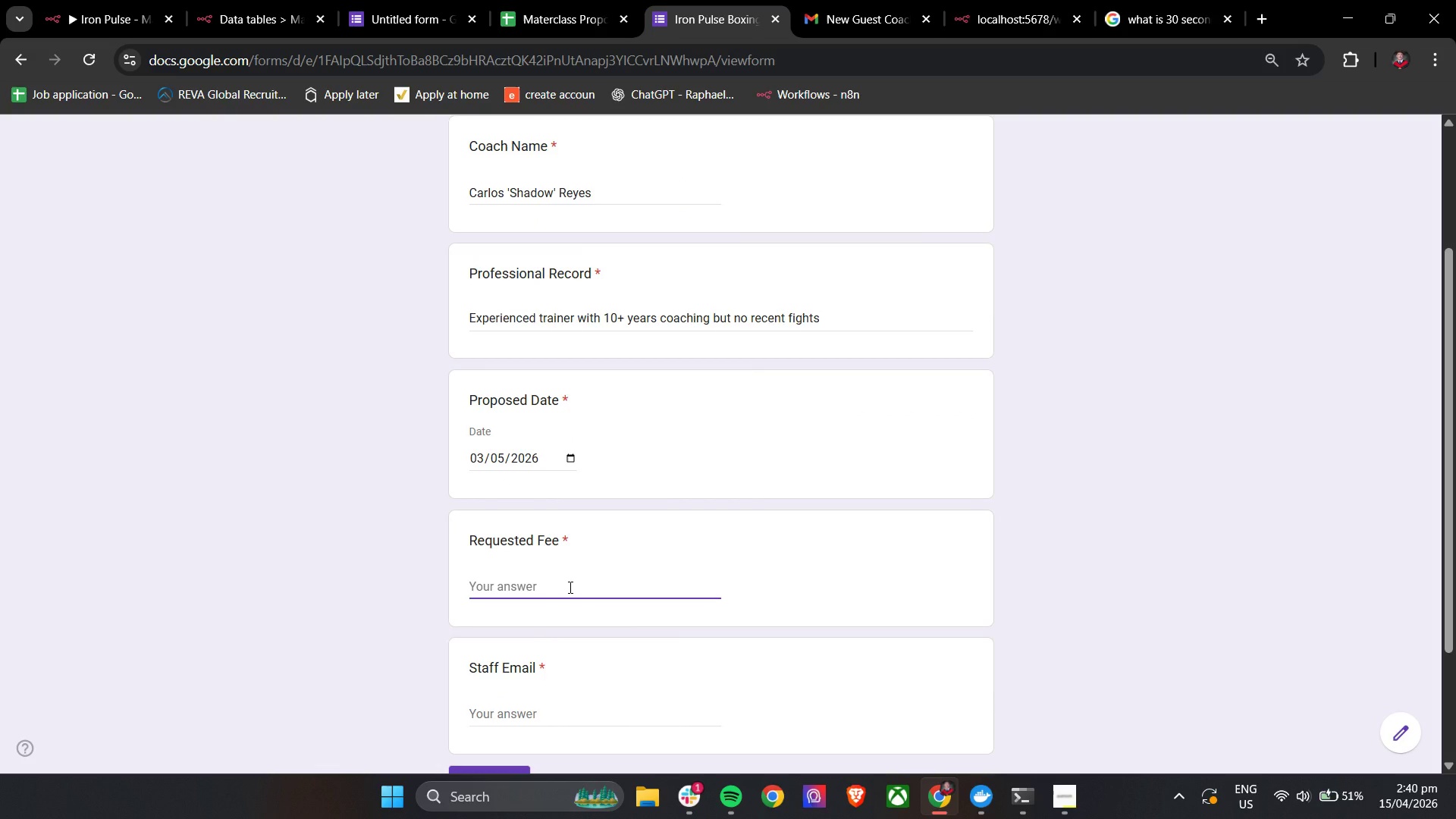 
type(41)
key(Backspace)
key(Backspace)
type($1,000)
 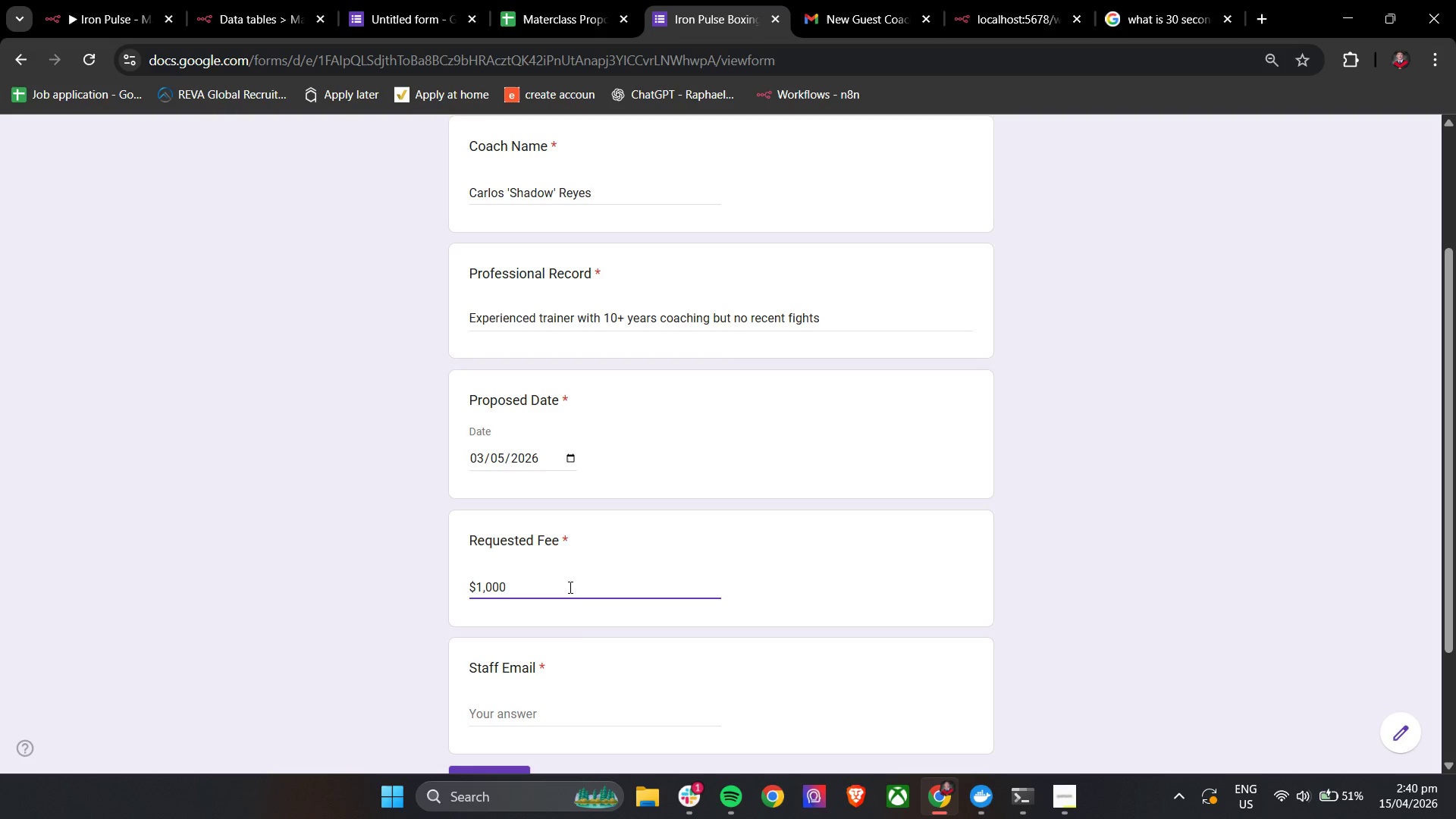 
left_click([512, 717])
 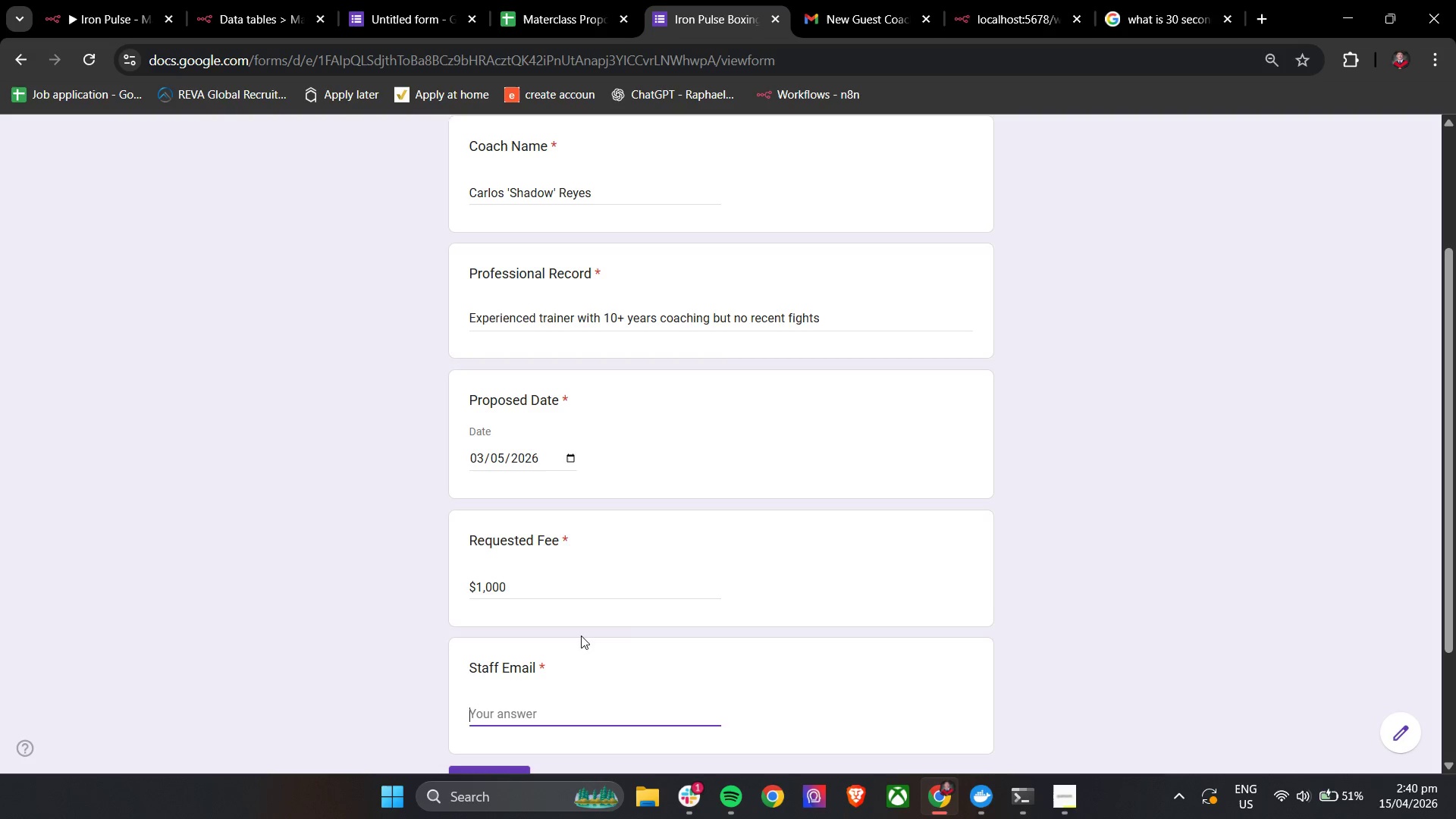 
scroll: coordinate [623, 608], scroll_direction: down, amount: 2.0
 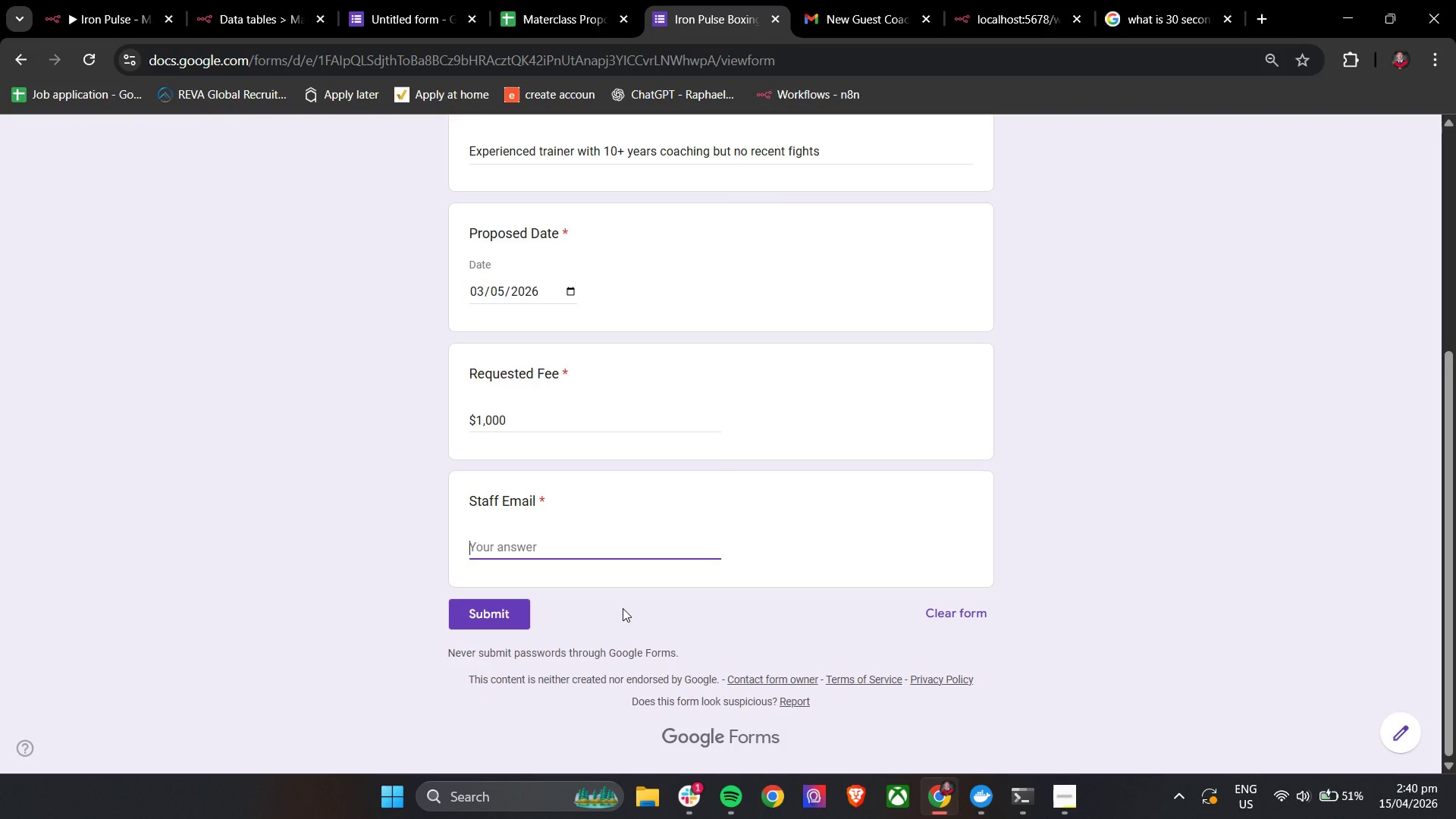 
type(test.timeout@gmail.com)
 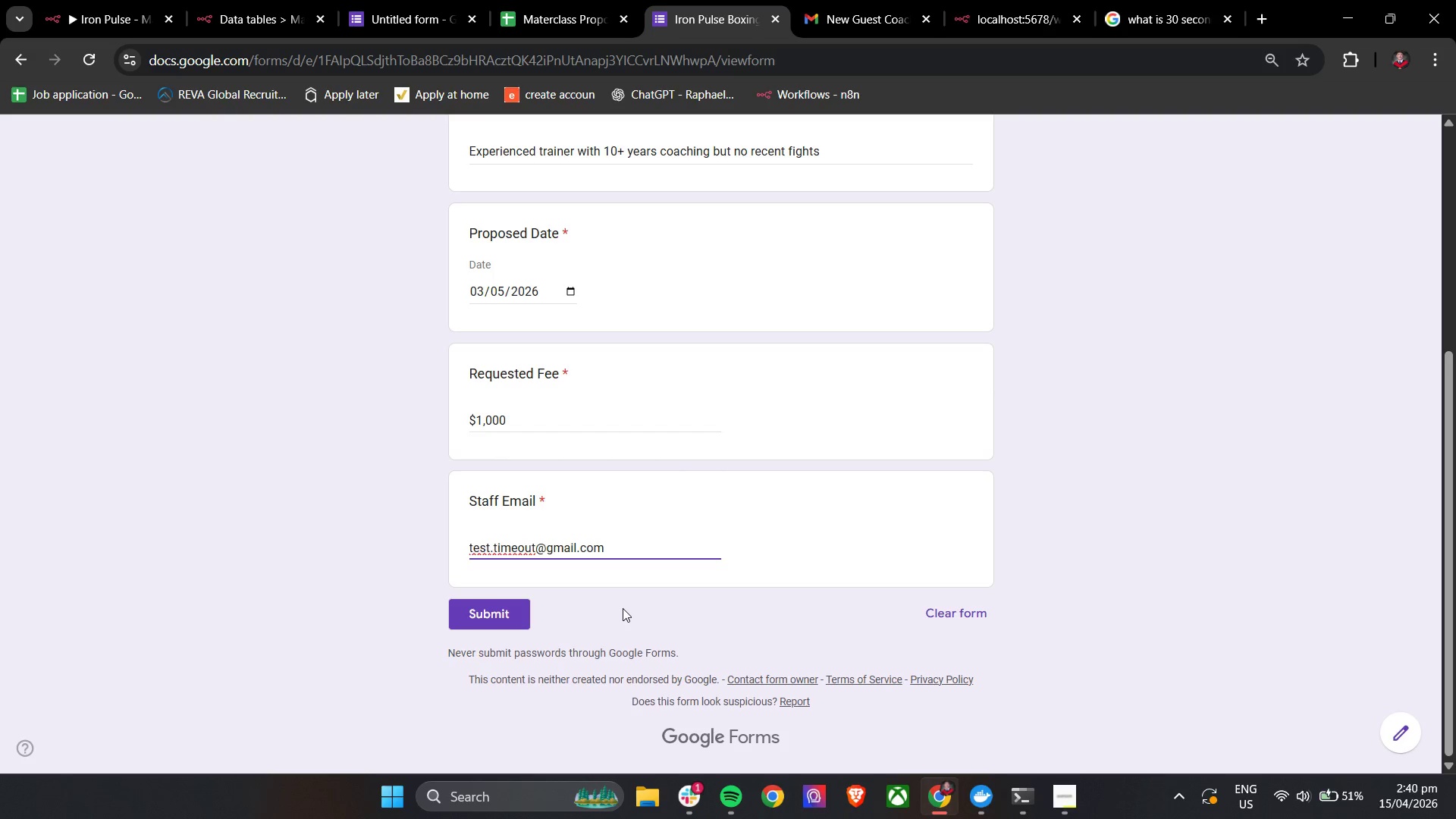 
left_click([494, 620])
 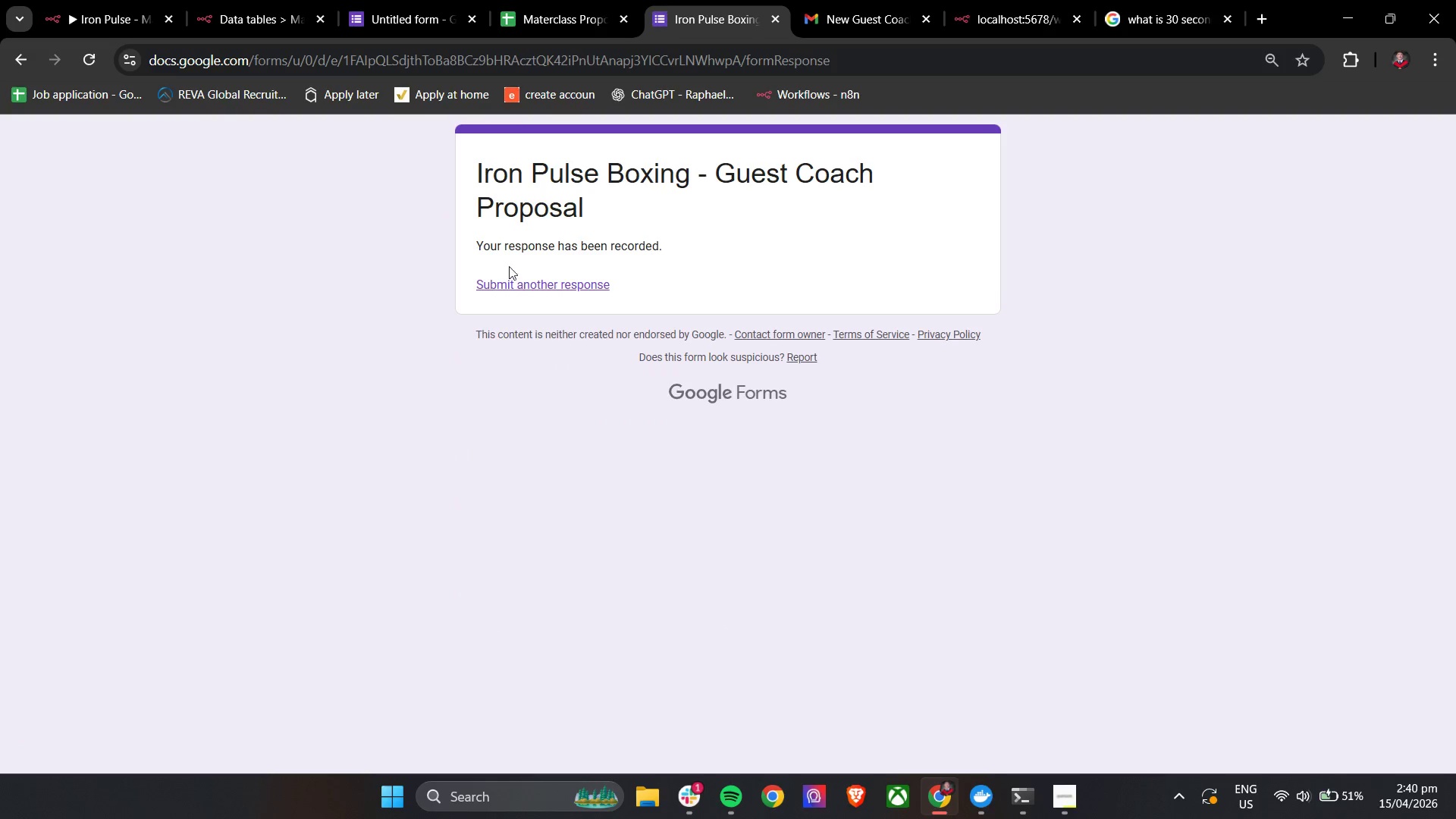 
left_click([546, 0])
 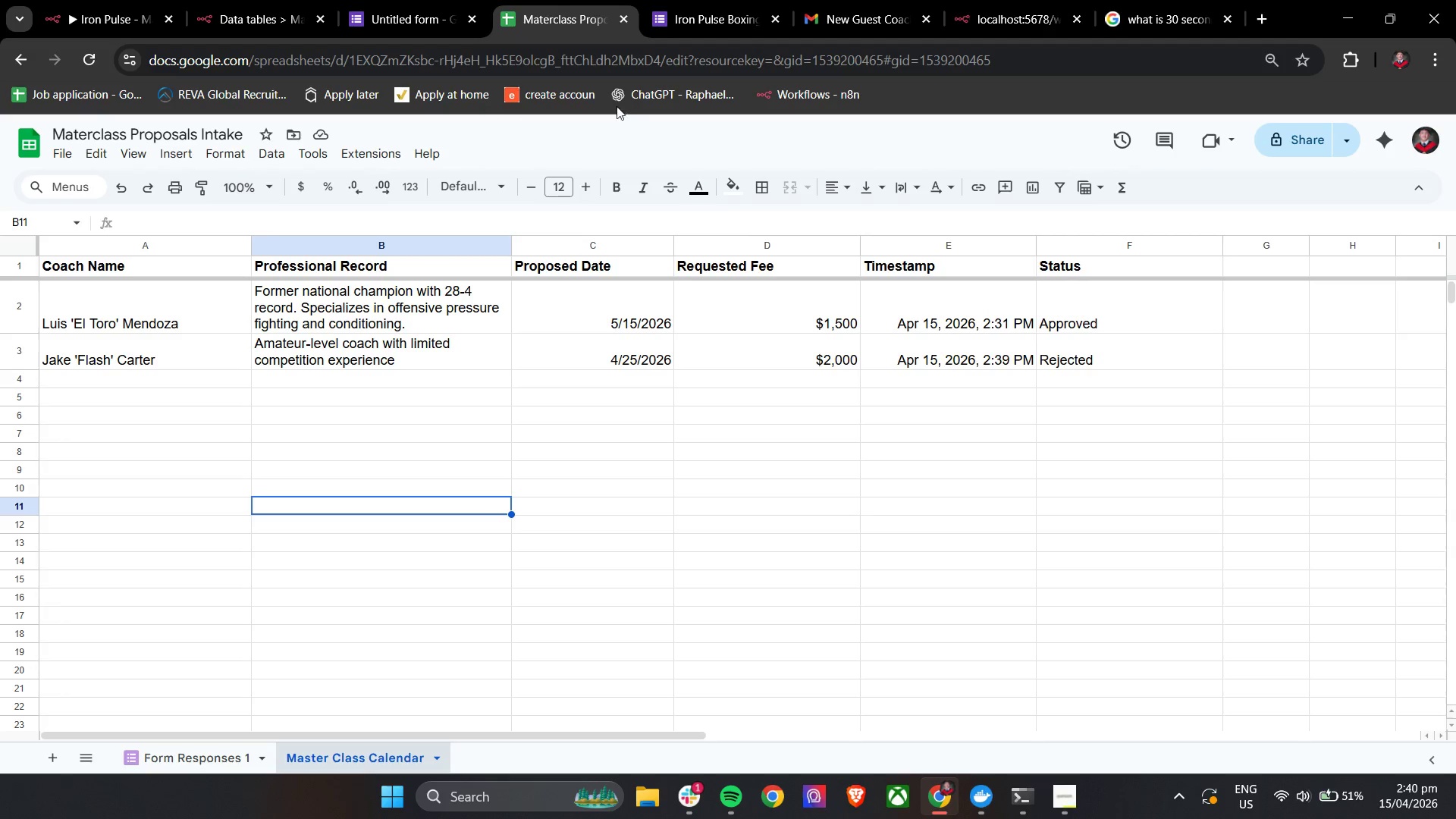 
left_click([812, 0])
 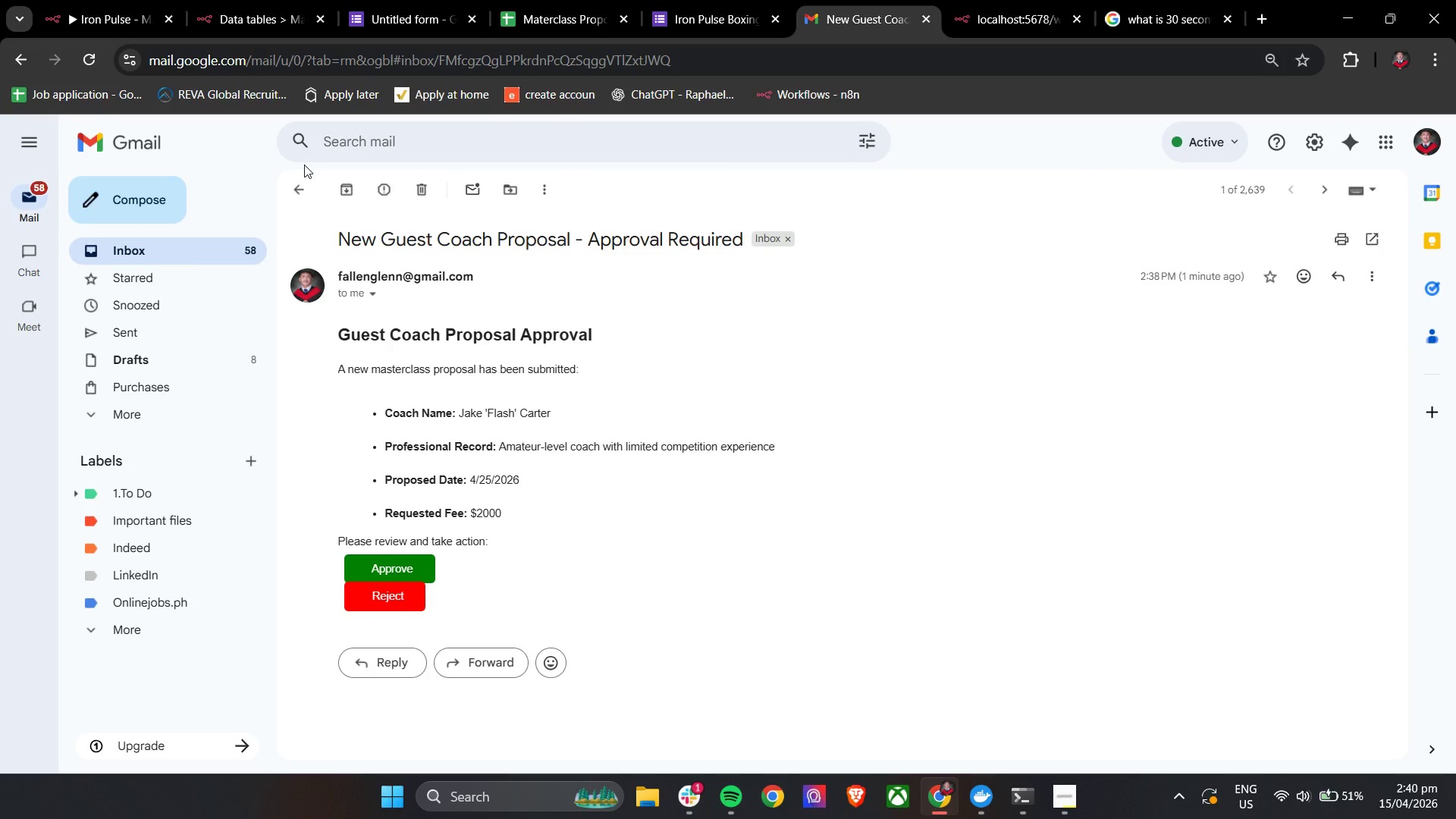 
left_click([296, 186])
 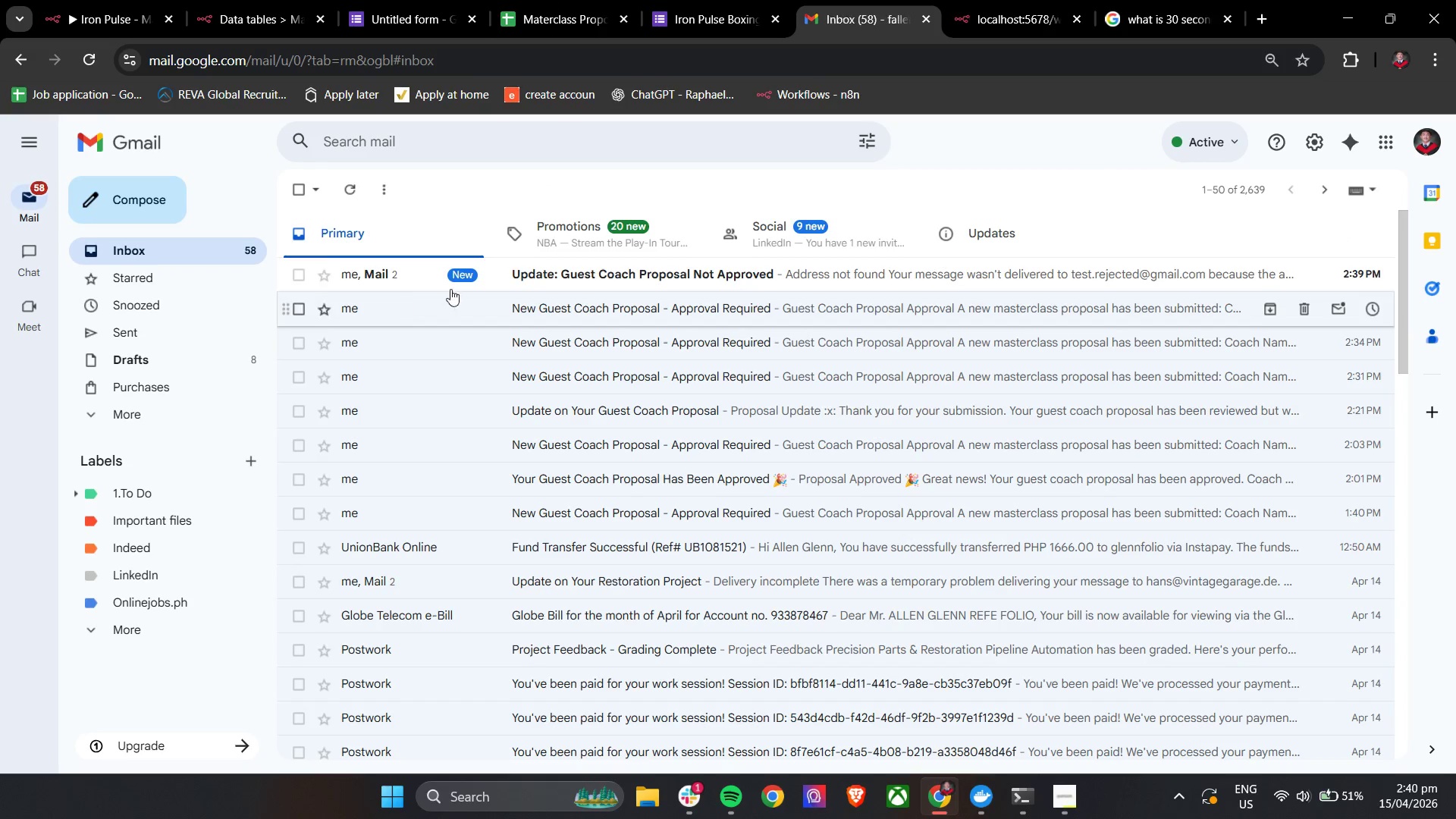 
left_click([518, 278])
 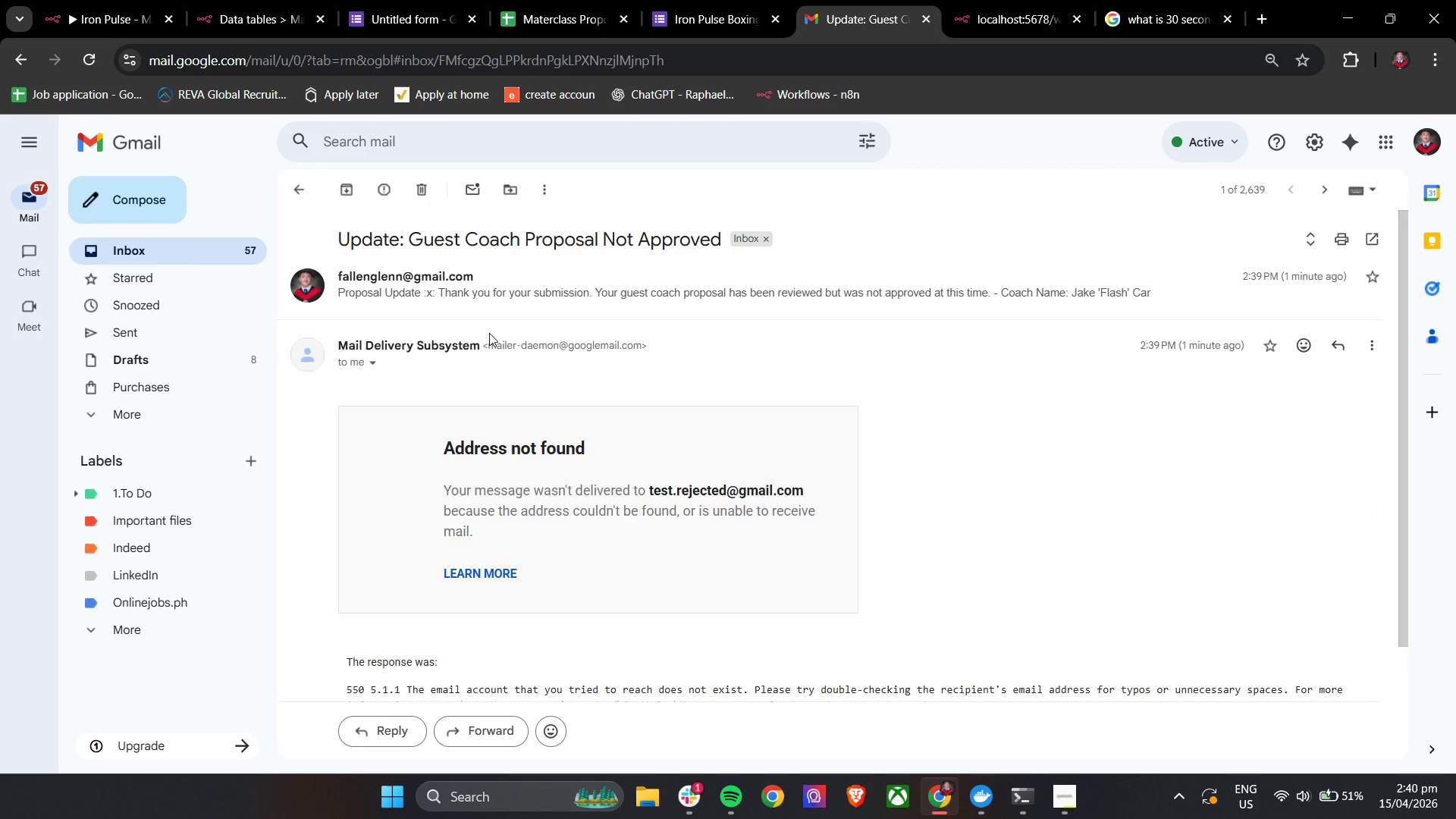 
left_click([563, 296])
 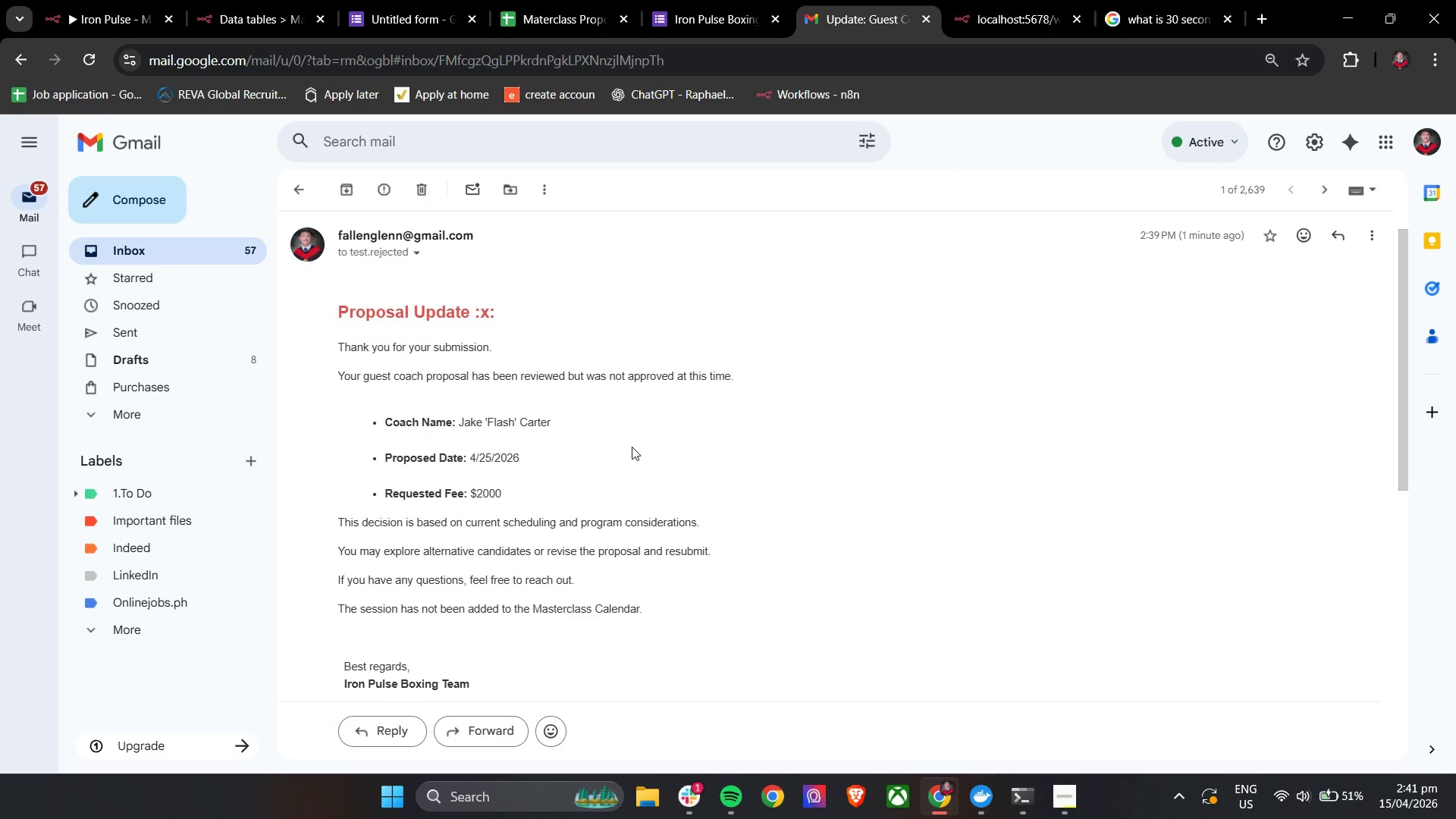 
scroll: coordinate [587, 403], scroll_direction: up, amount: 9.0
 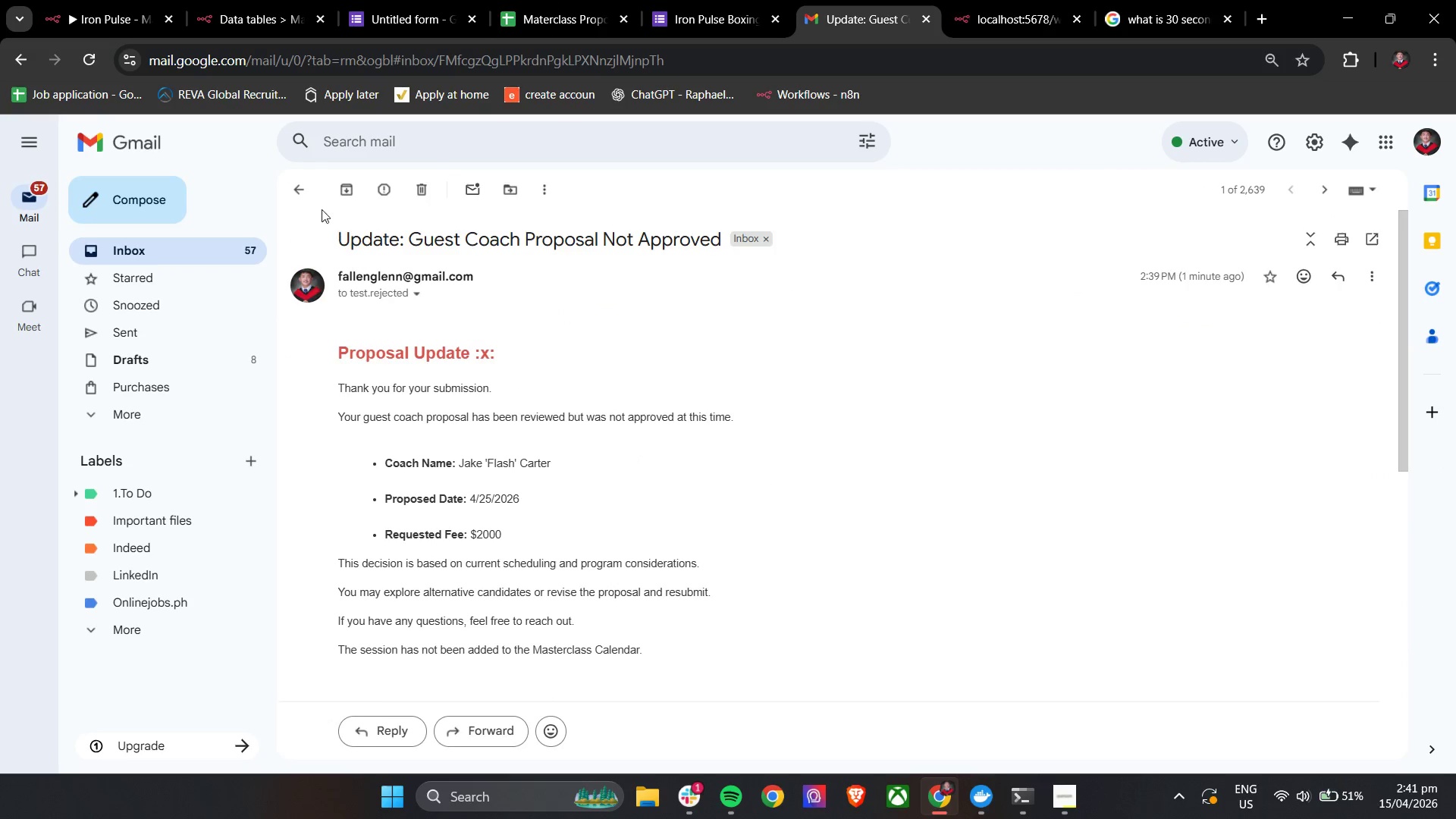 
left_click([303, 180])
 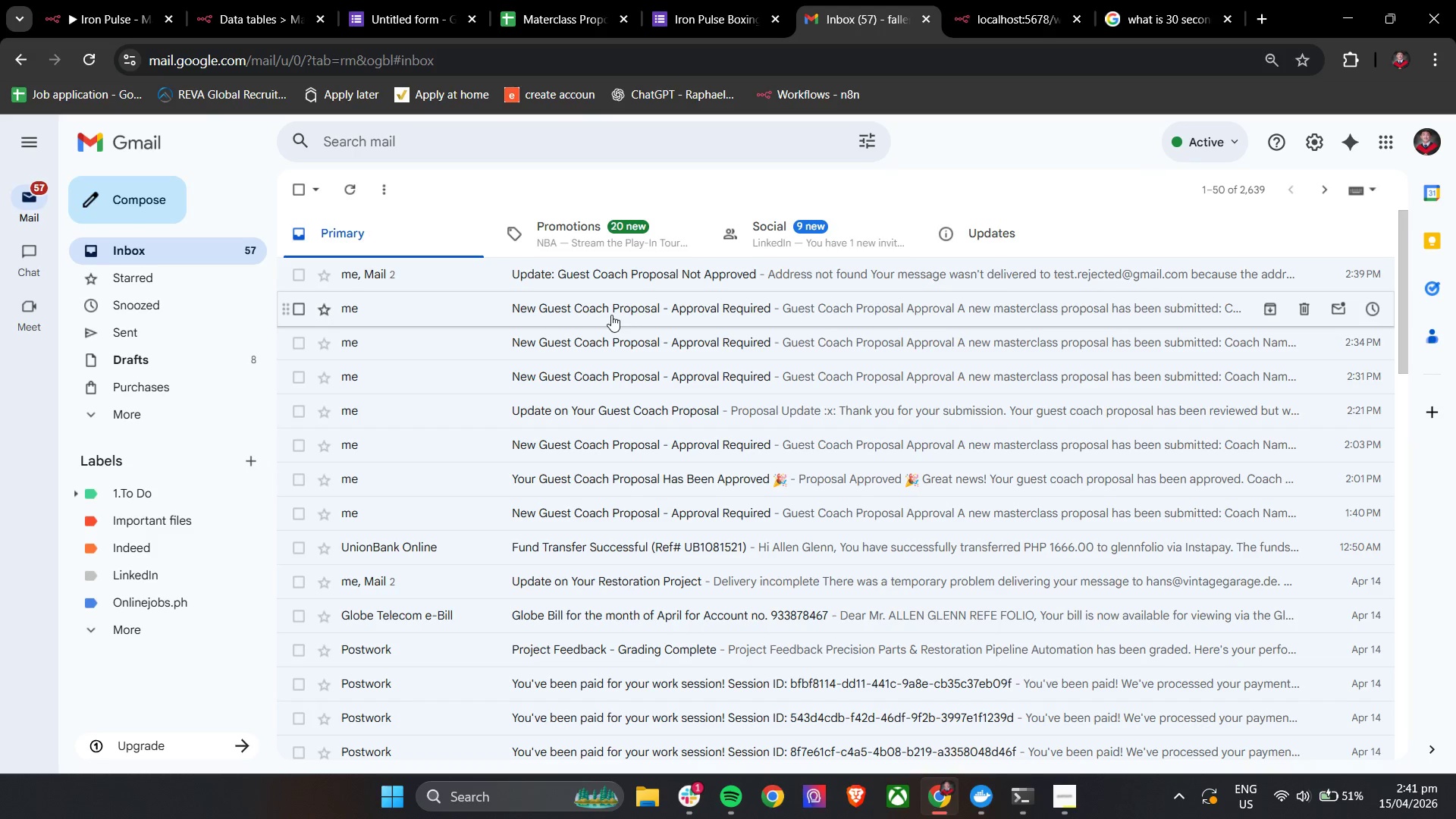 
left_click([636, 285])
 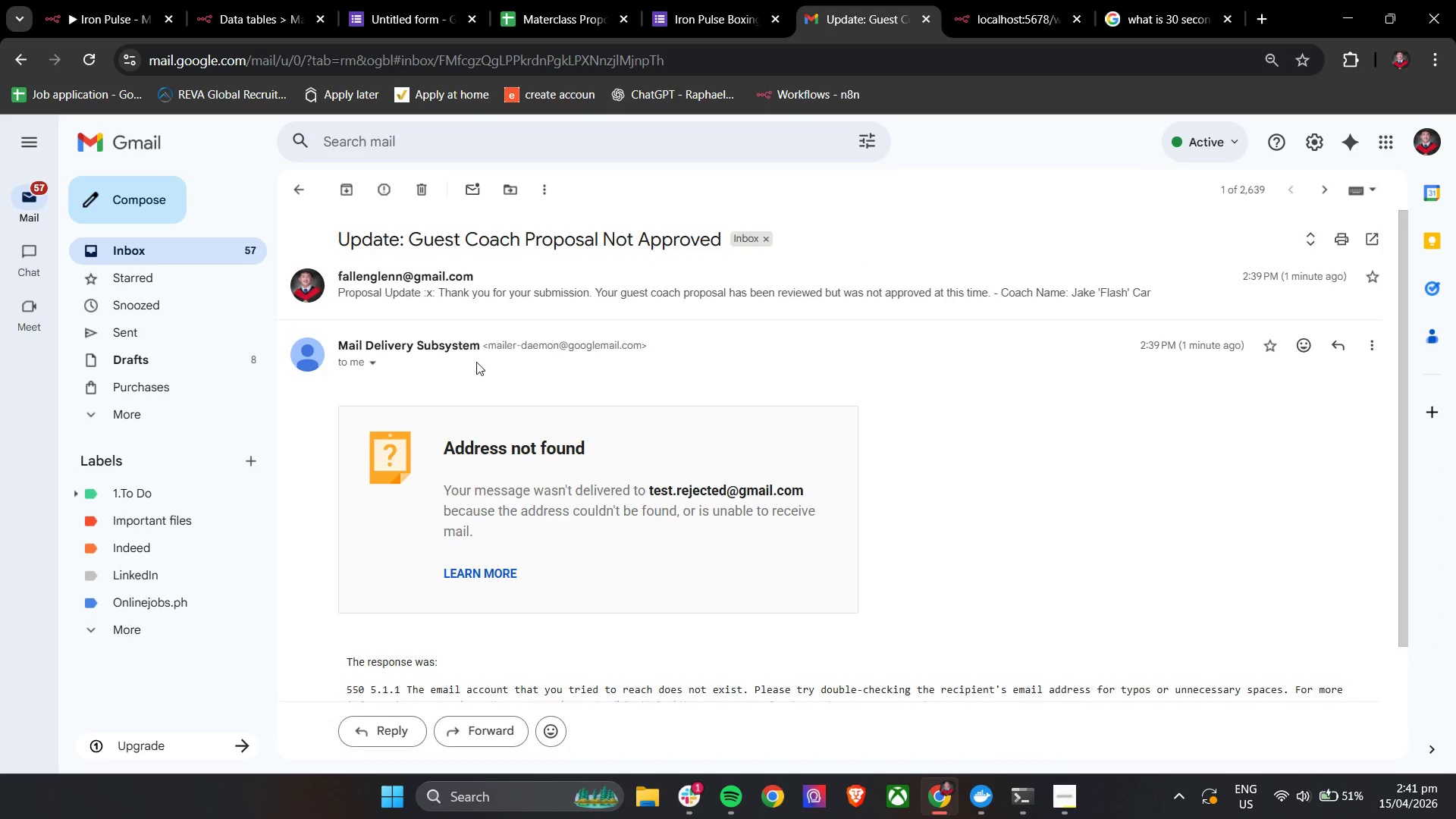 
scroll: coordinate [494, 375], scroll_direction: up, amount: 5.0
 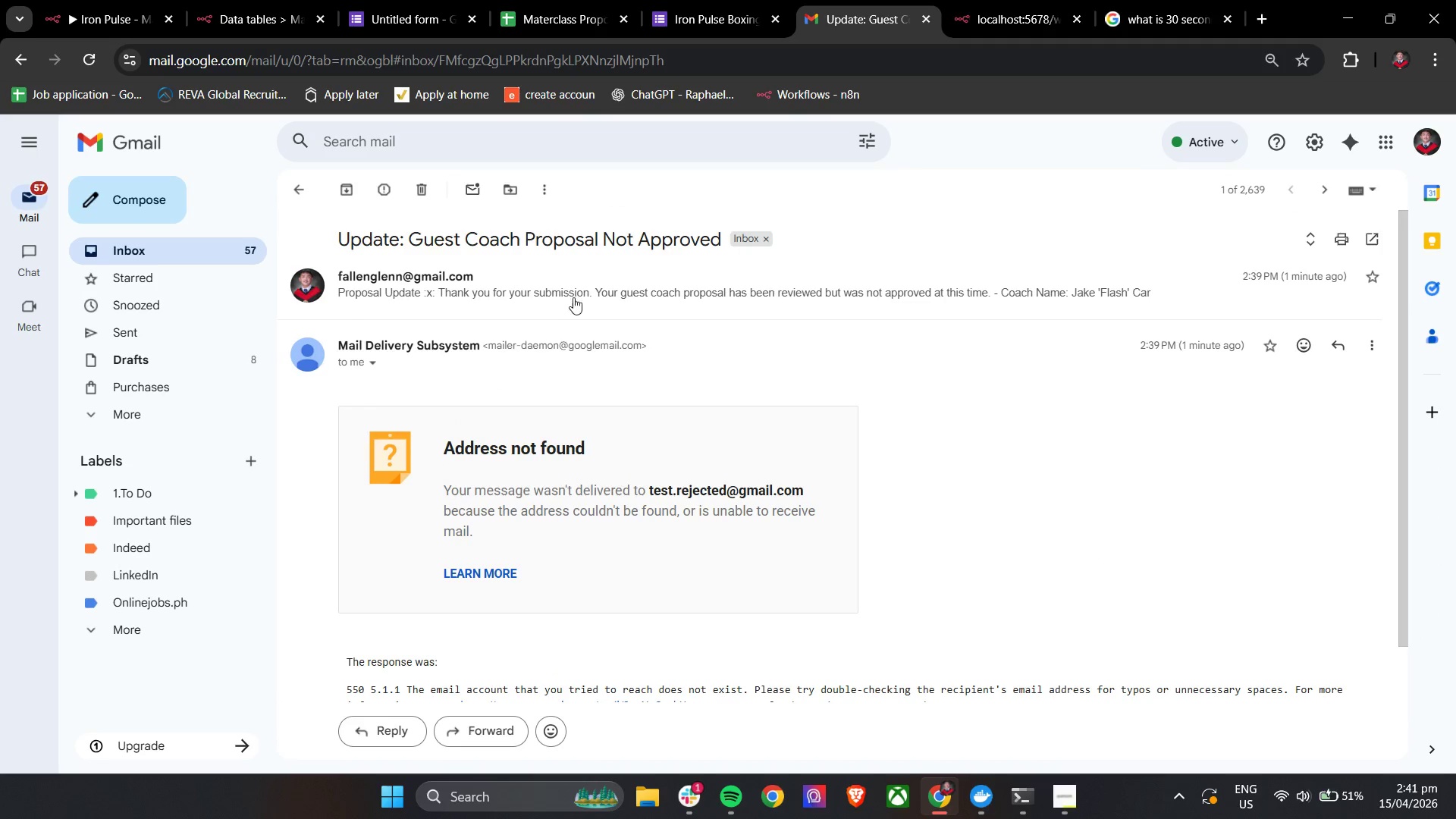 
left_click([573, 292])
 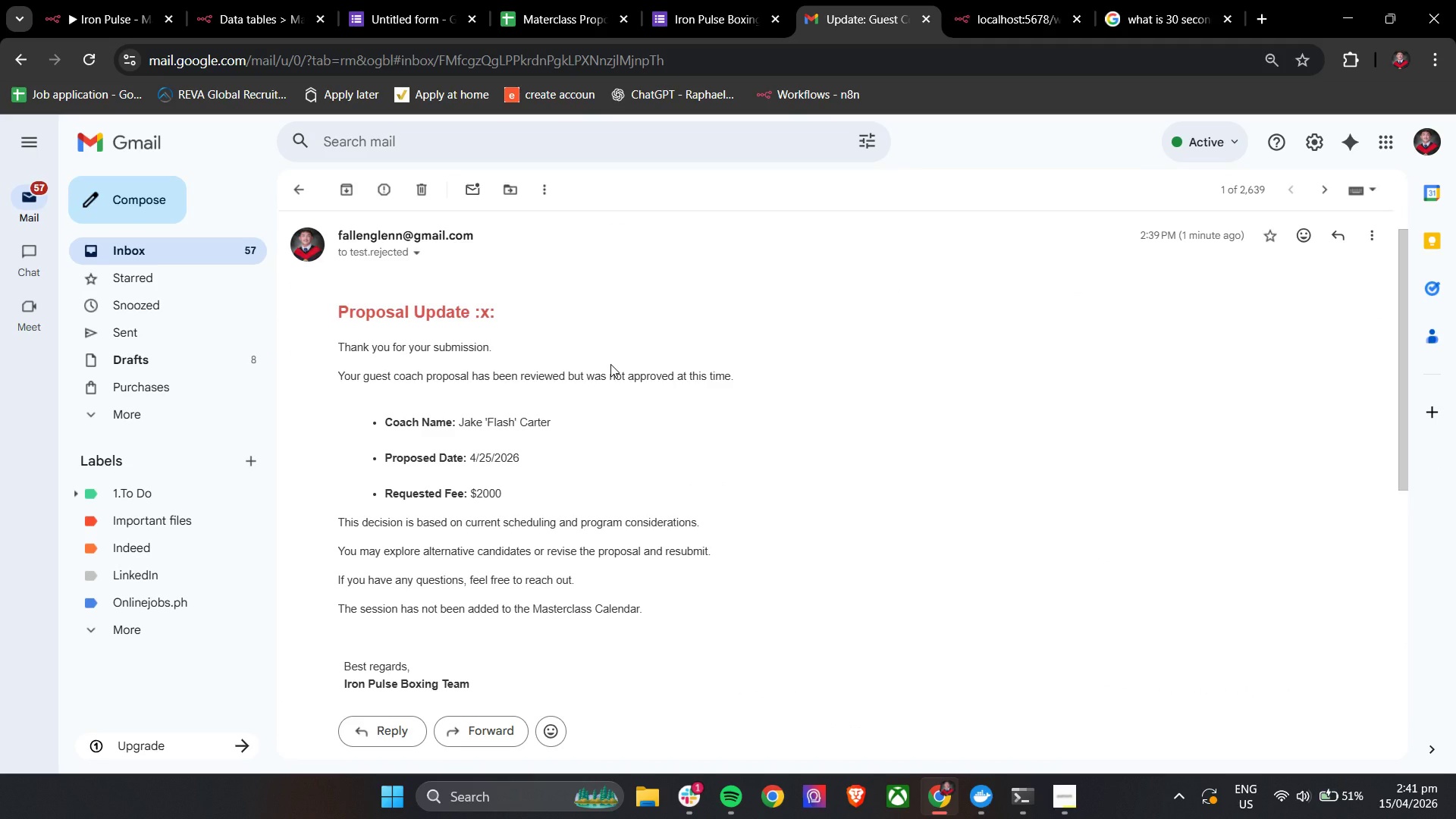 
scroll: coordinate [610, 364], scroll_direction: up, amount: 3.0
 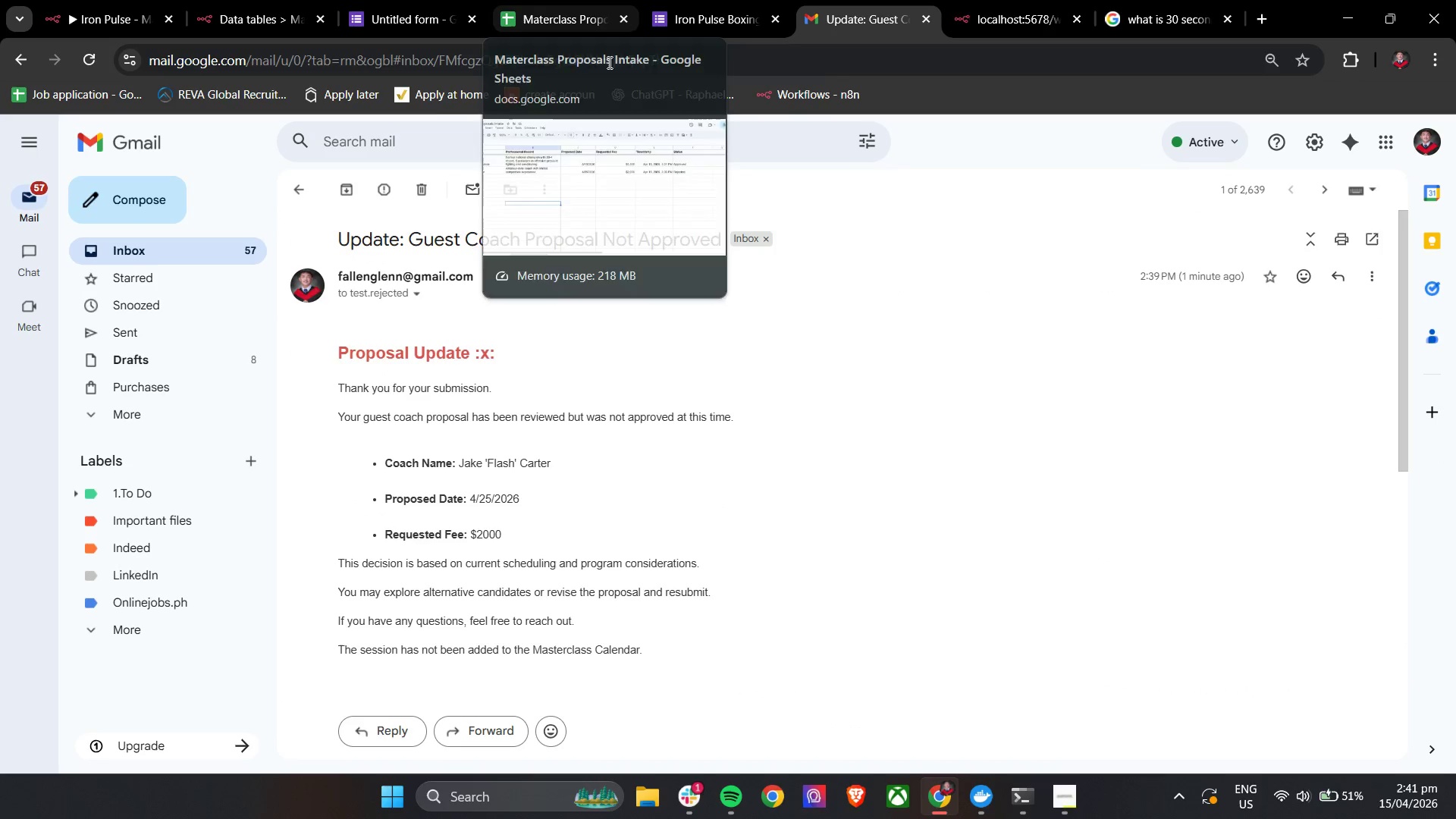 
left_click([286, 188])
 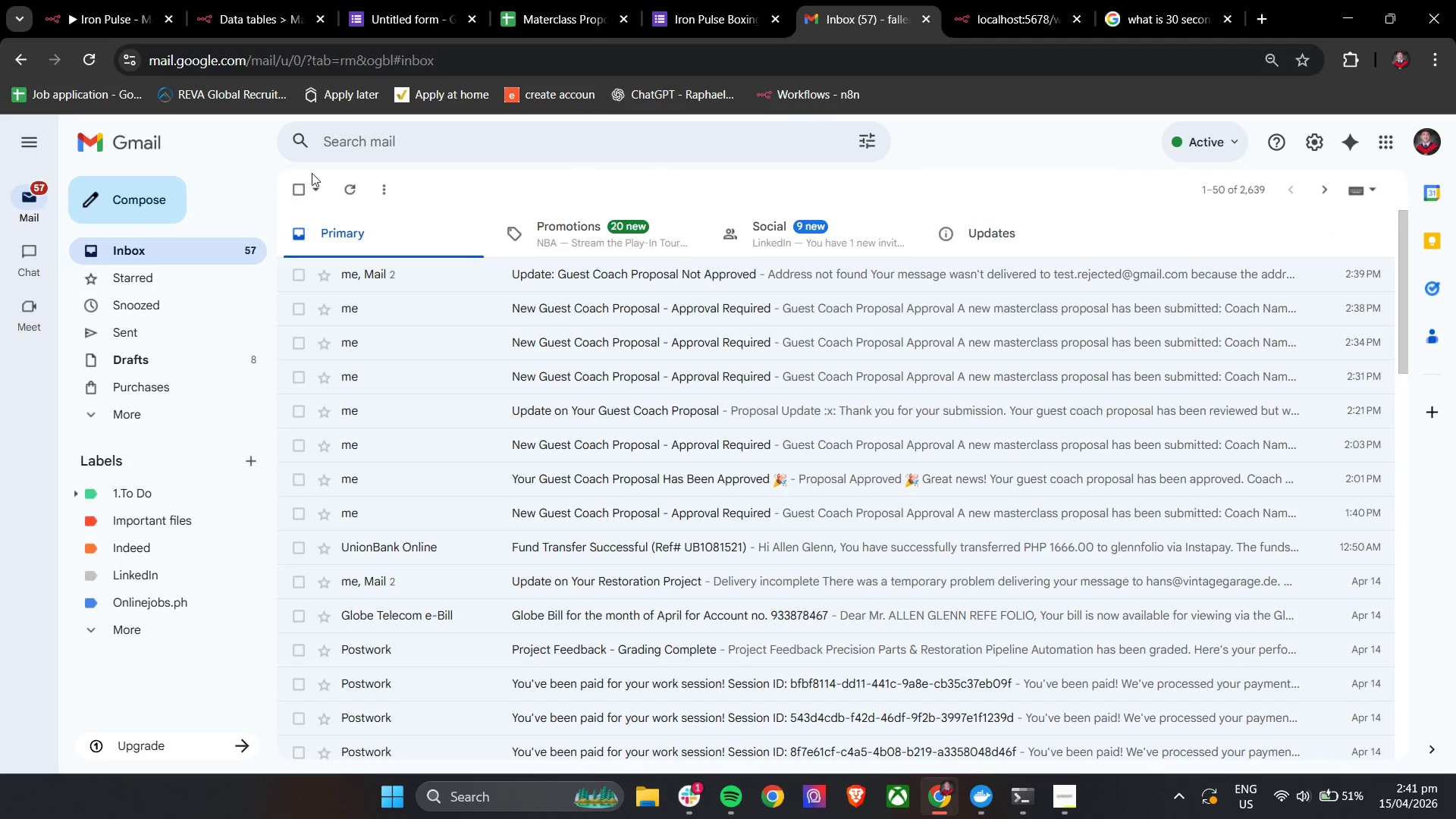 
left_click([358, 193])
 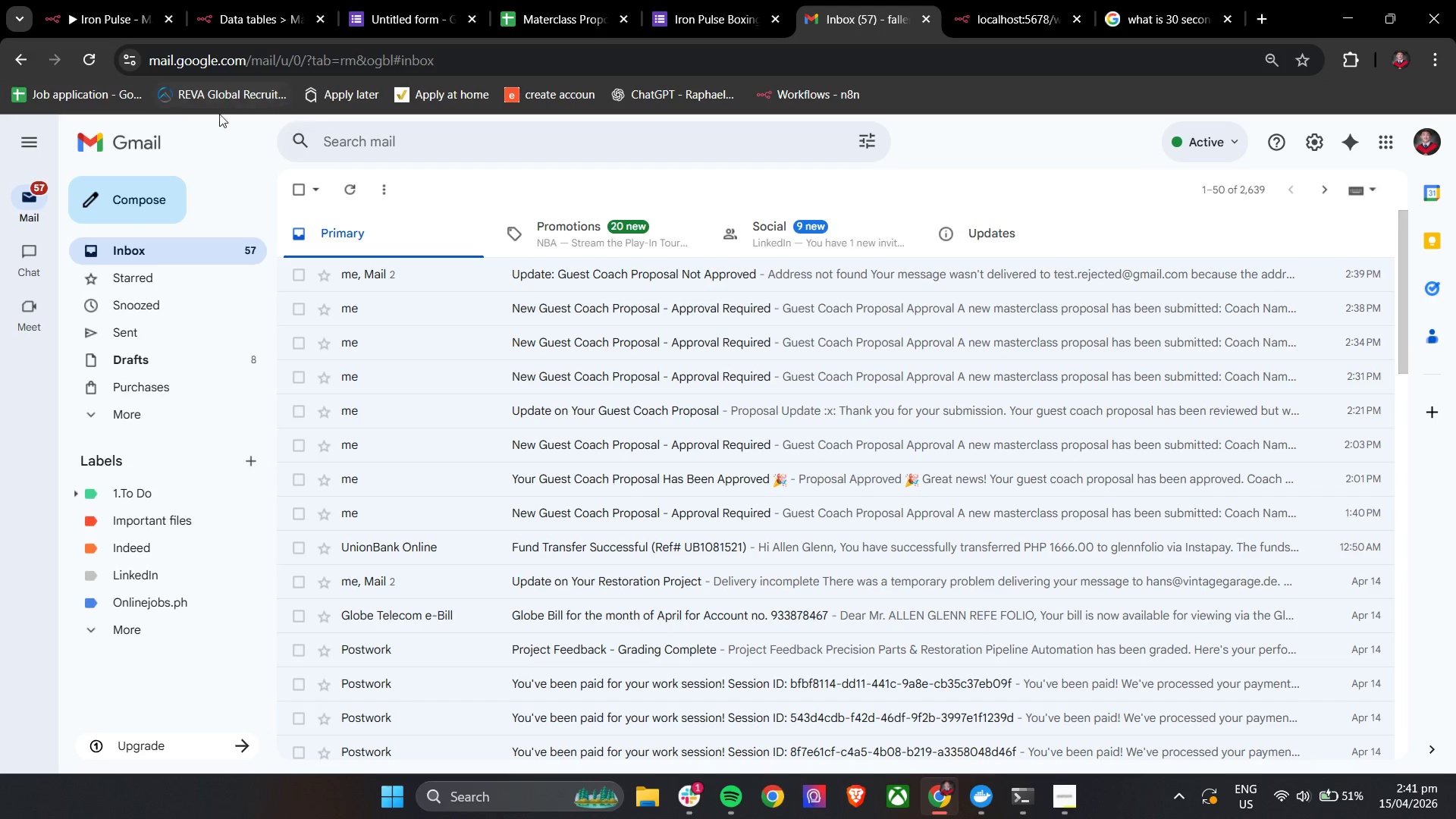 
left_click([61, 0])
 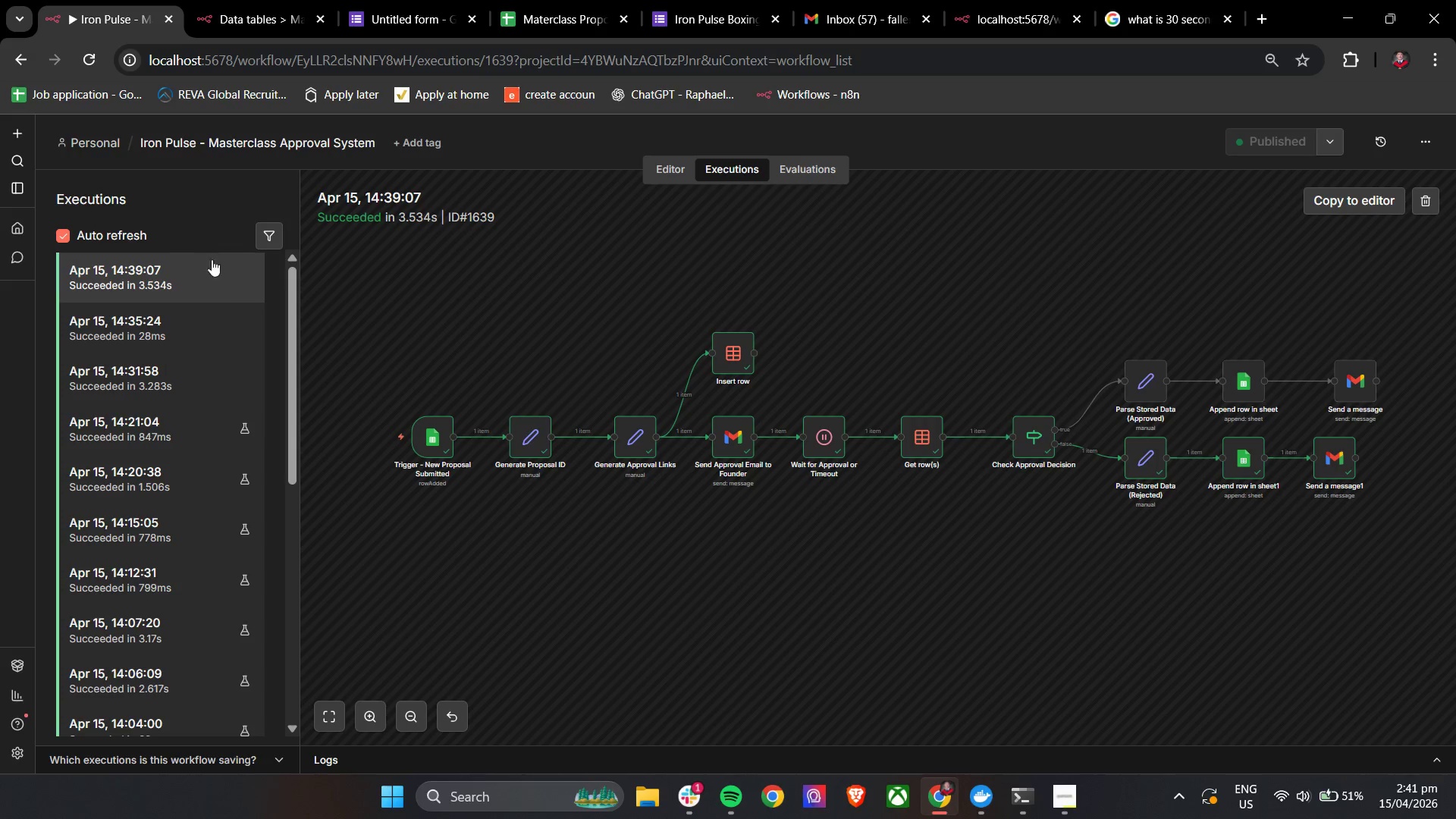 
scroll: coordinate [434, 443], scroll_direction: up, amount: 6.0
 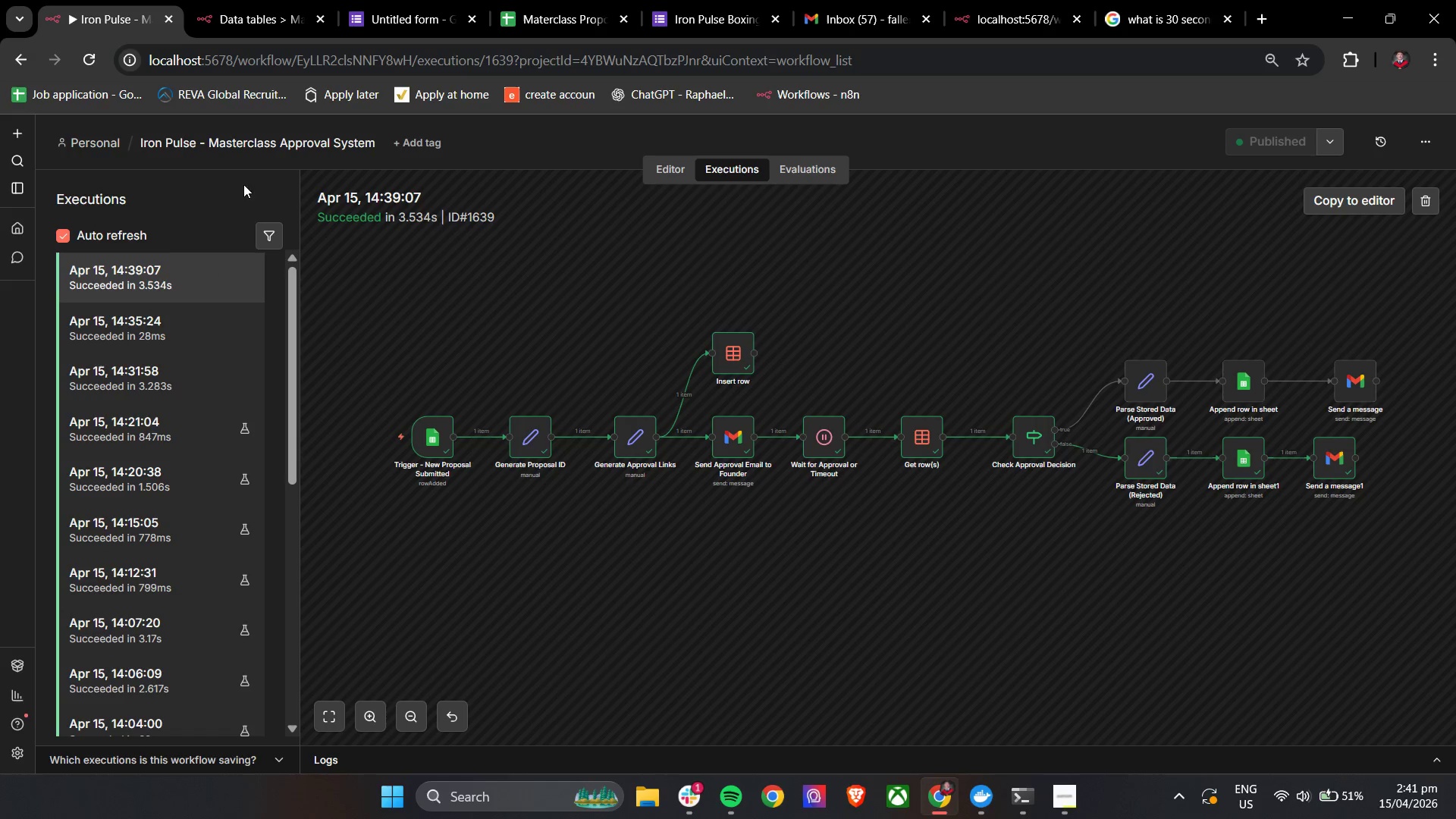 
left_click([833, 8])
 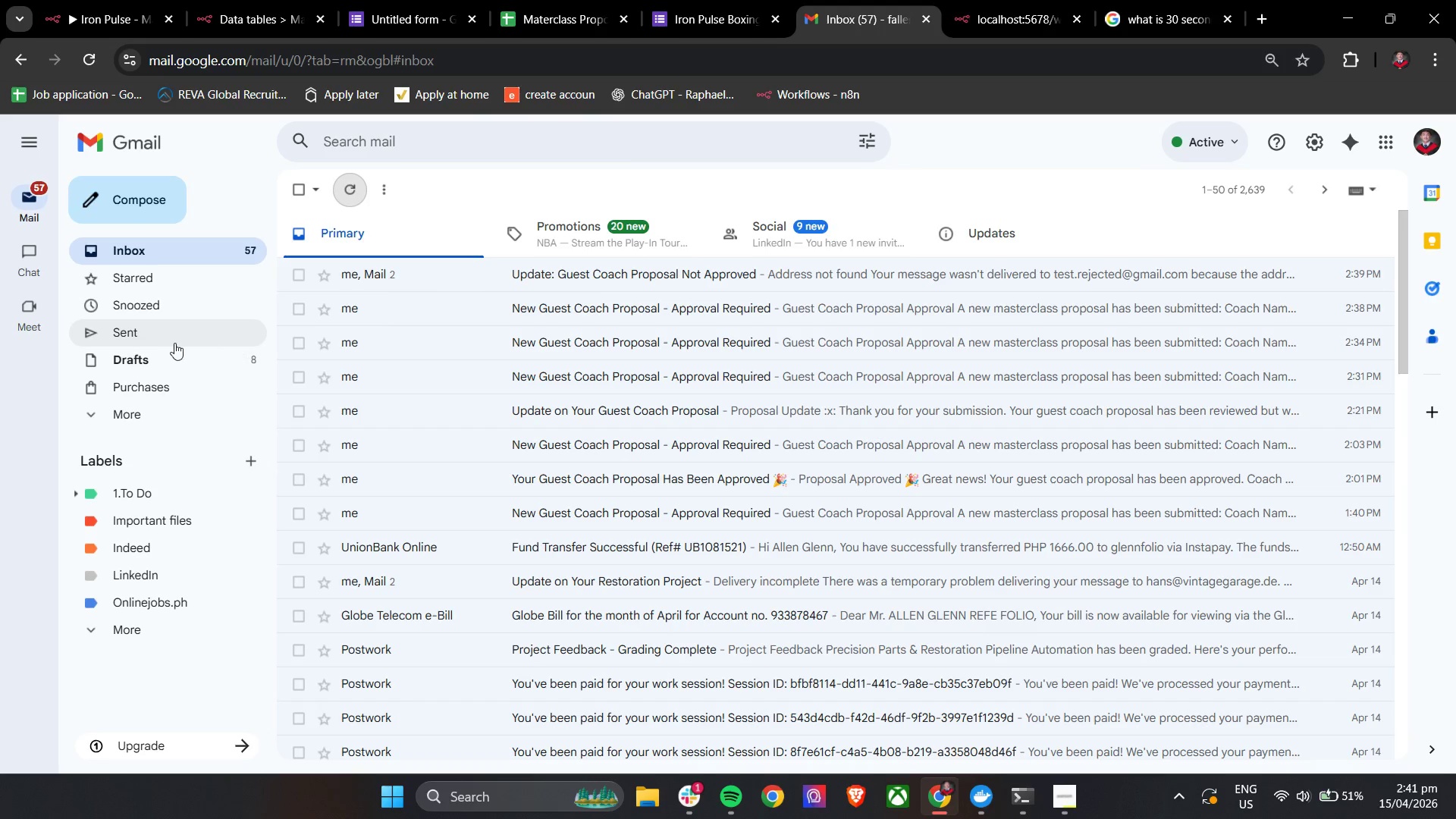 
left_click([149, 417])
 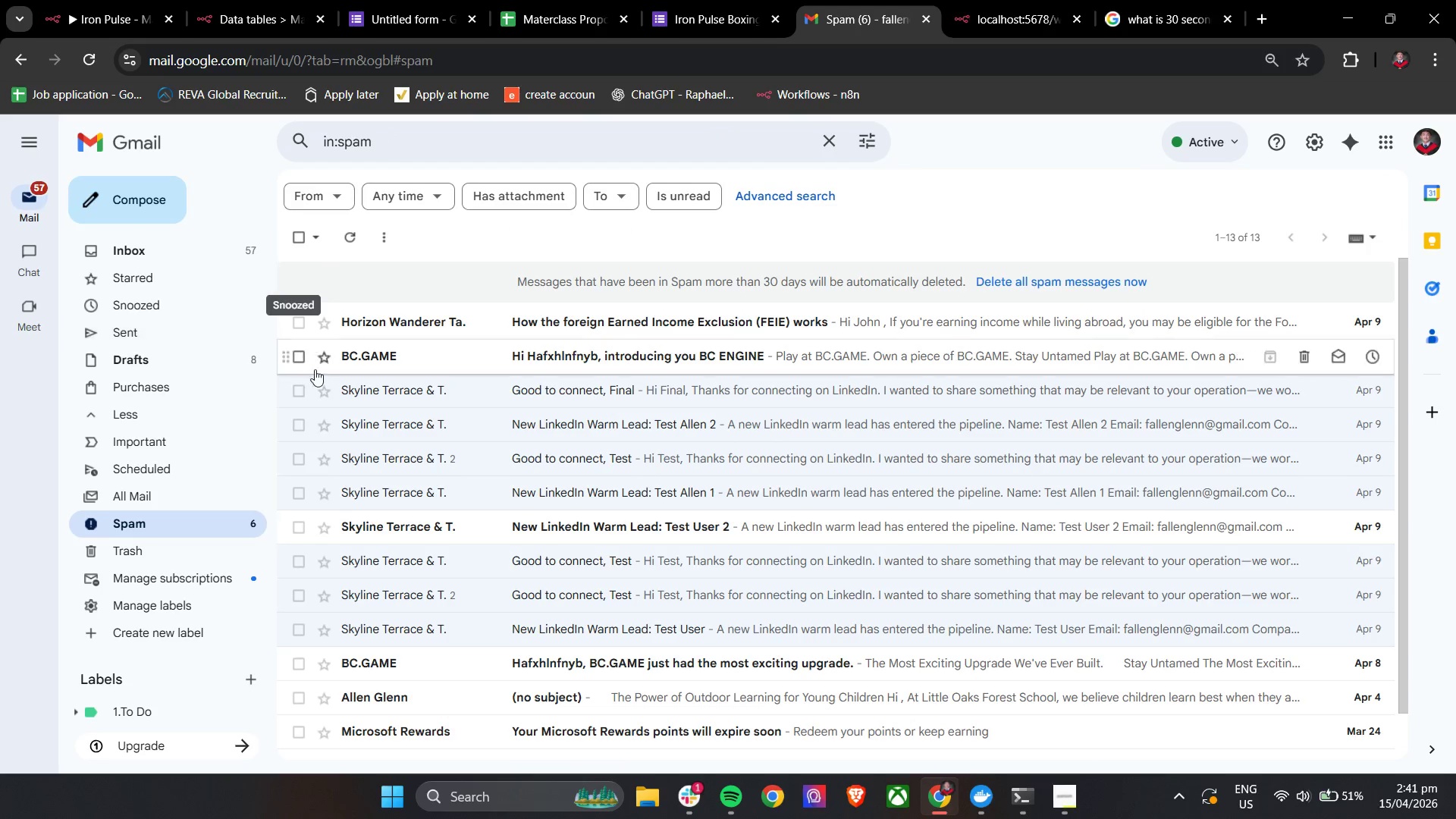 
wait(6.28)
 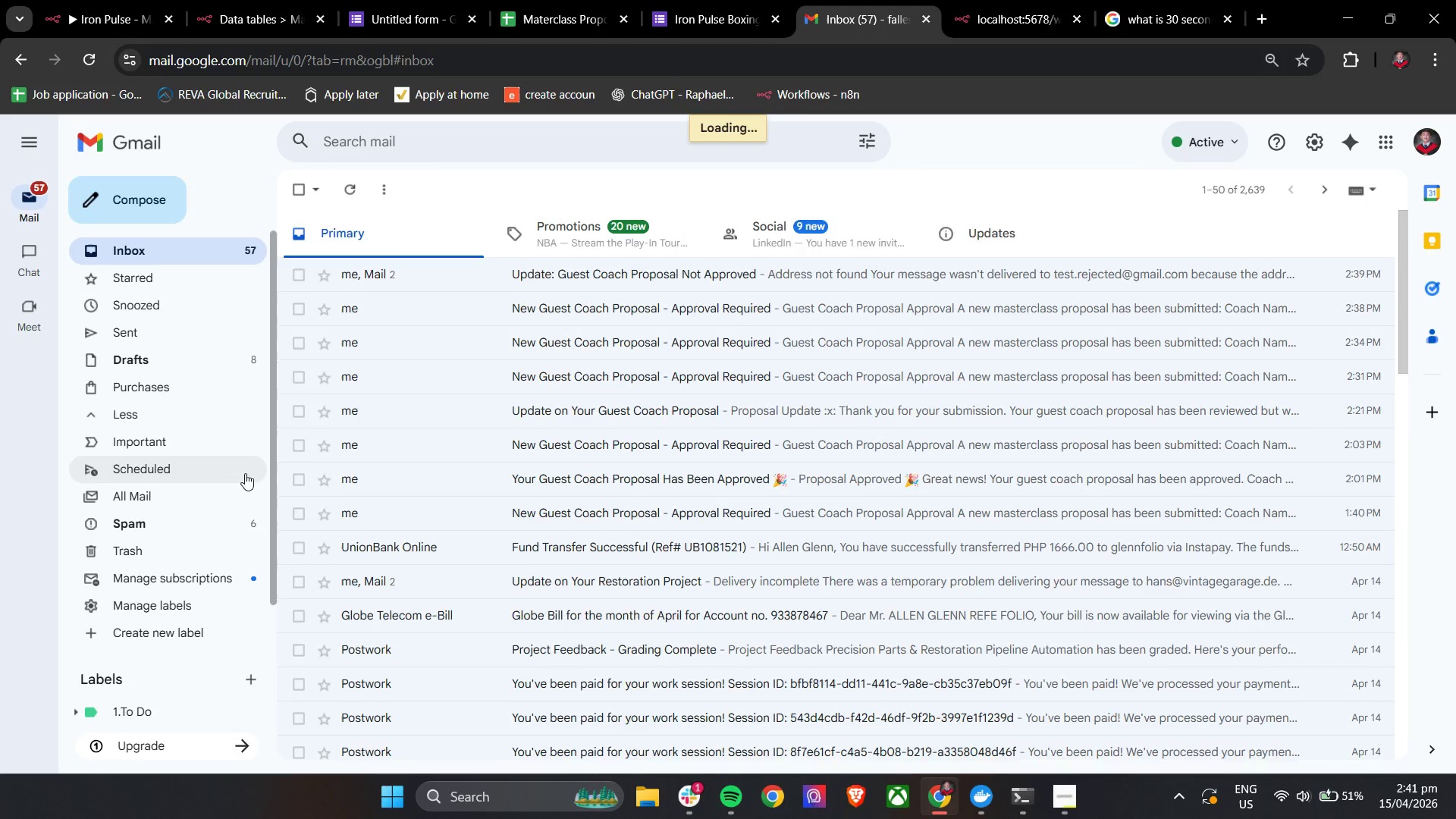 
left_click([139, 256])
 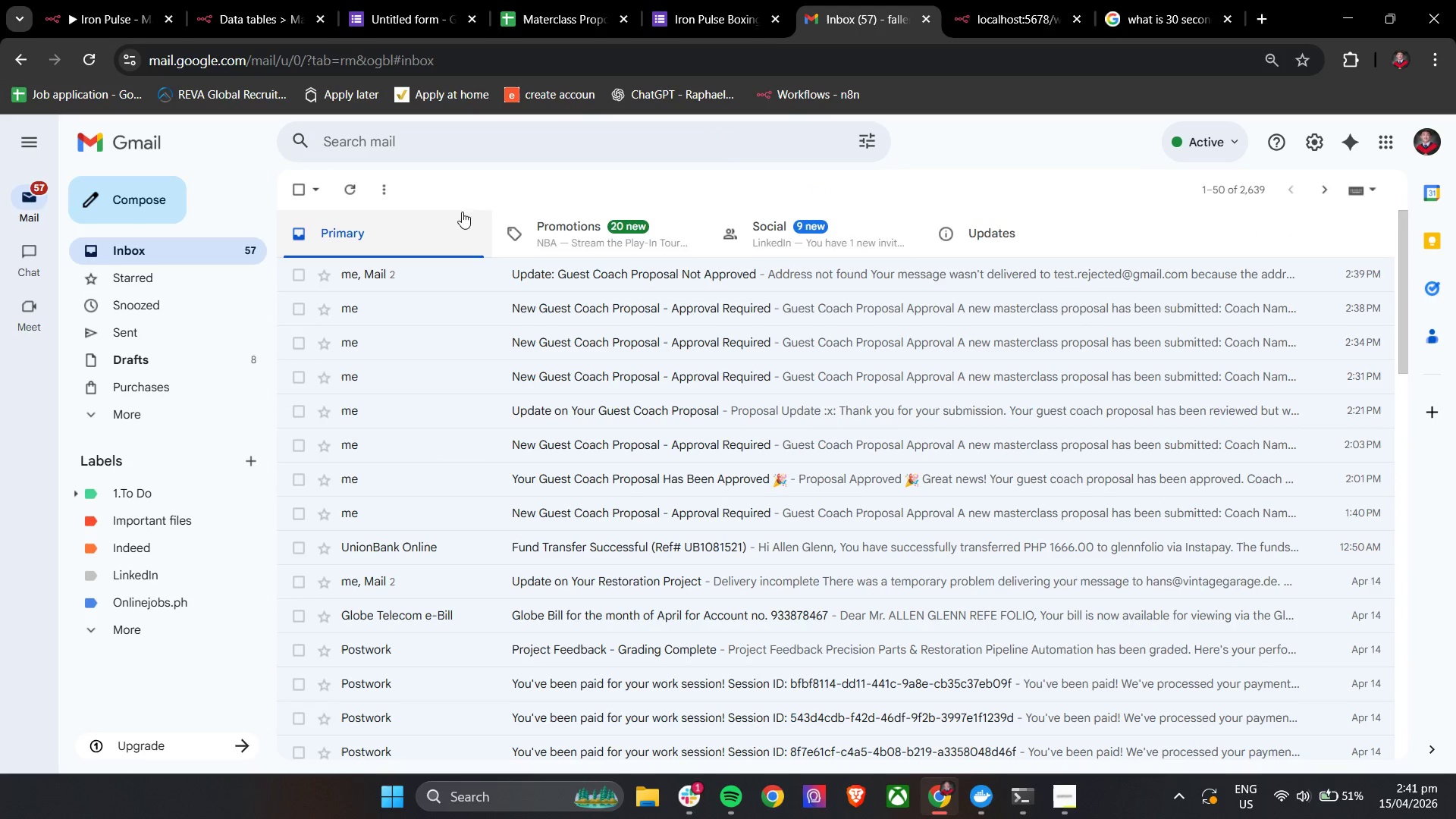 
left_click([359, 192])
 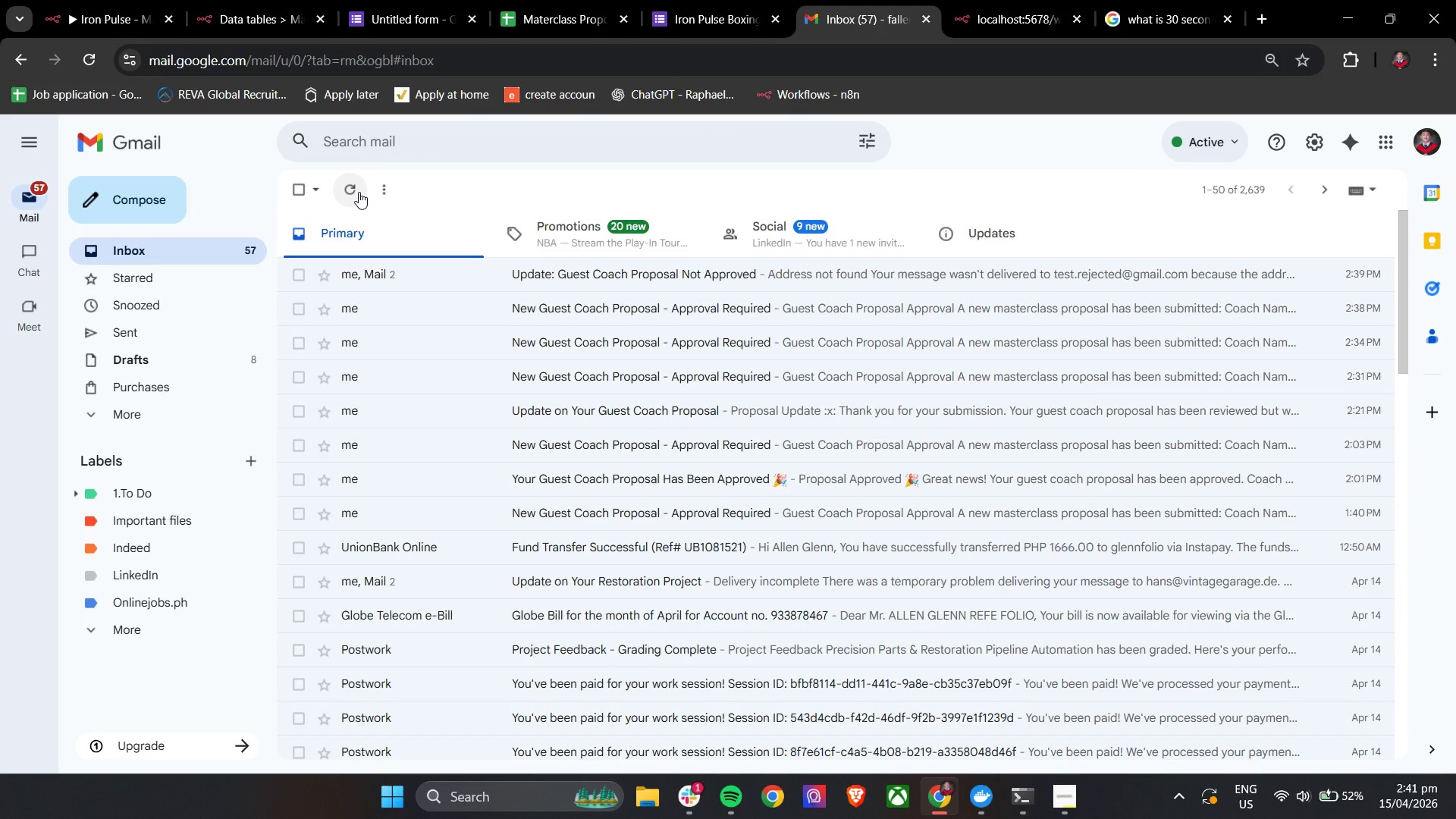 
left_click([359, 192])
 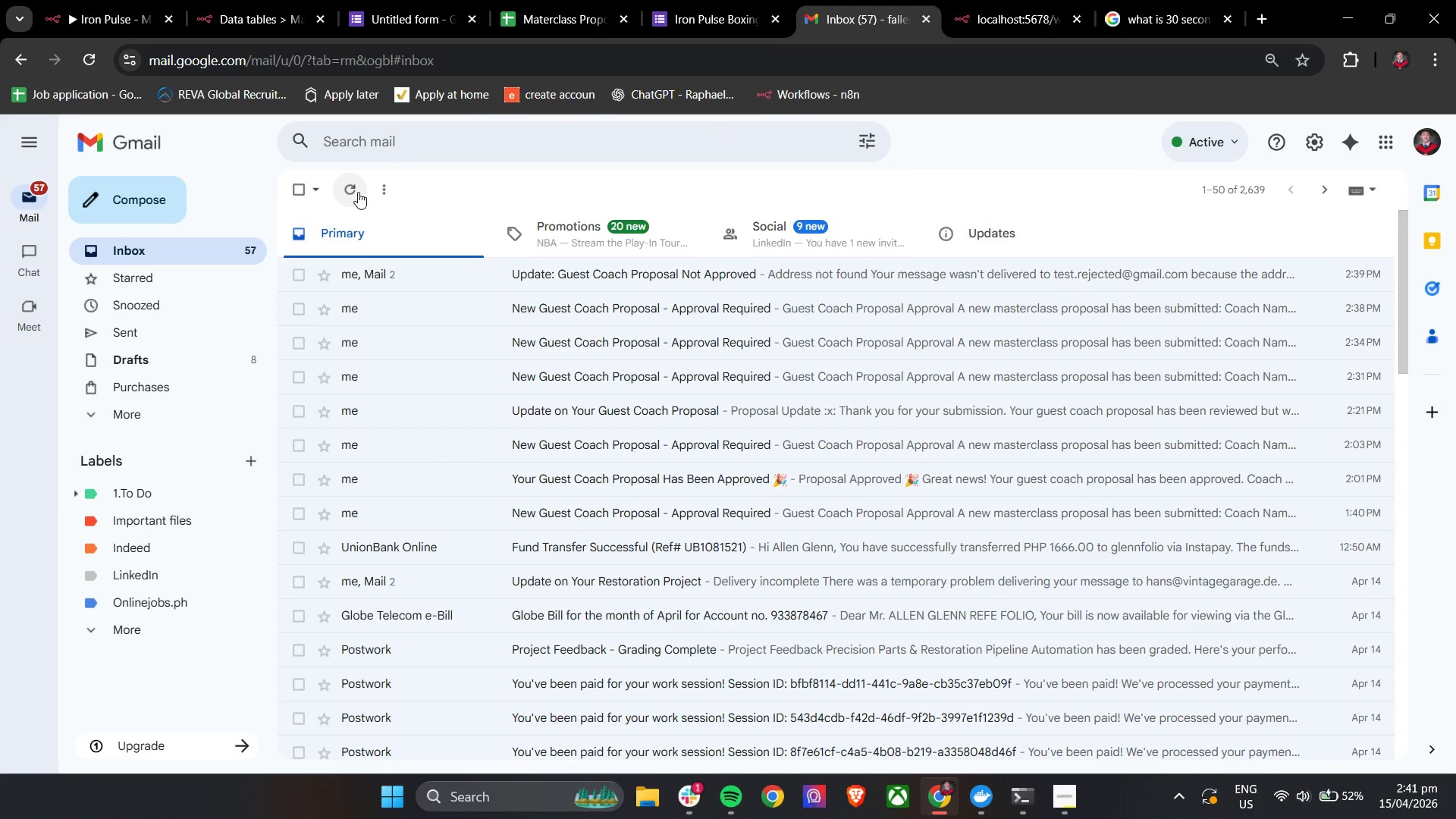 
left_click([353, 192])
 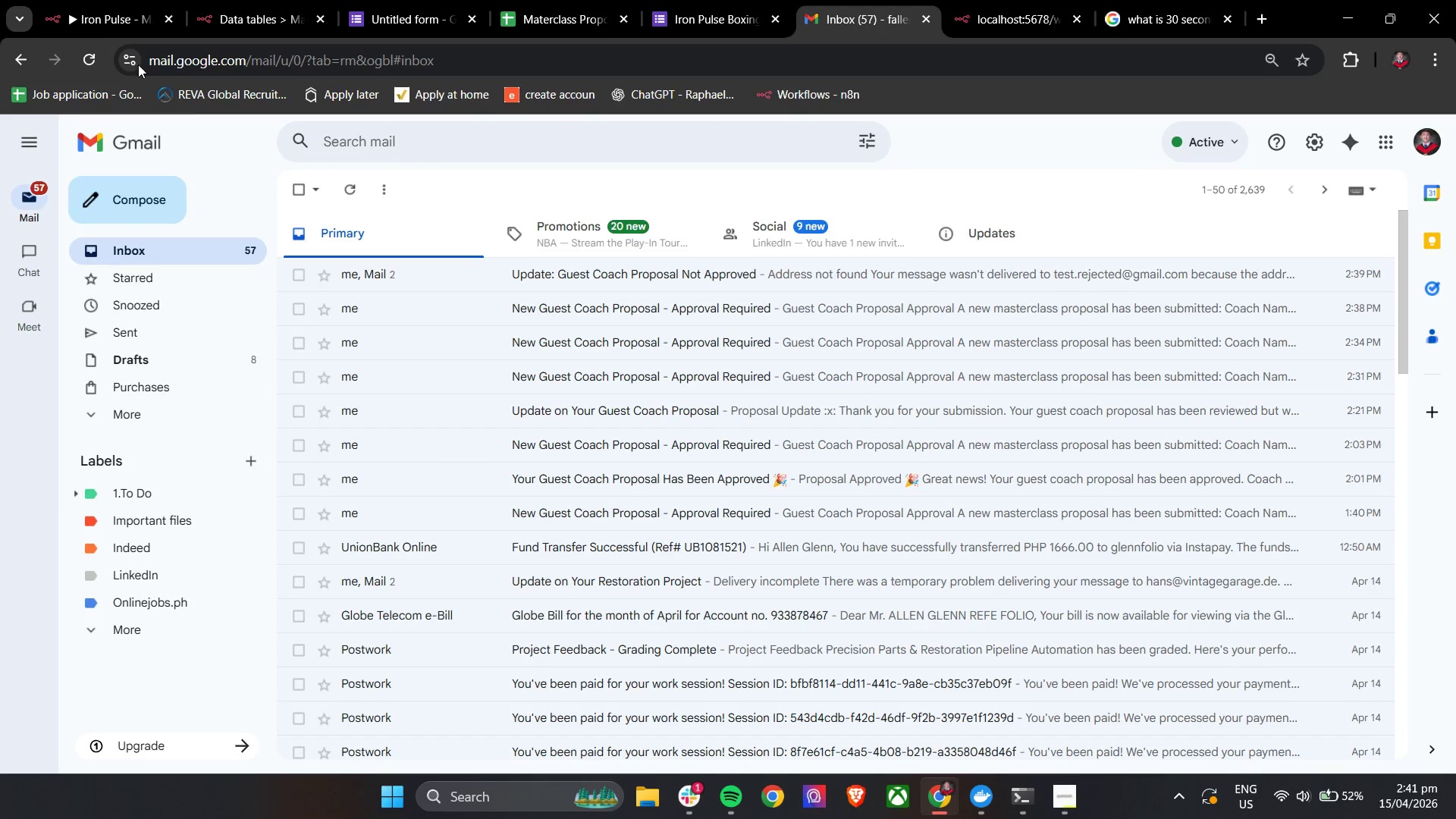 
left_click([126, 2])
 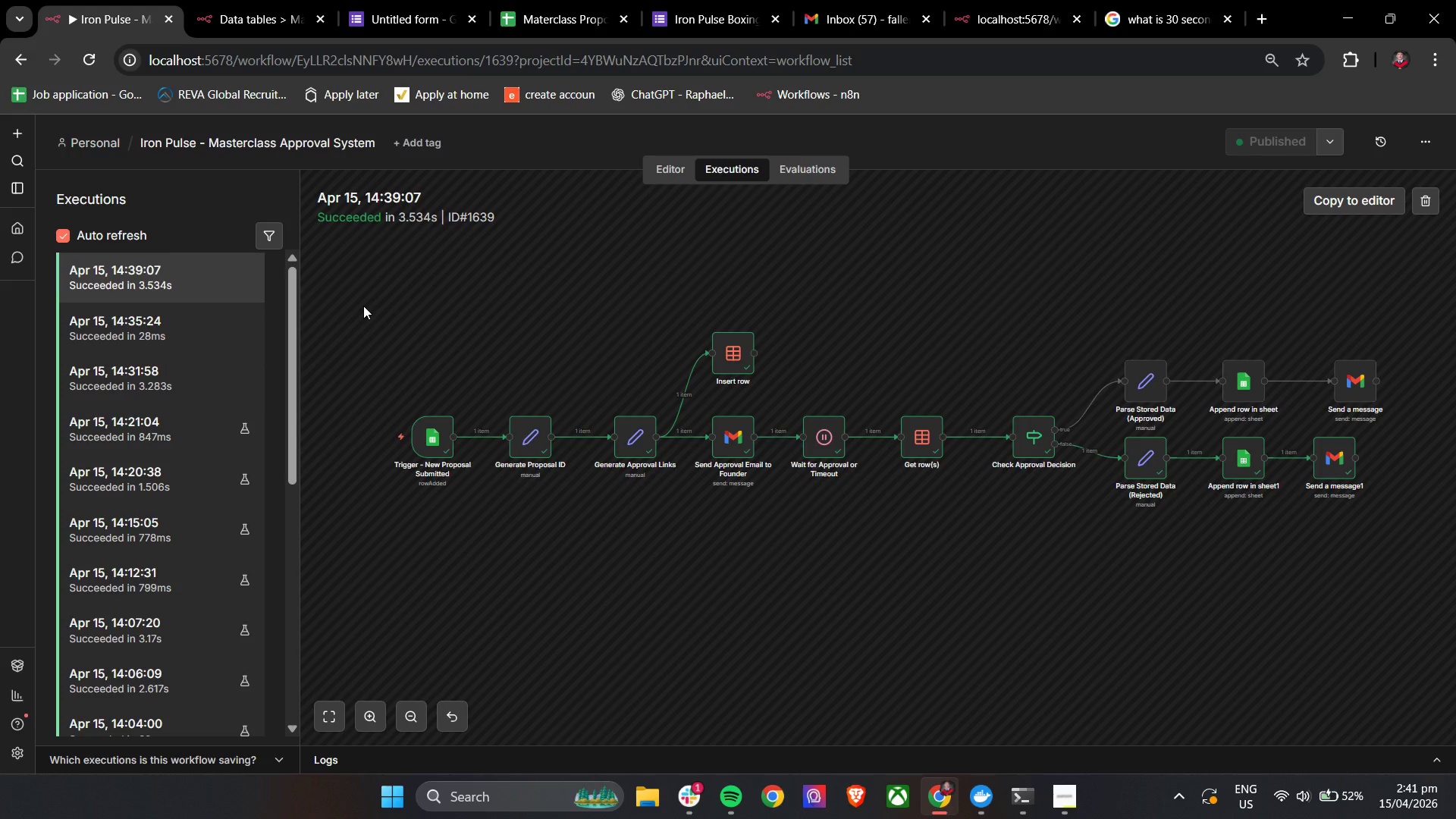 
scroll: coordinate [363, 306], scroll_direction: up, amount: 2.0
 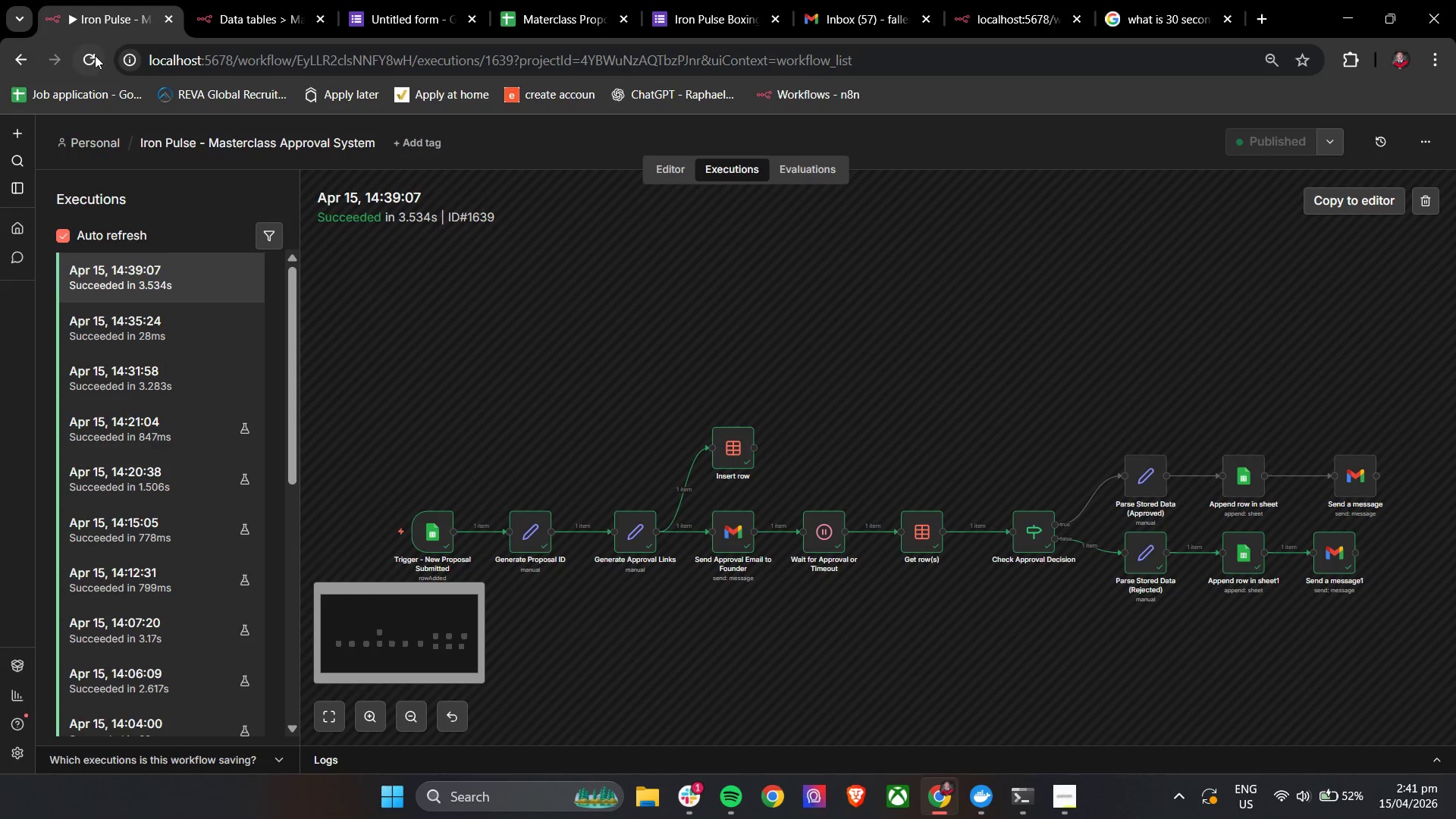 
left_click([95, 55])
 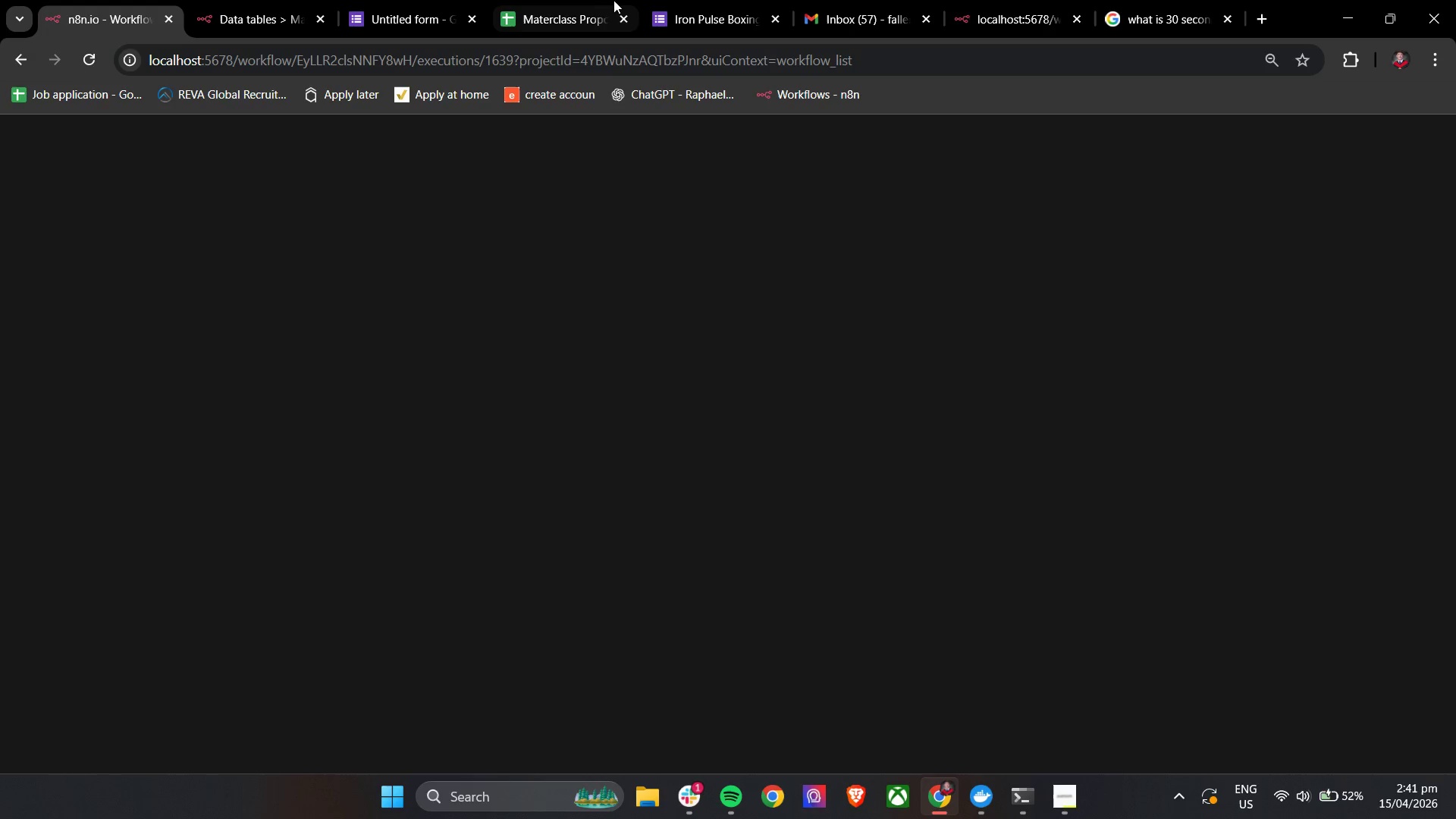 
left_click([563, 0])
 